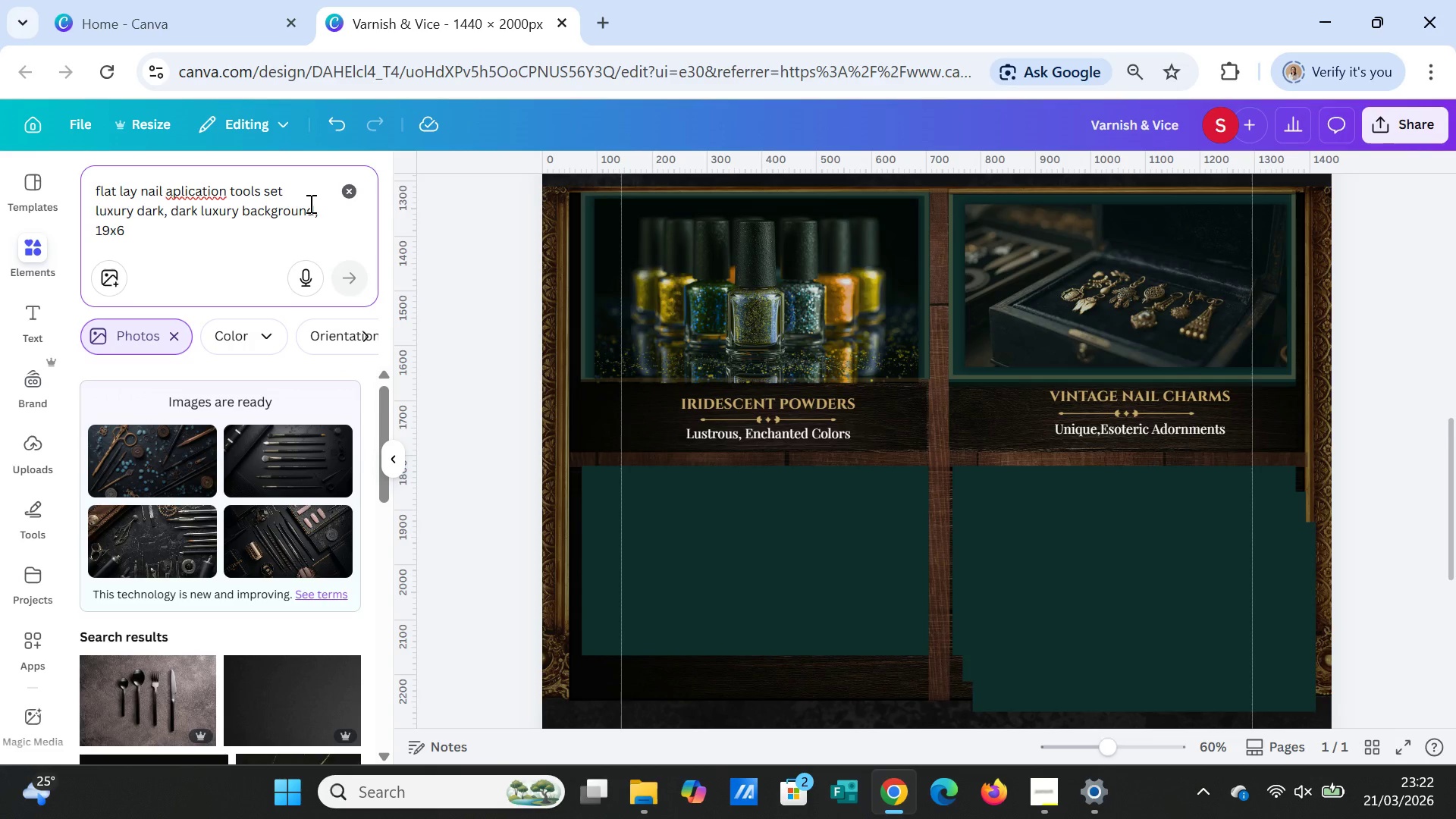 
type( with )
 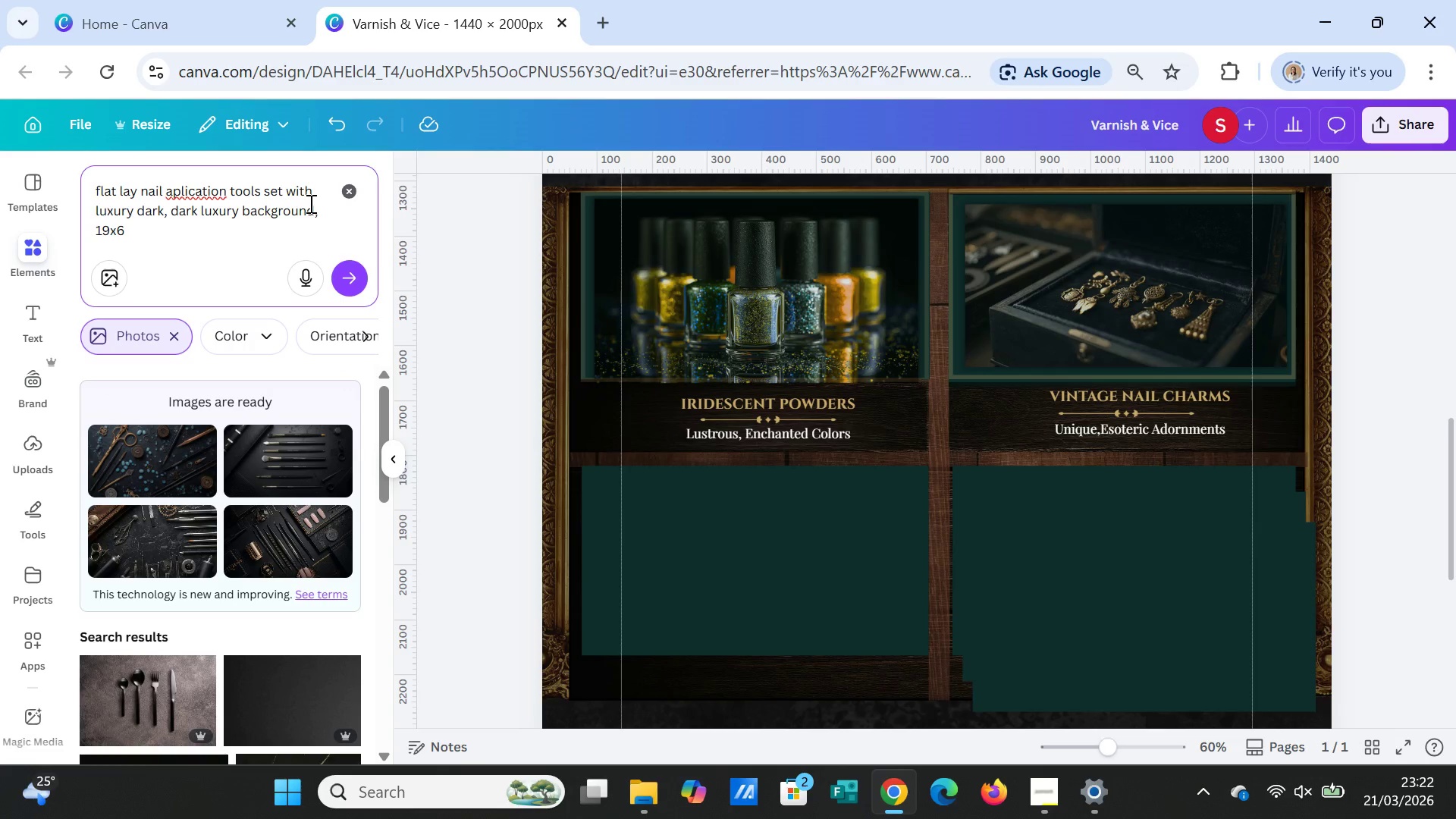 
wait(10.89)
 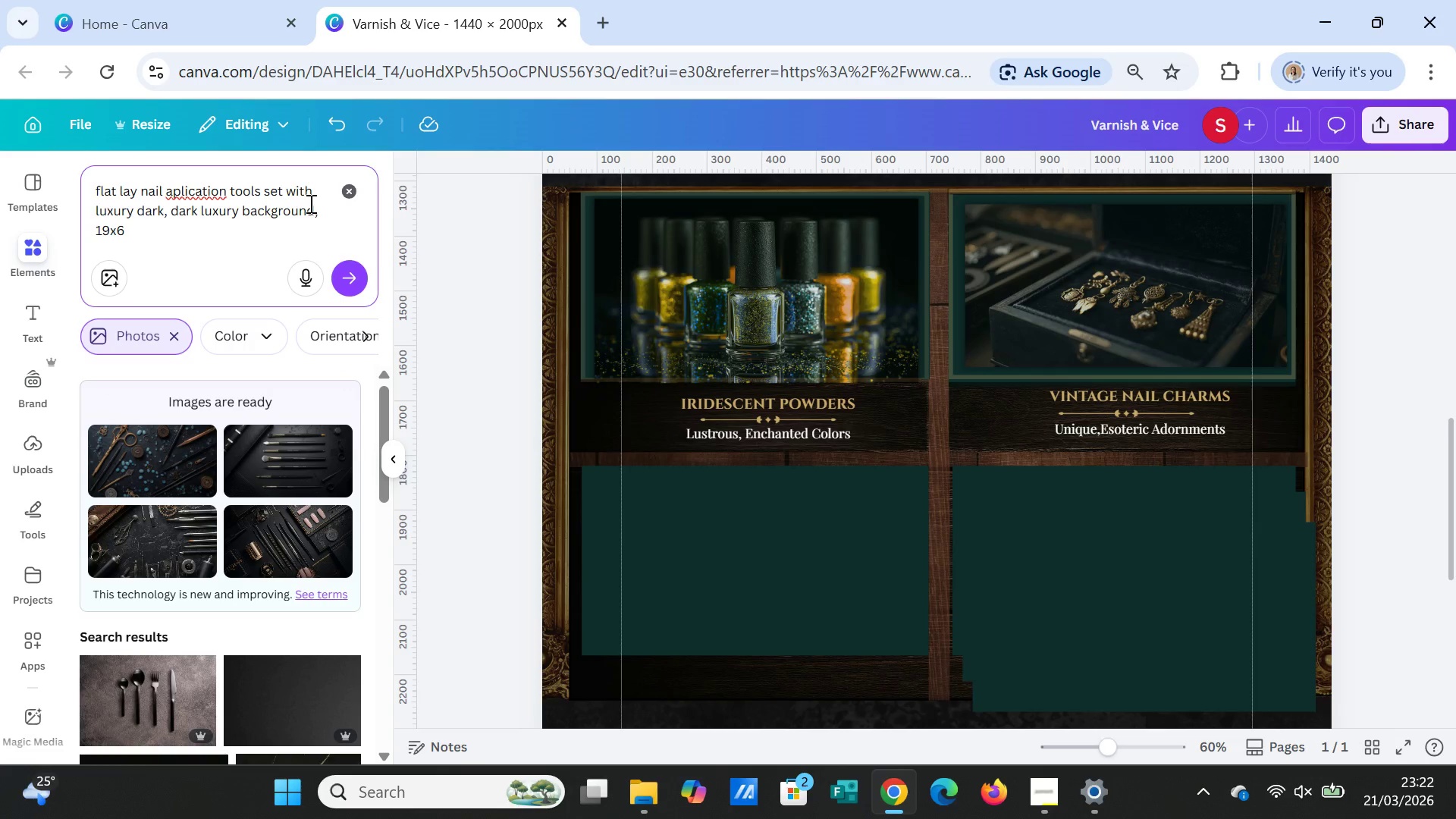 
left_click([276, 474])
 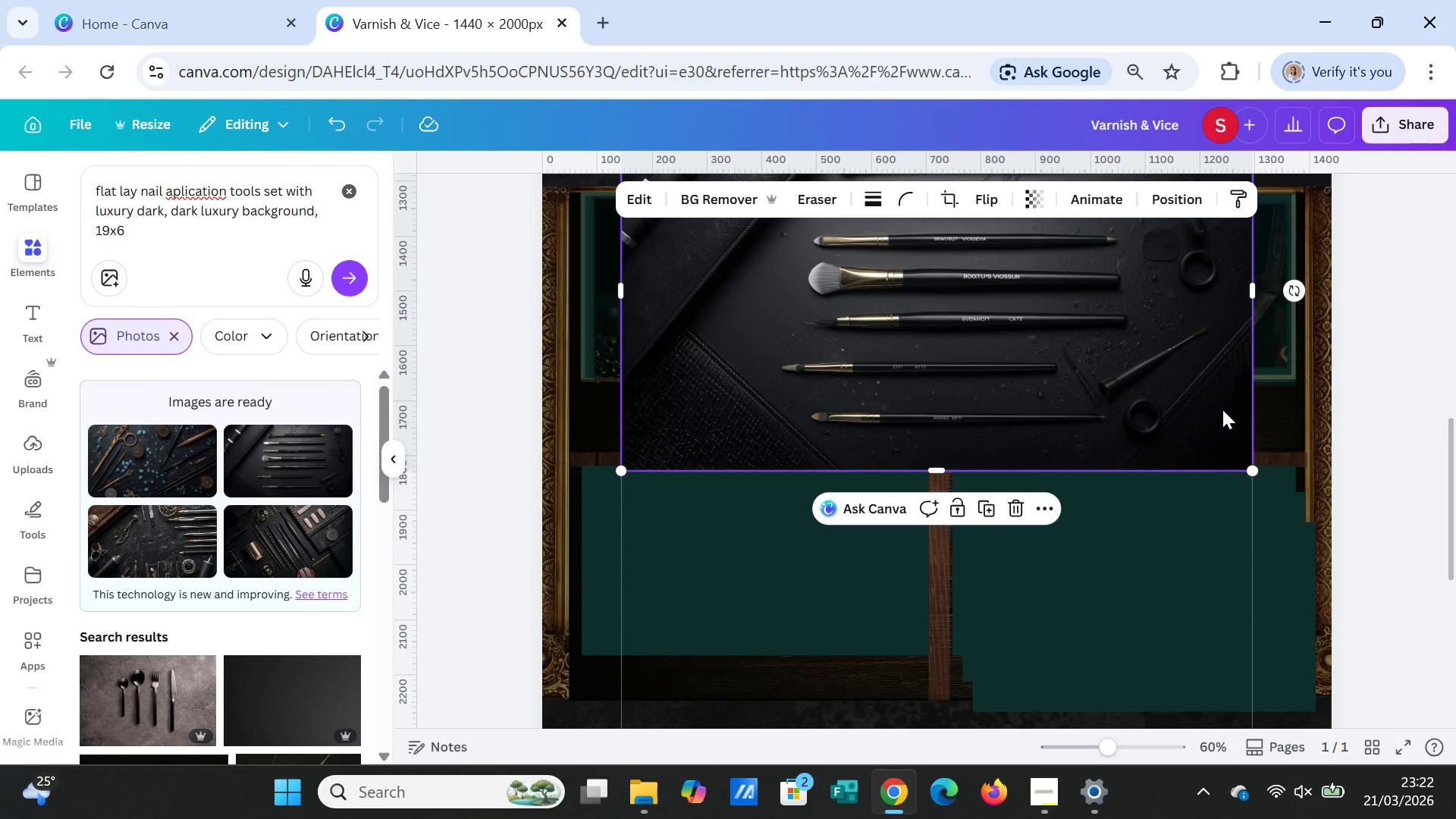 
scroll: coordinate [1222, 410], scroll_direction: up, amount: 1.0
 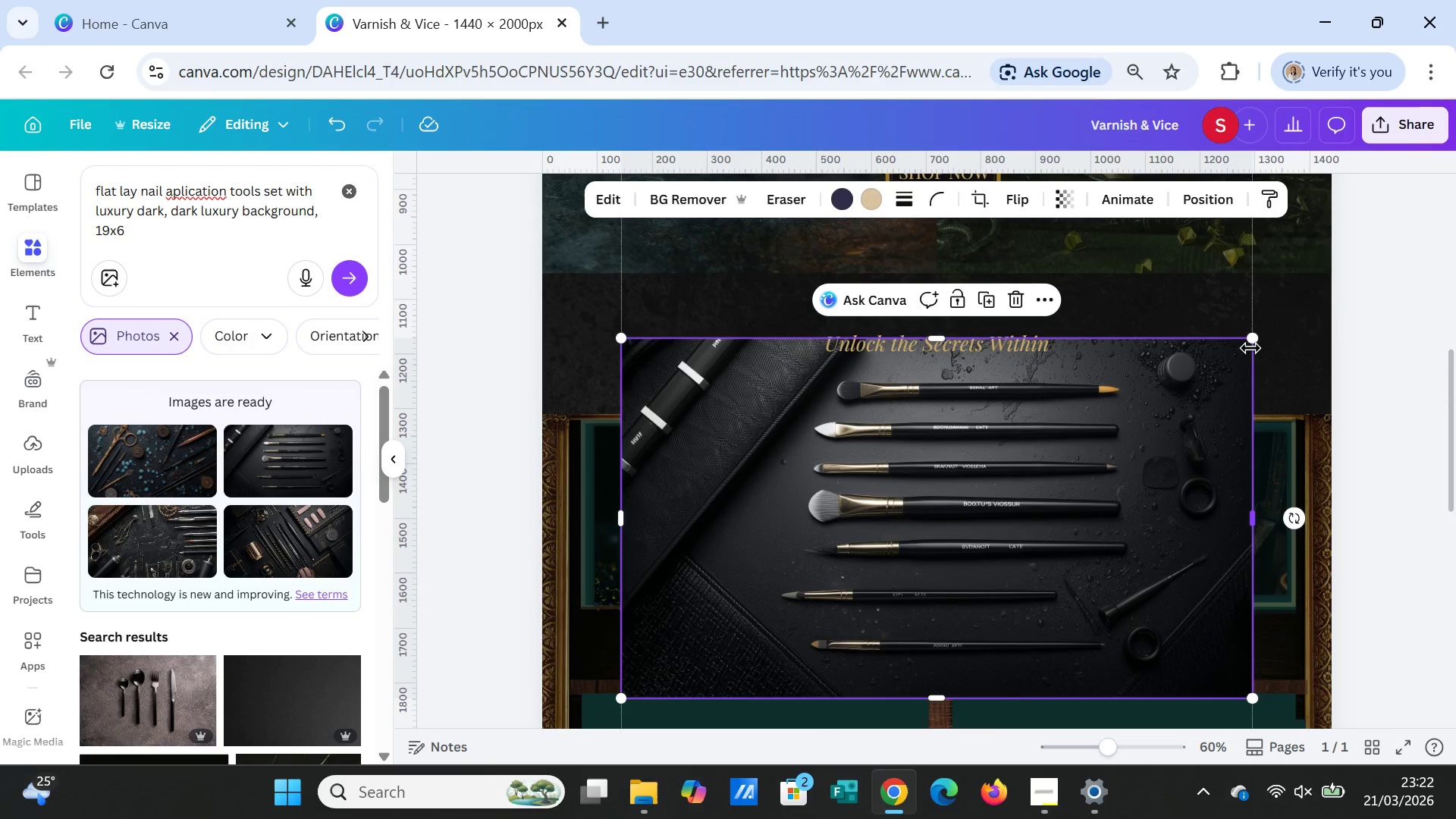 
left_click_drag(start_coordinate=[1251, 340], to_coordinate=[922, 584])
 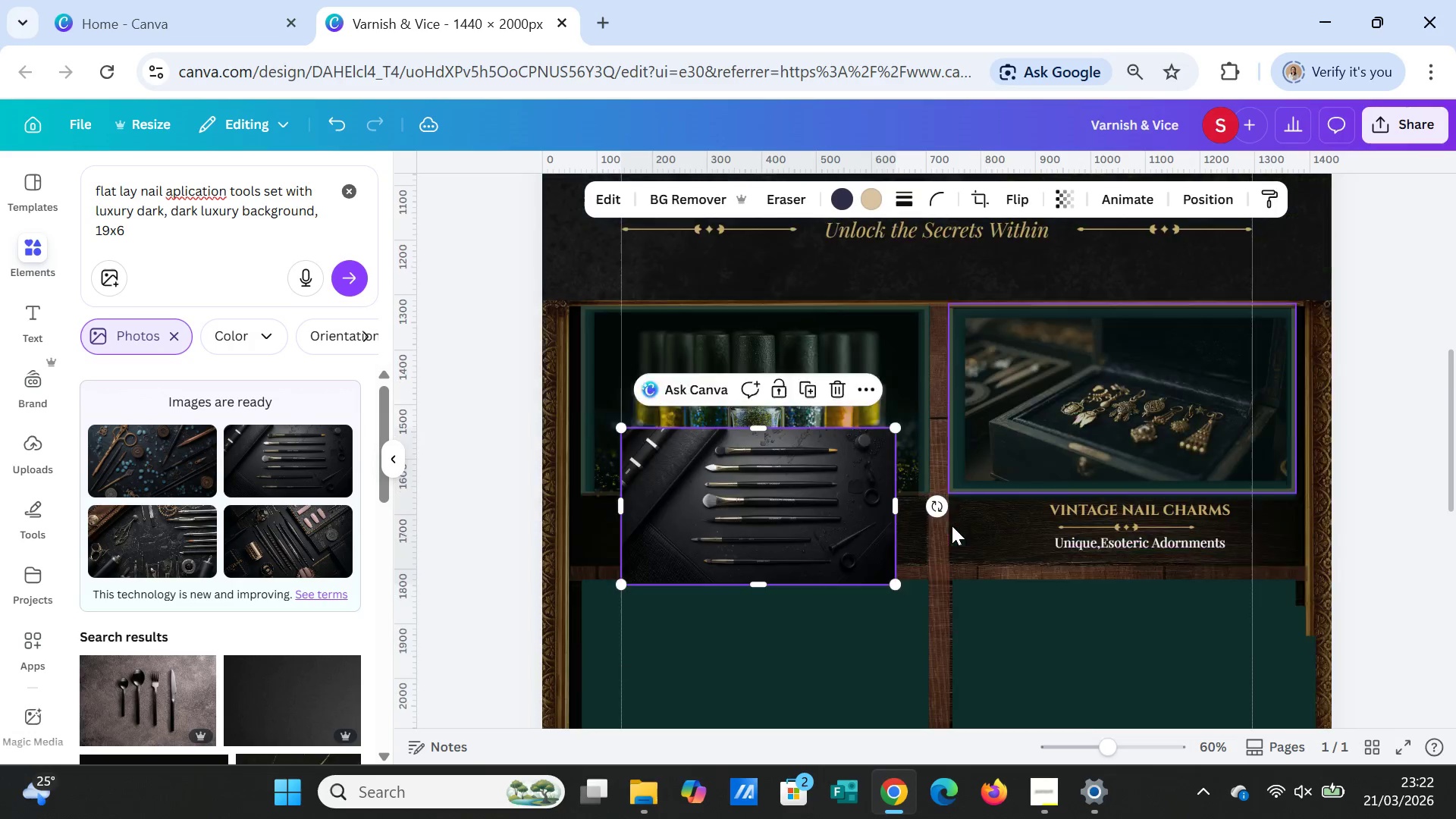 
scroll: coordinate [789, 507], scroll_direction: down, amount: 2.0
 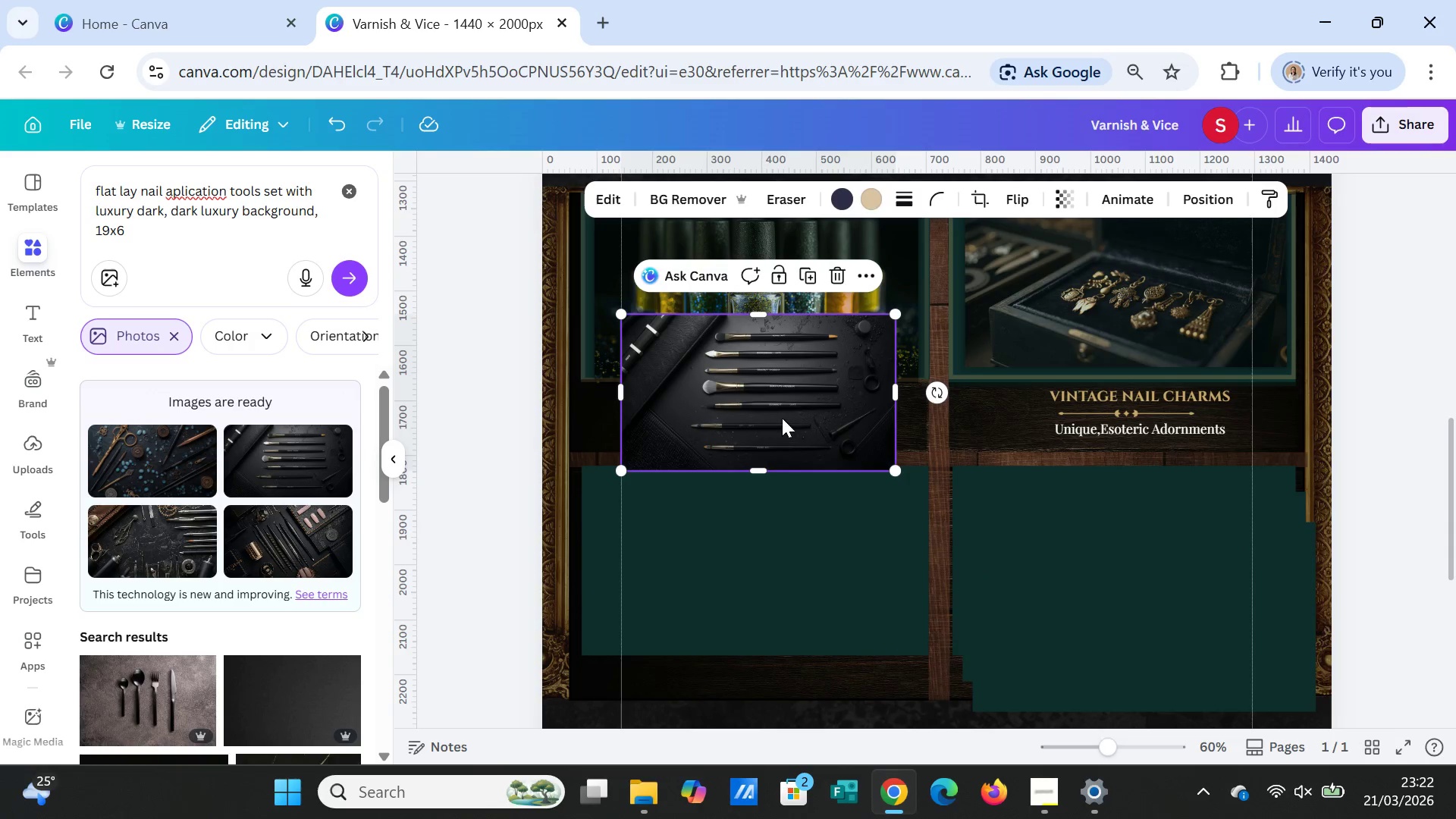 
left_click_drag(start_coordinate=[782, 418], to_coordinate=[751, 576])
 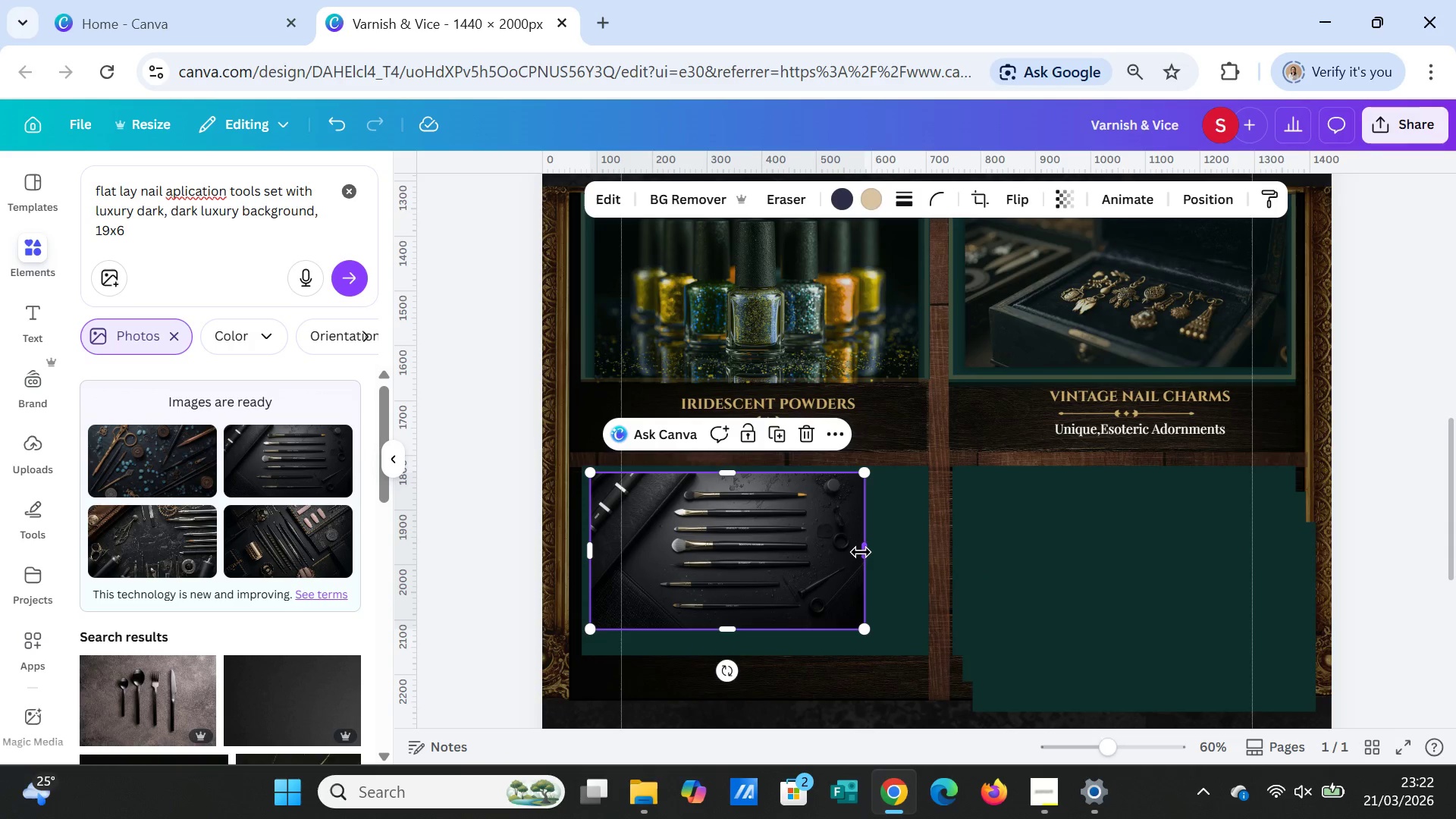 
left_click_drag(start_coordinate=[861, 553], to_coordinate=[915, 553])
 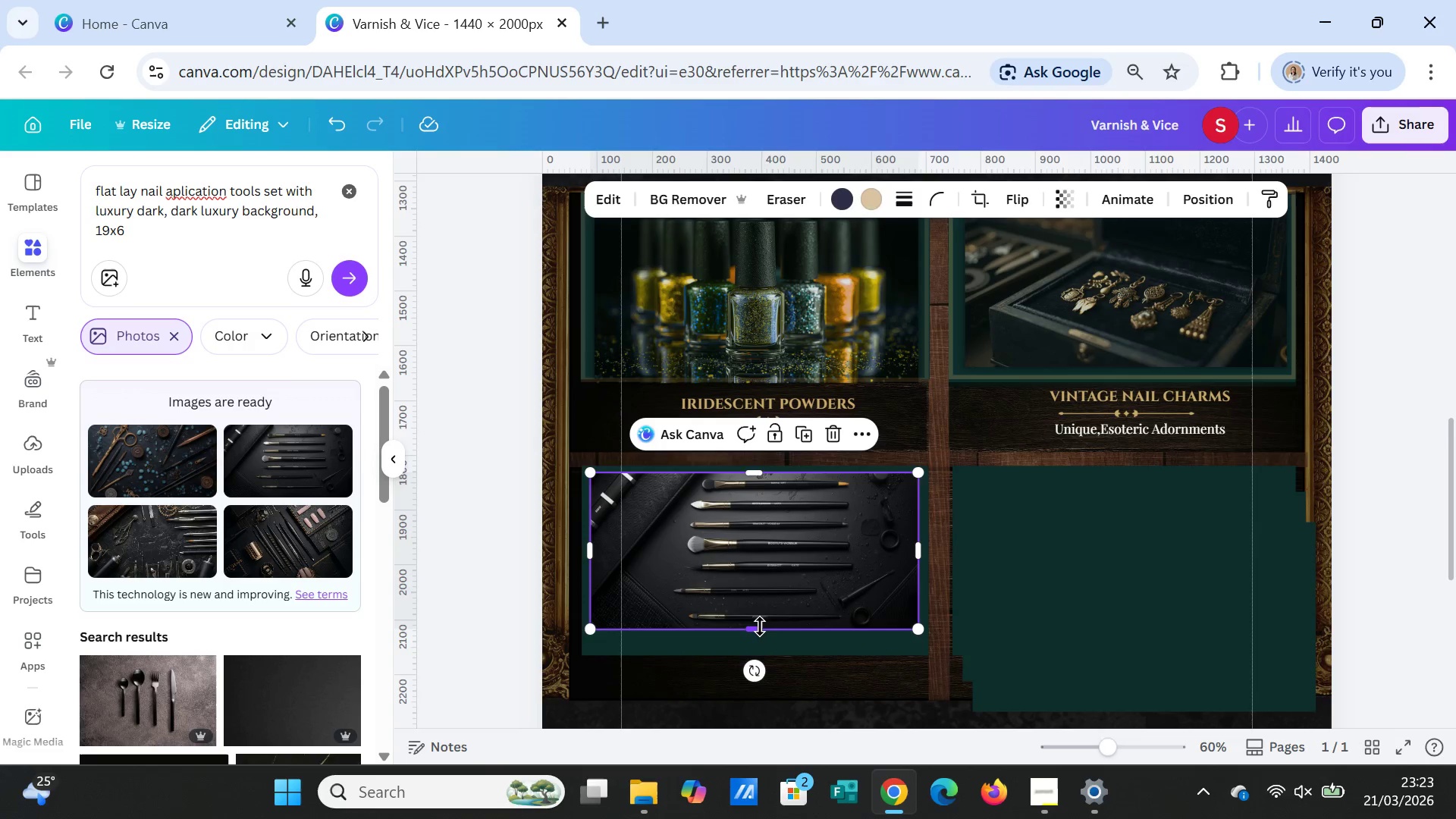 
left_click_drag(start_coordinate=[756, 627], to_coordinate=[761, 643])
 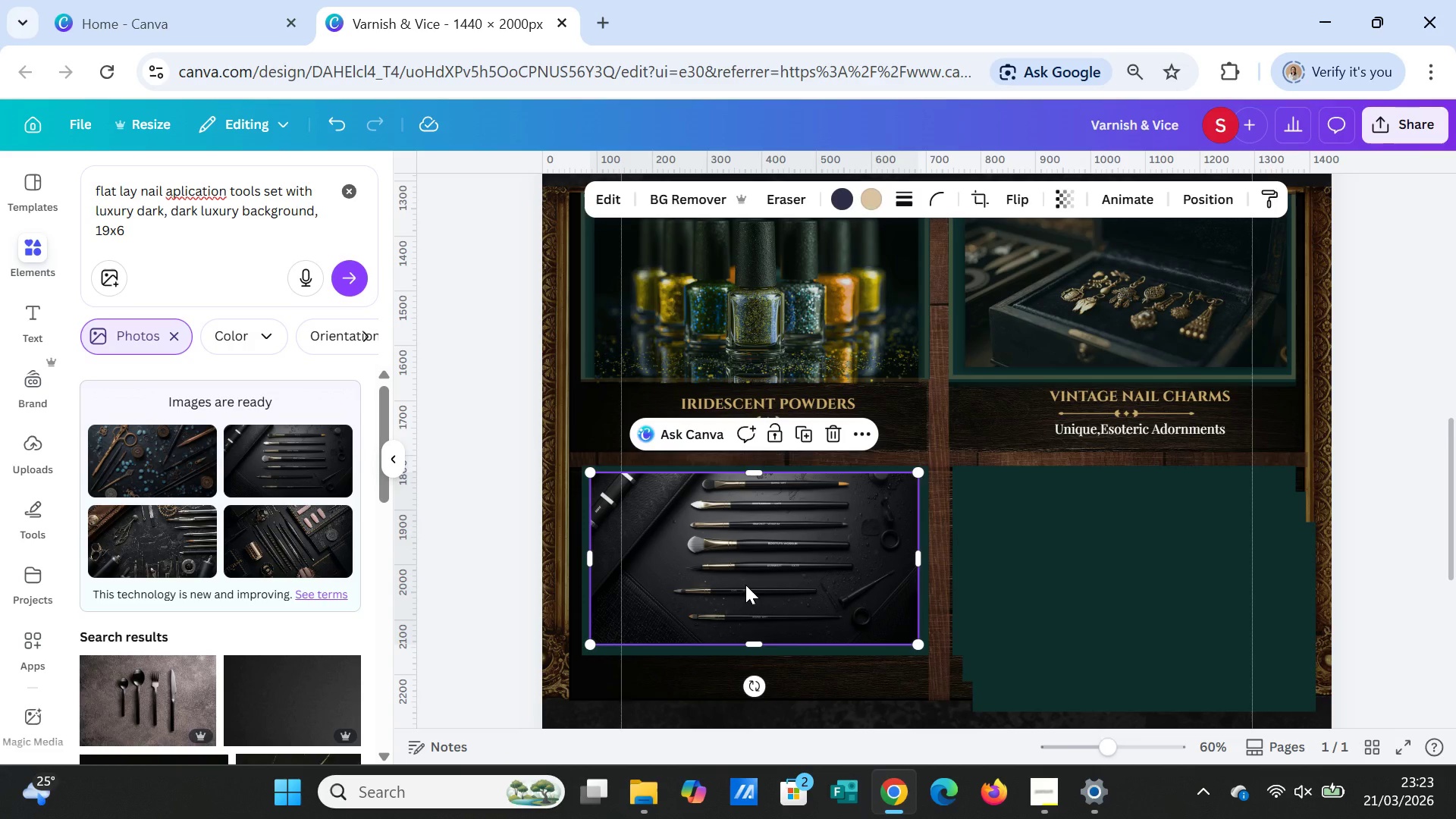 
left_click([745, 585])
 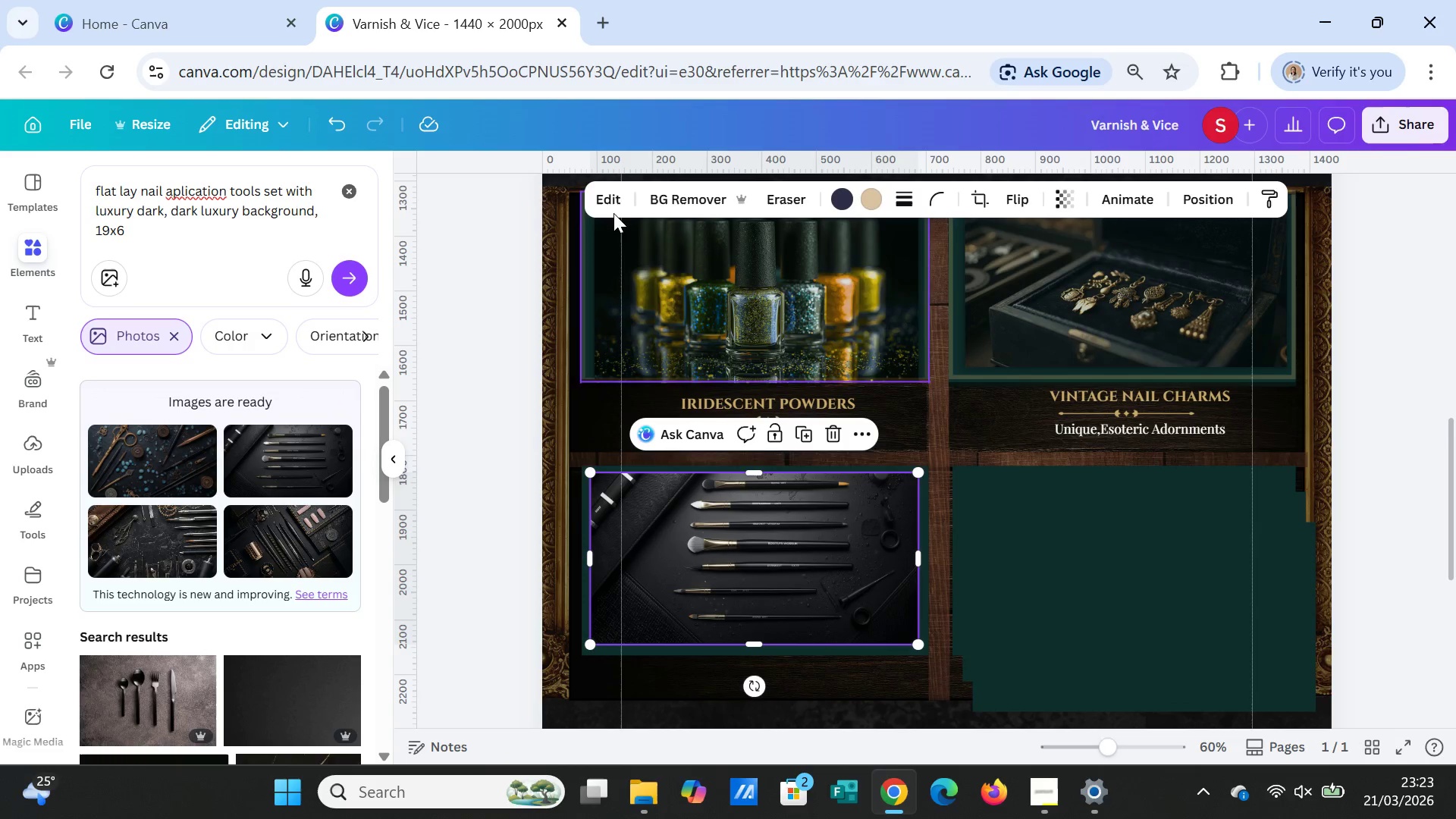 
left_click([609, 198])
 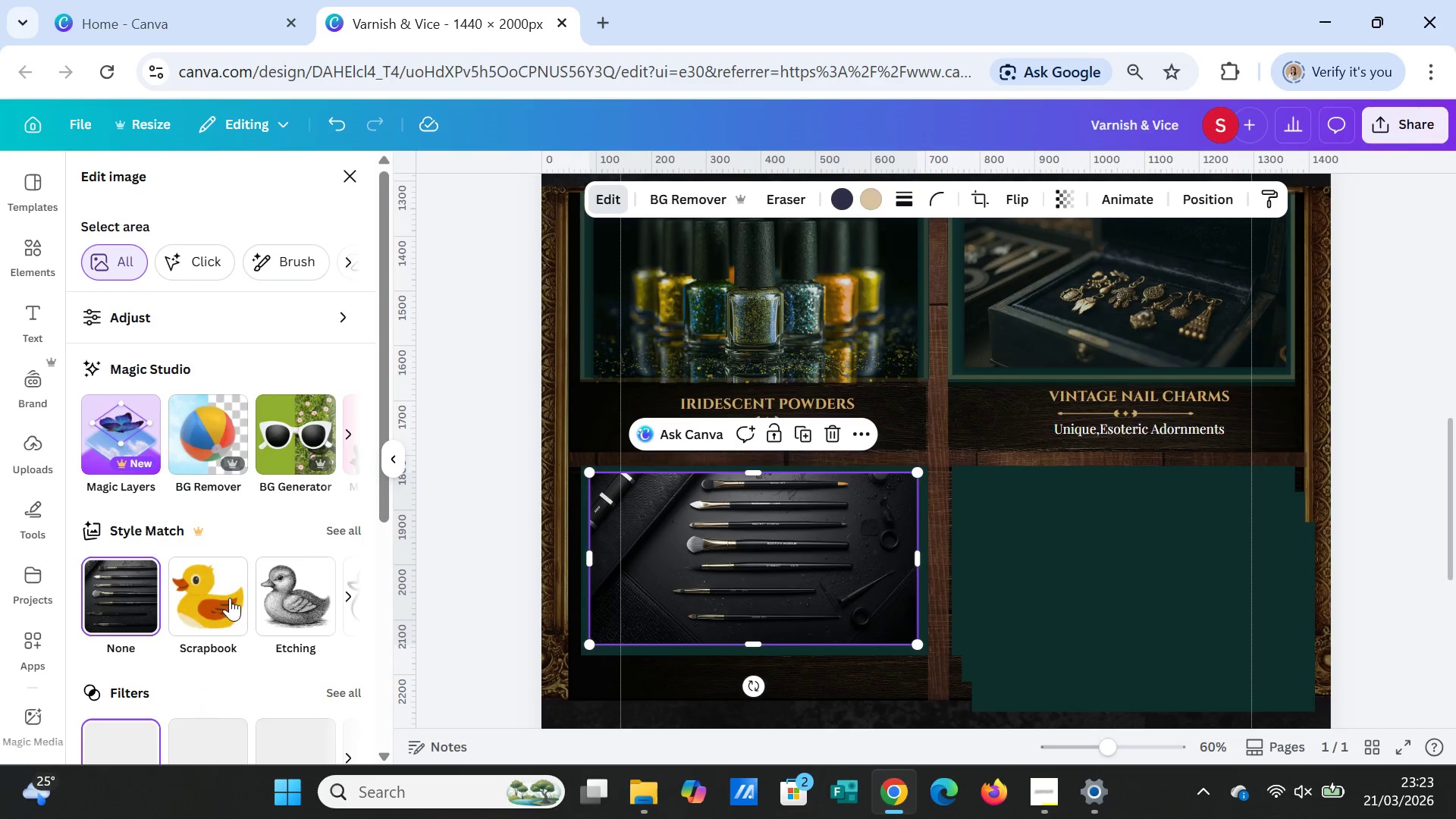 
scroll: coordinate [154, 626], scroll_direction: down, amount: 4.0
 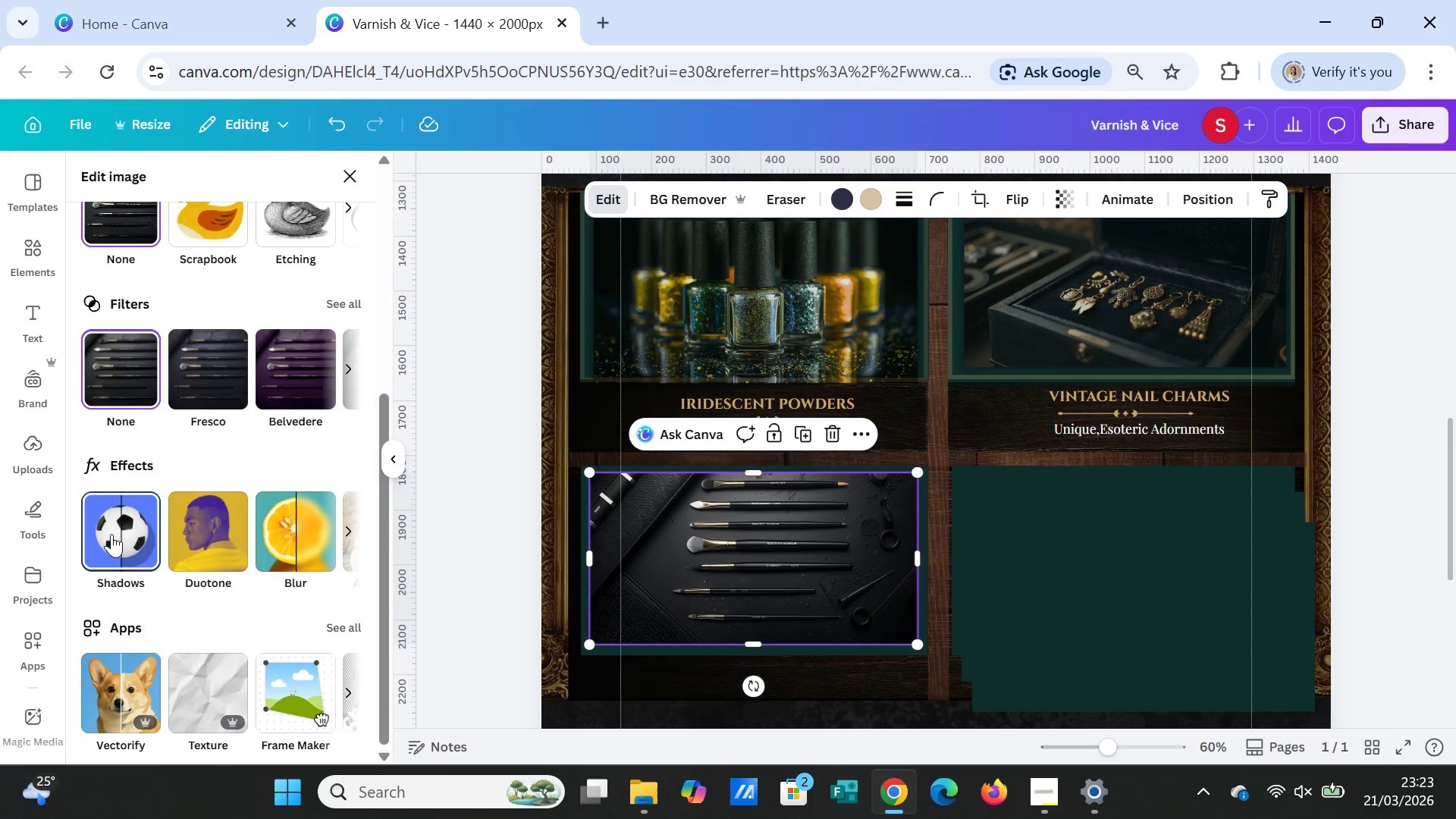 
left_click([112, 533])
 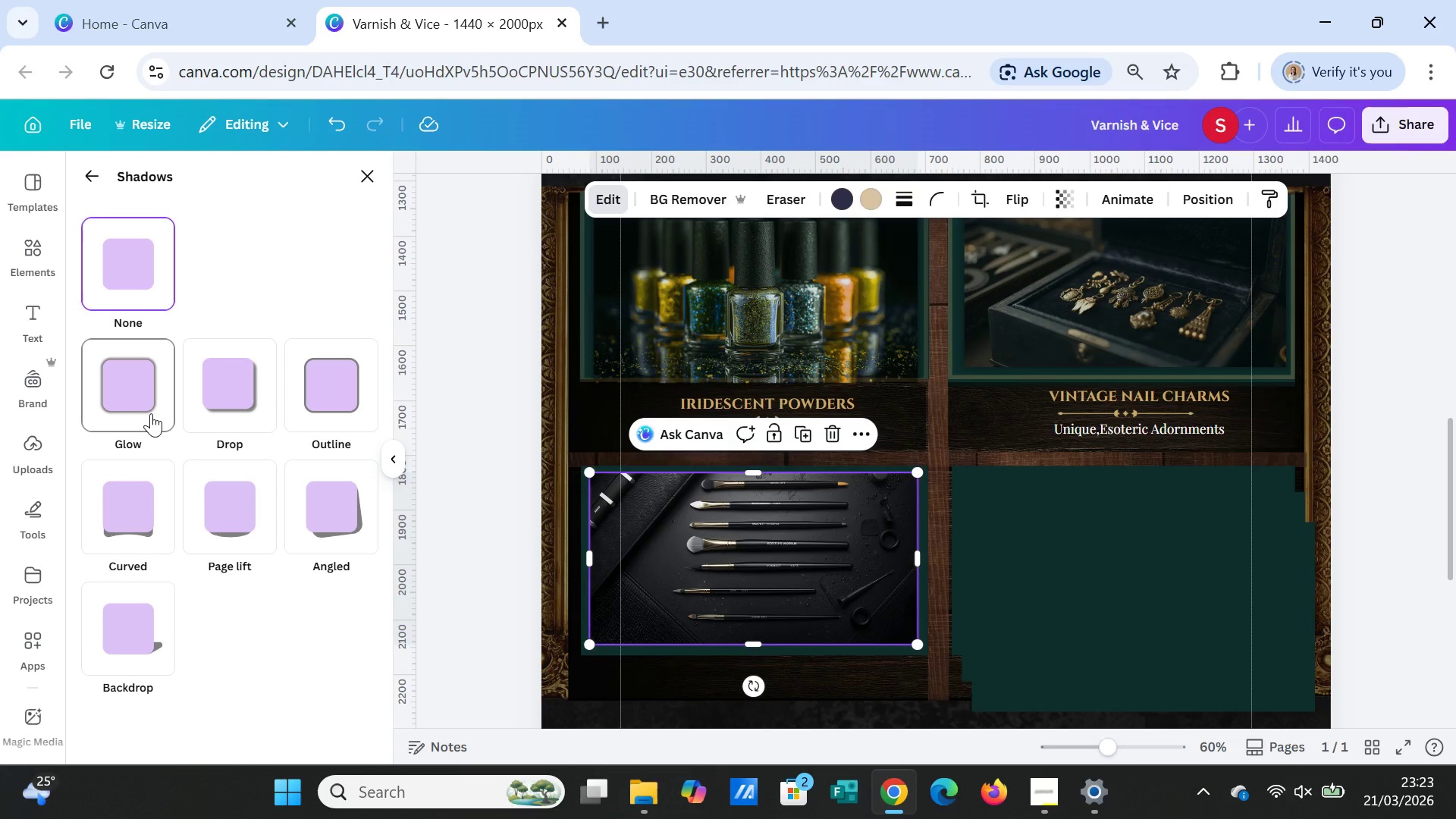 
left_click([151, 413])
 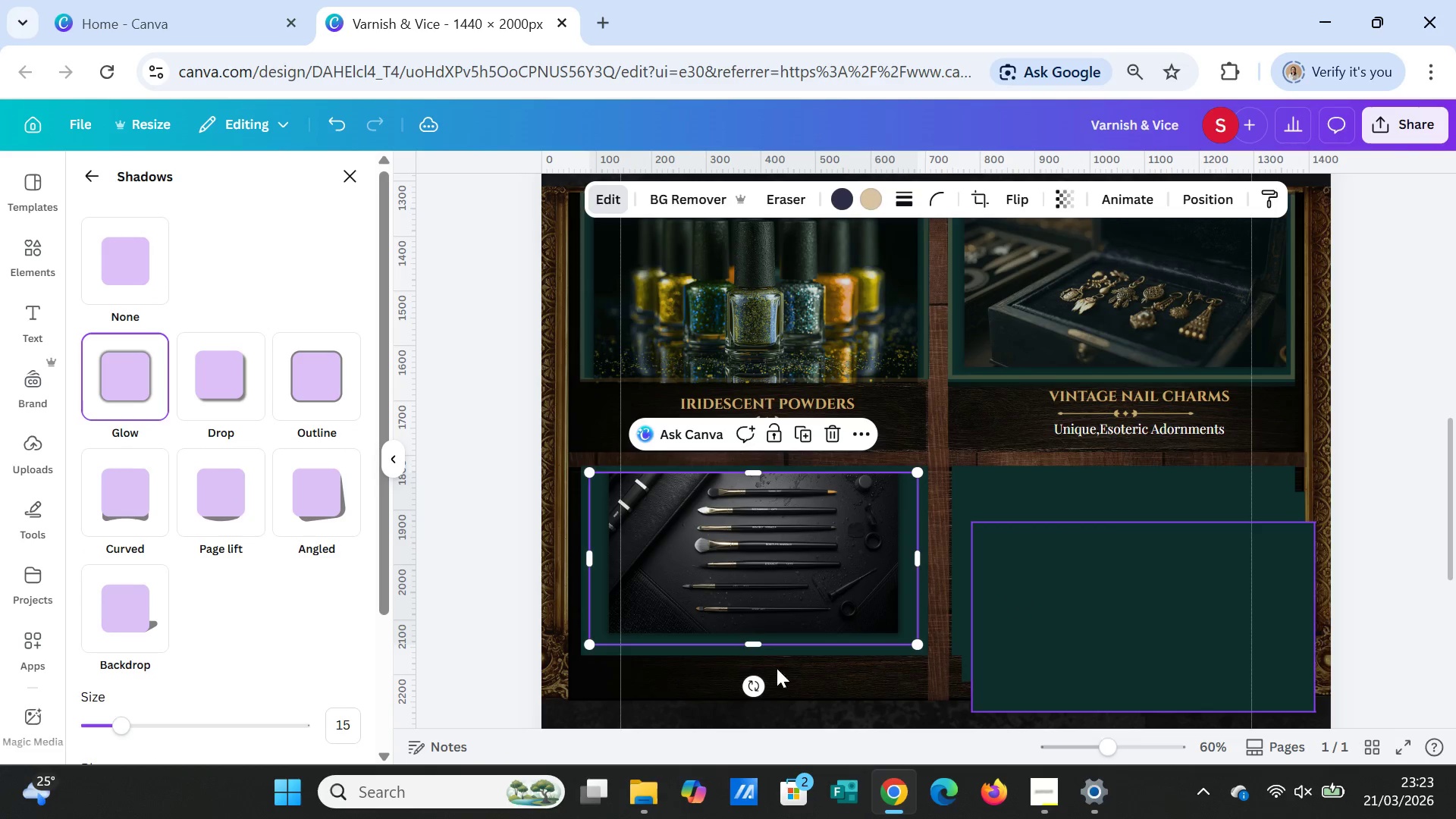 
left_click([825, 682])
 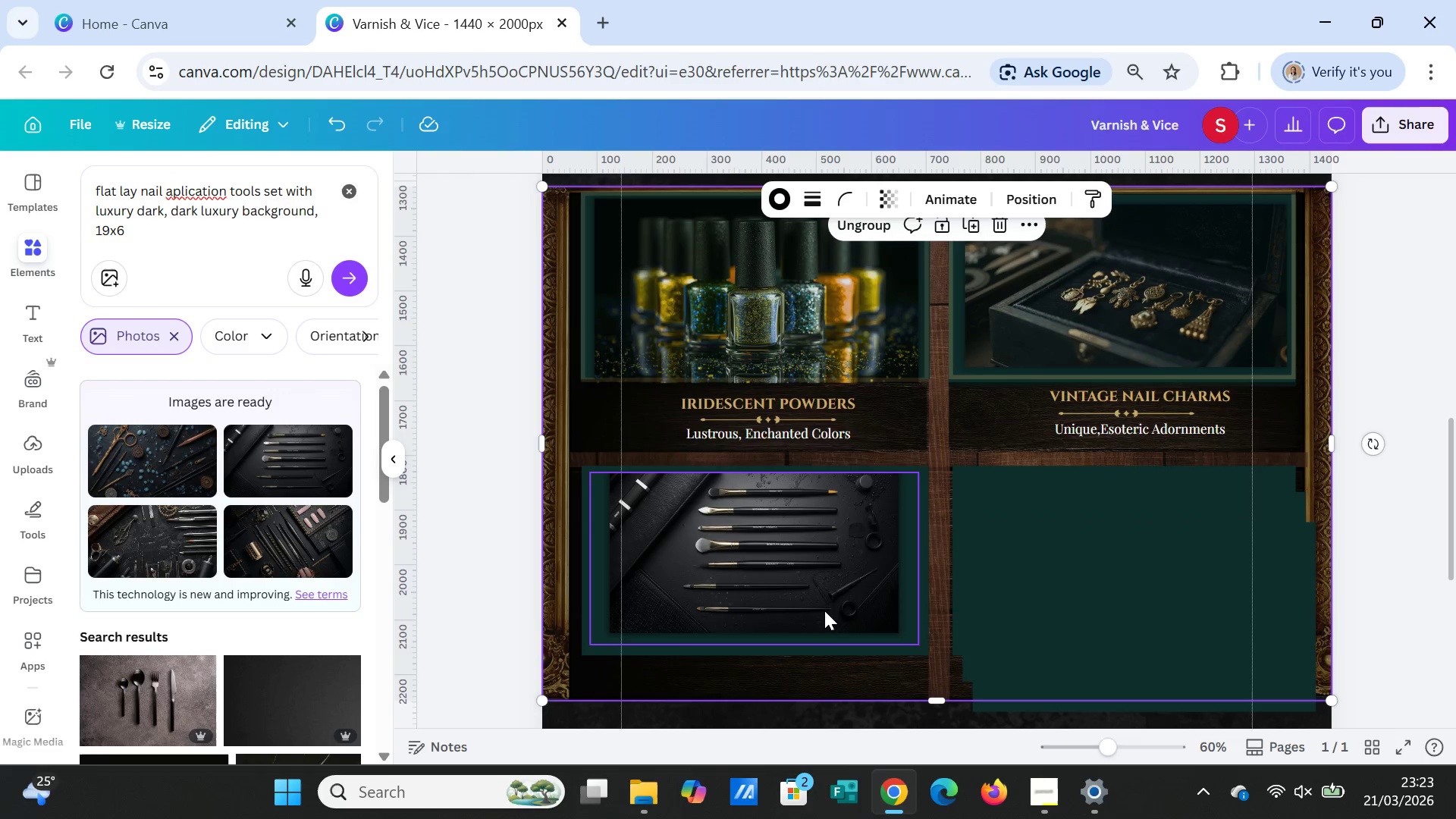 
left_click([824, 610])
 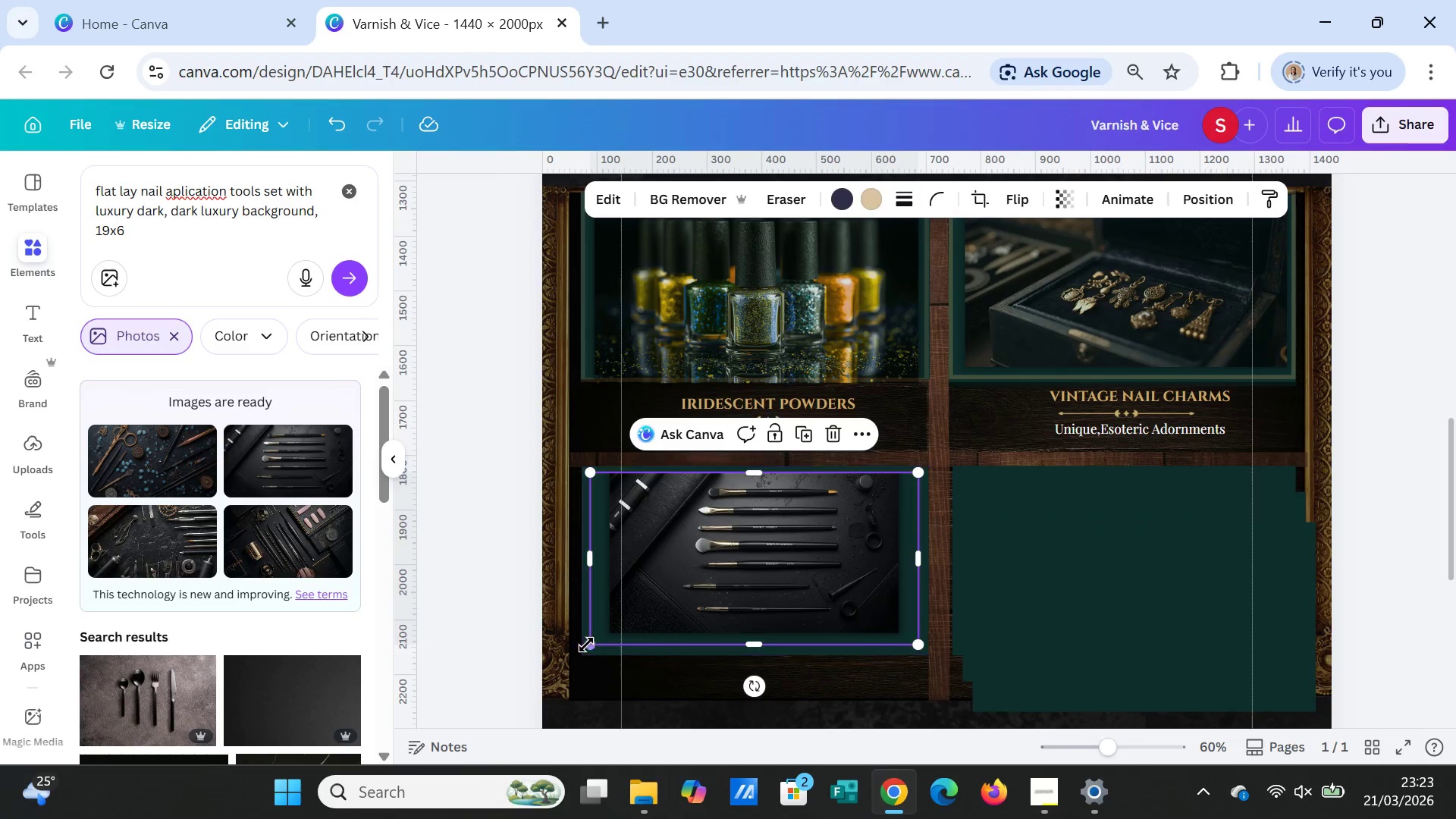 
left_click_drag(start_coordinate=[588, 644], to_coordinate=[585, 651])
 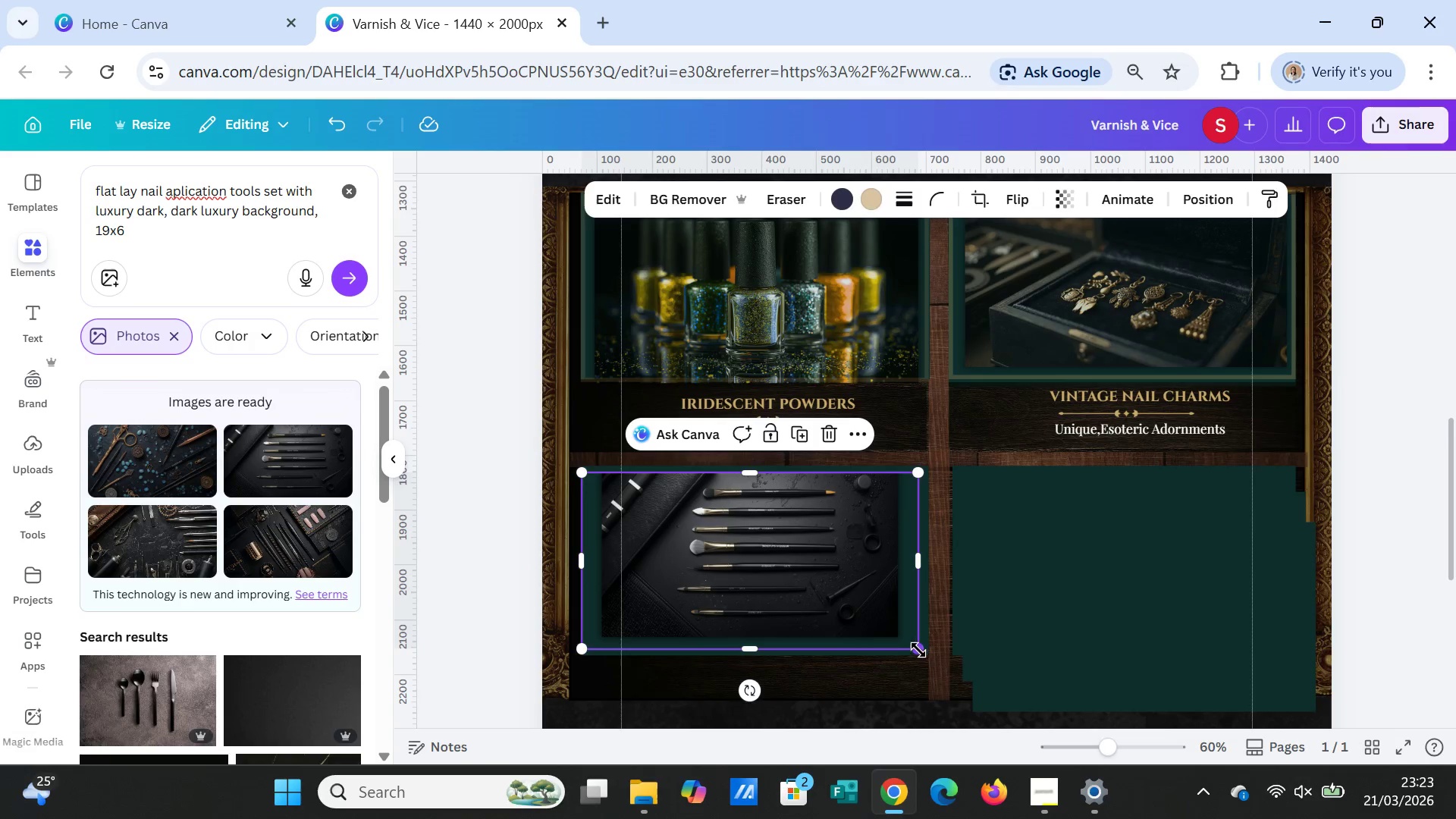 
left_click_drag(start_coordinate=[917, 649], to_coordinate=[924, 651])
 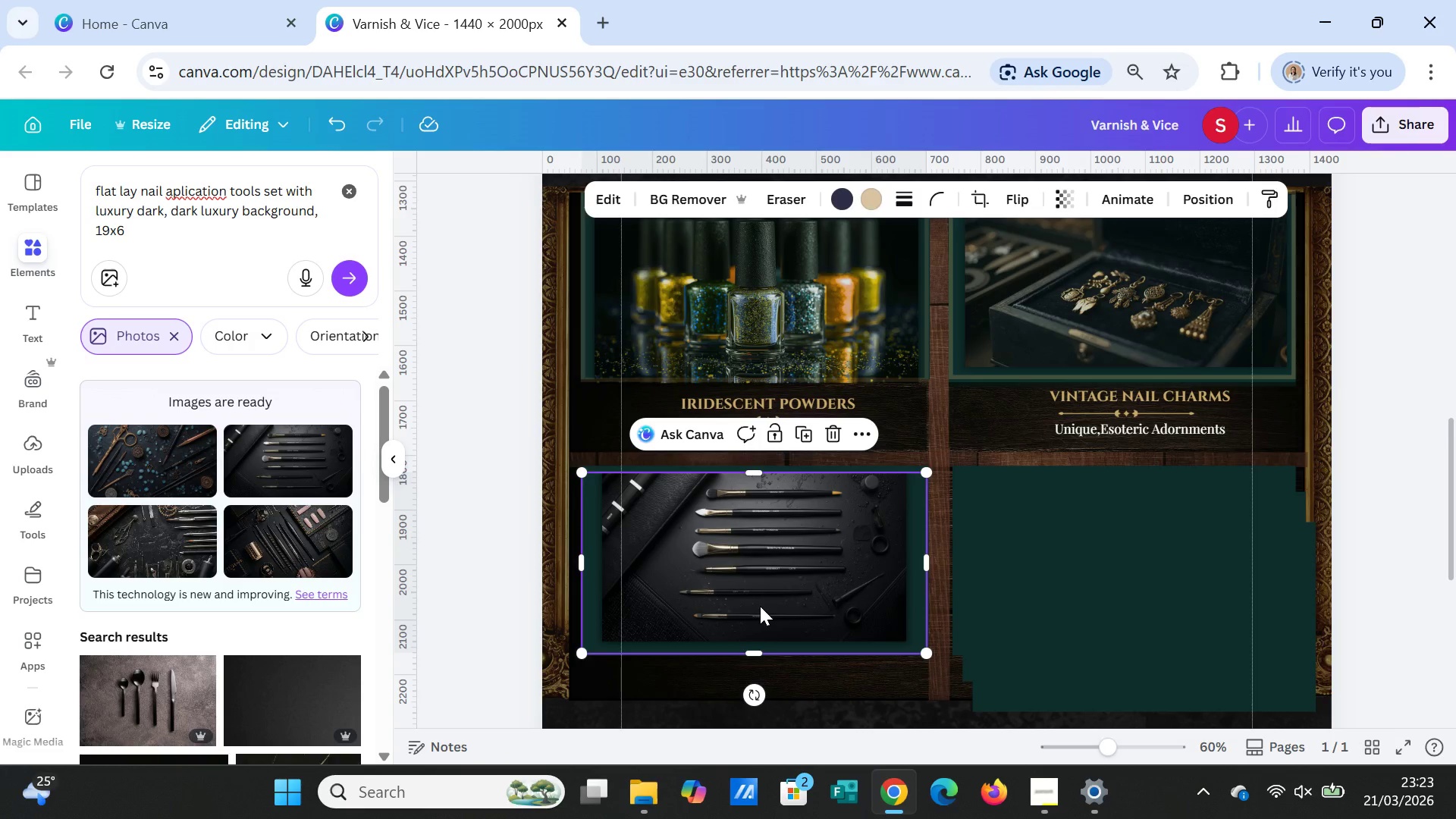 
left_click_drag(start_coordinate=[760, 606], to_coordinate=[760, 610])
 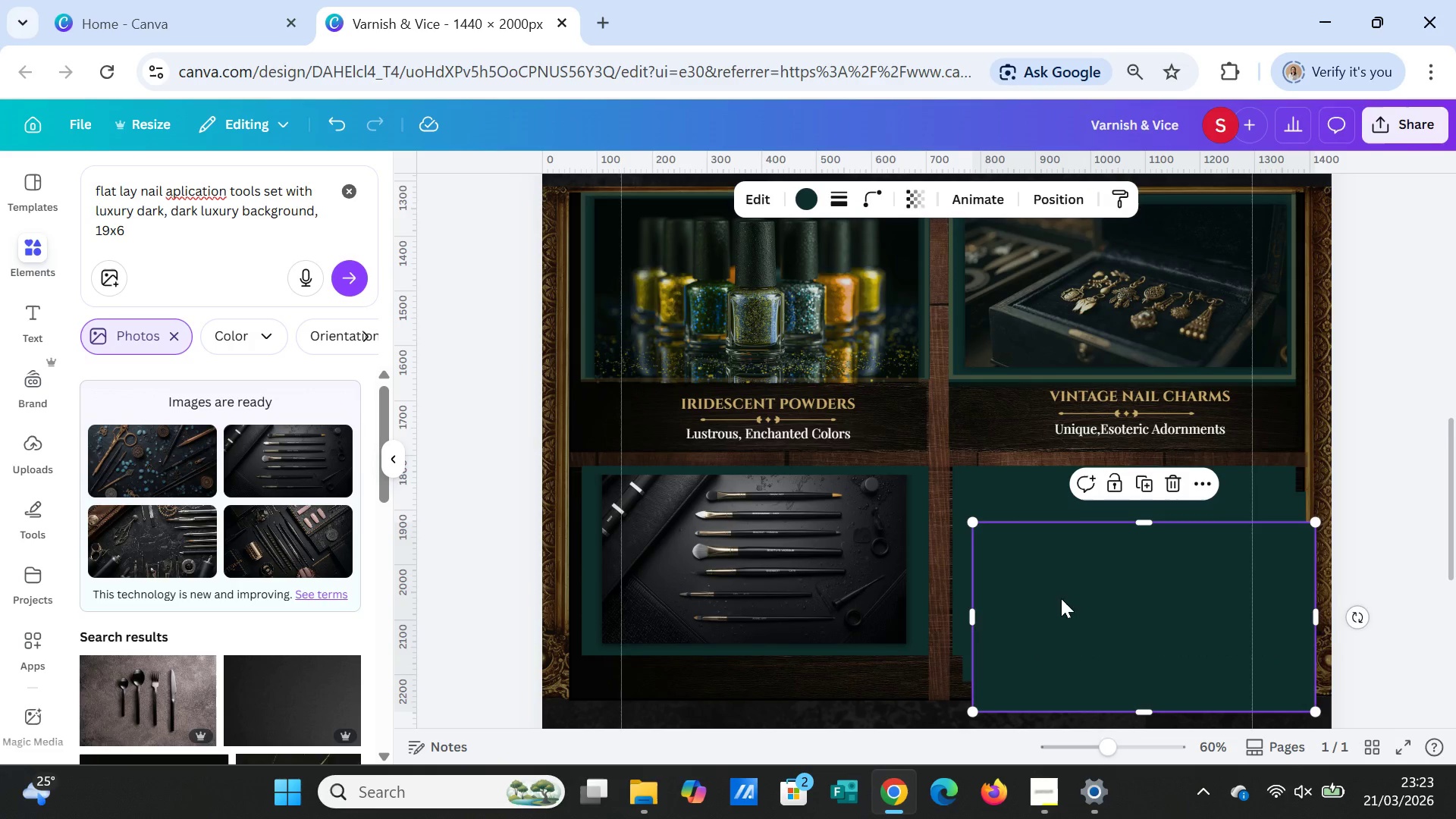 
left_click([1061, 598])
 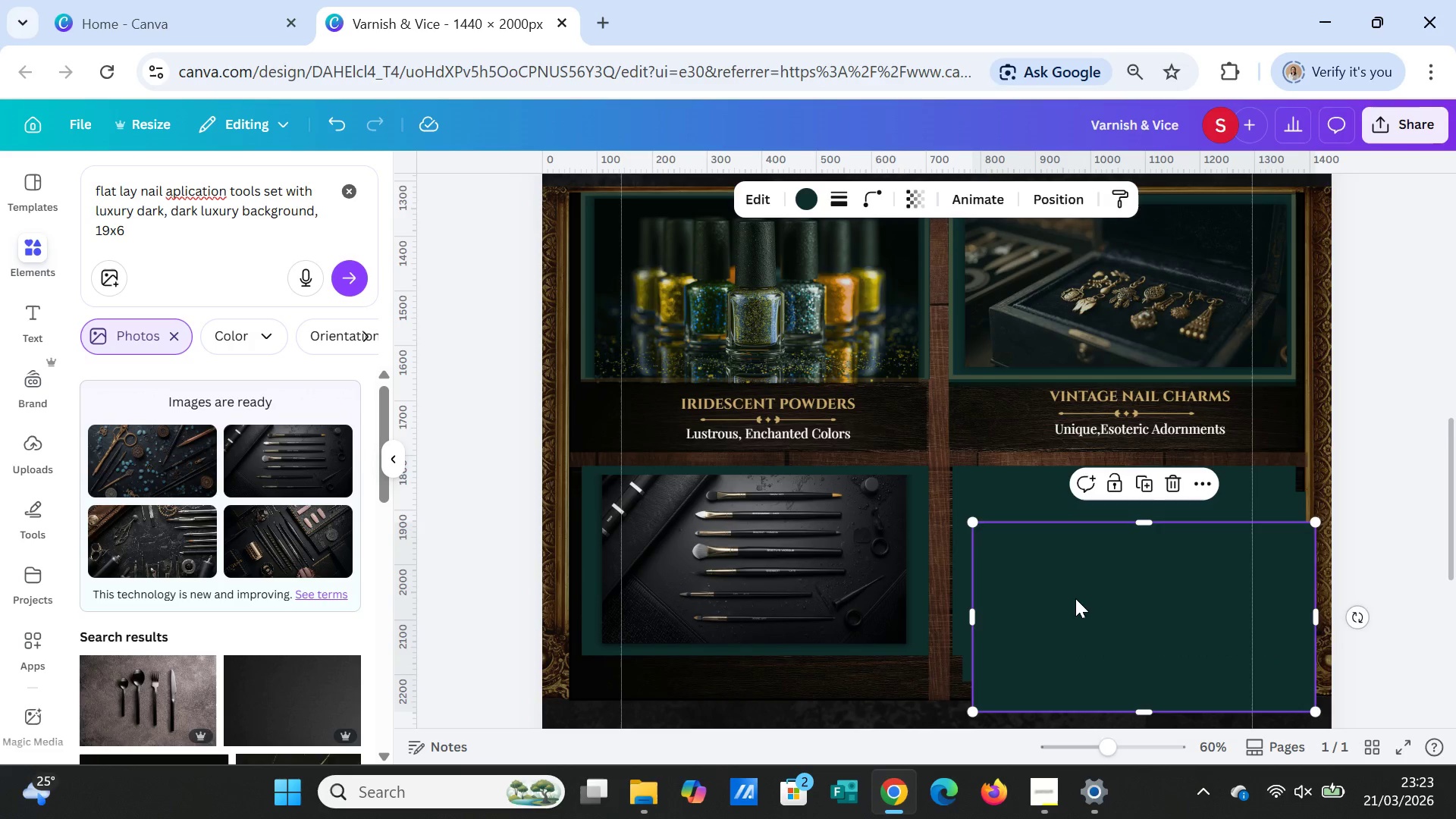 
left_click_drag(start_coordinate=[1078, 598], to_coordinate=[690, 542])
 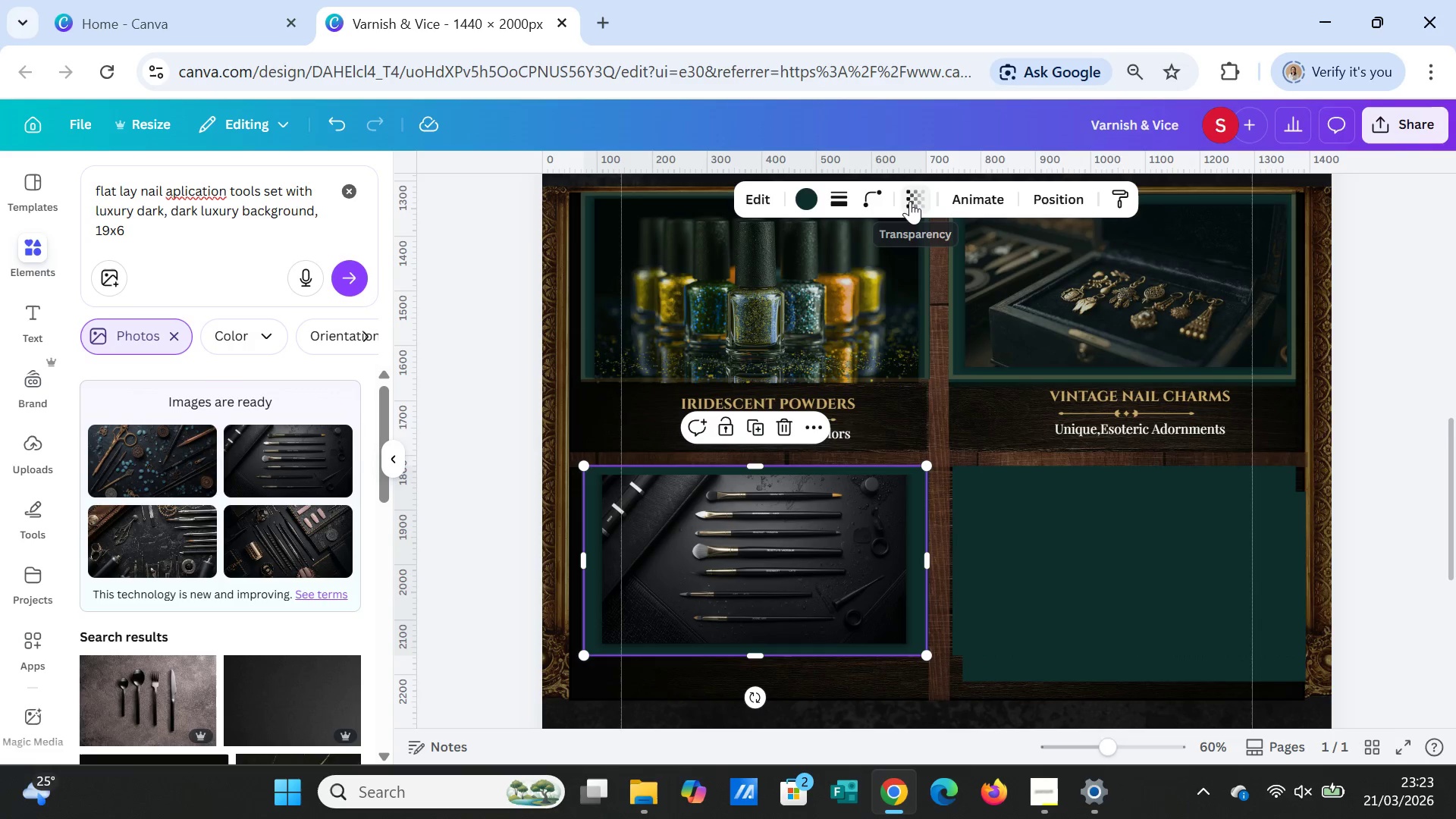 
left_click([910, 199])
 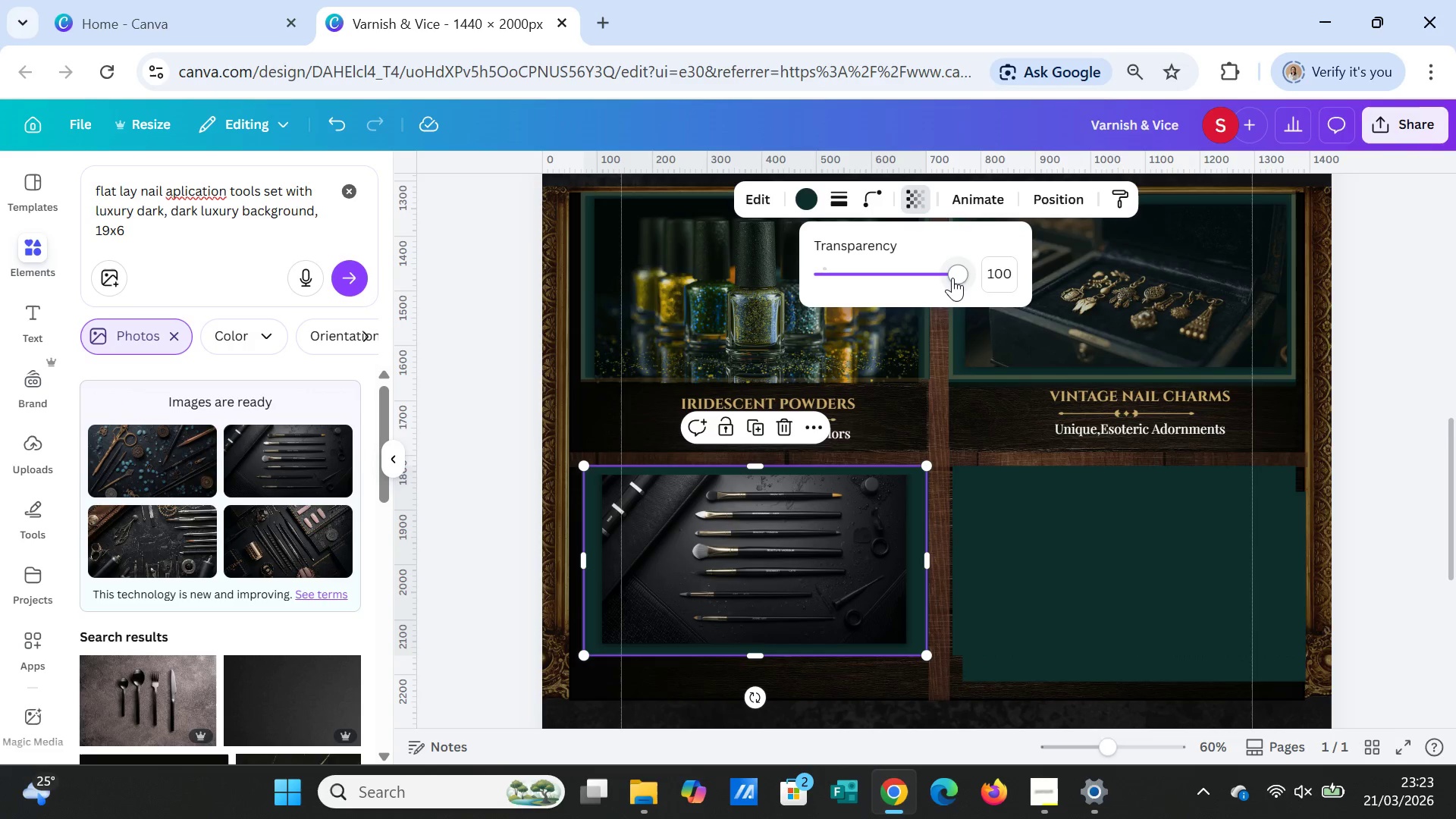 
left_click_drag(start_coordinate=[952, 278], to_coordinate=[830, 278])
 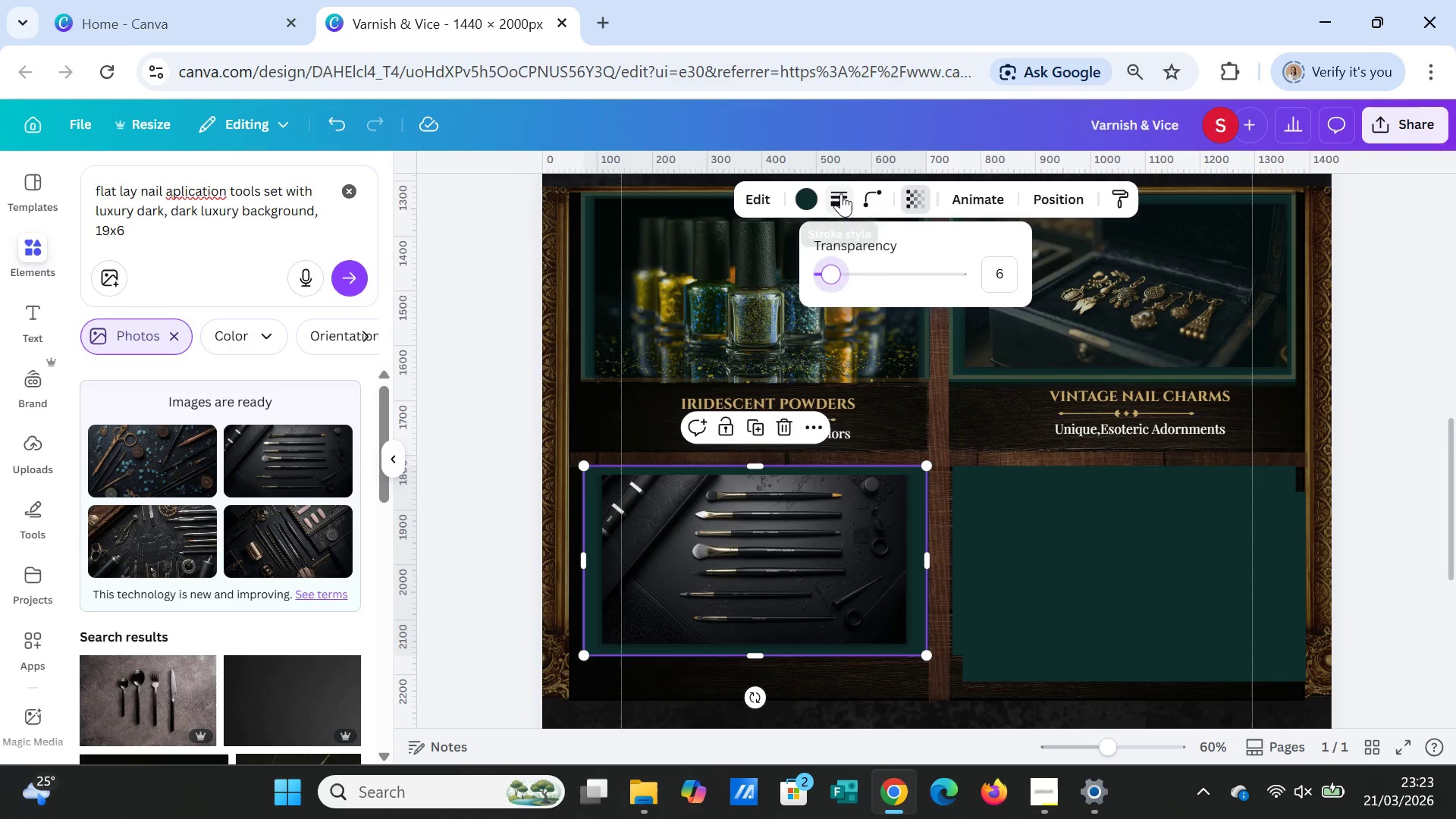 
left_click([841, 193])
 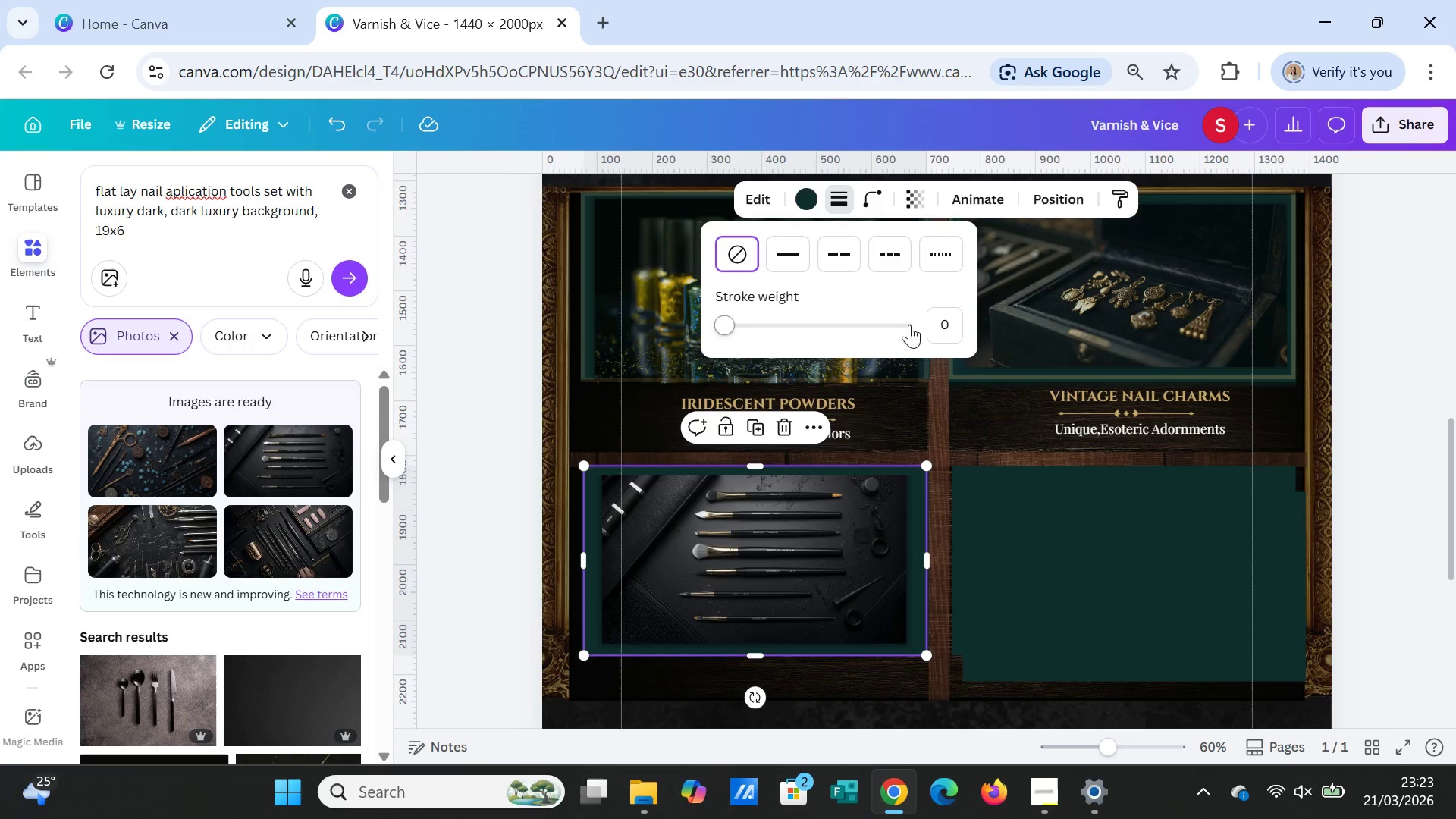 
left_click([943, 326])
 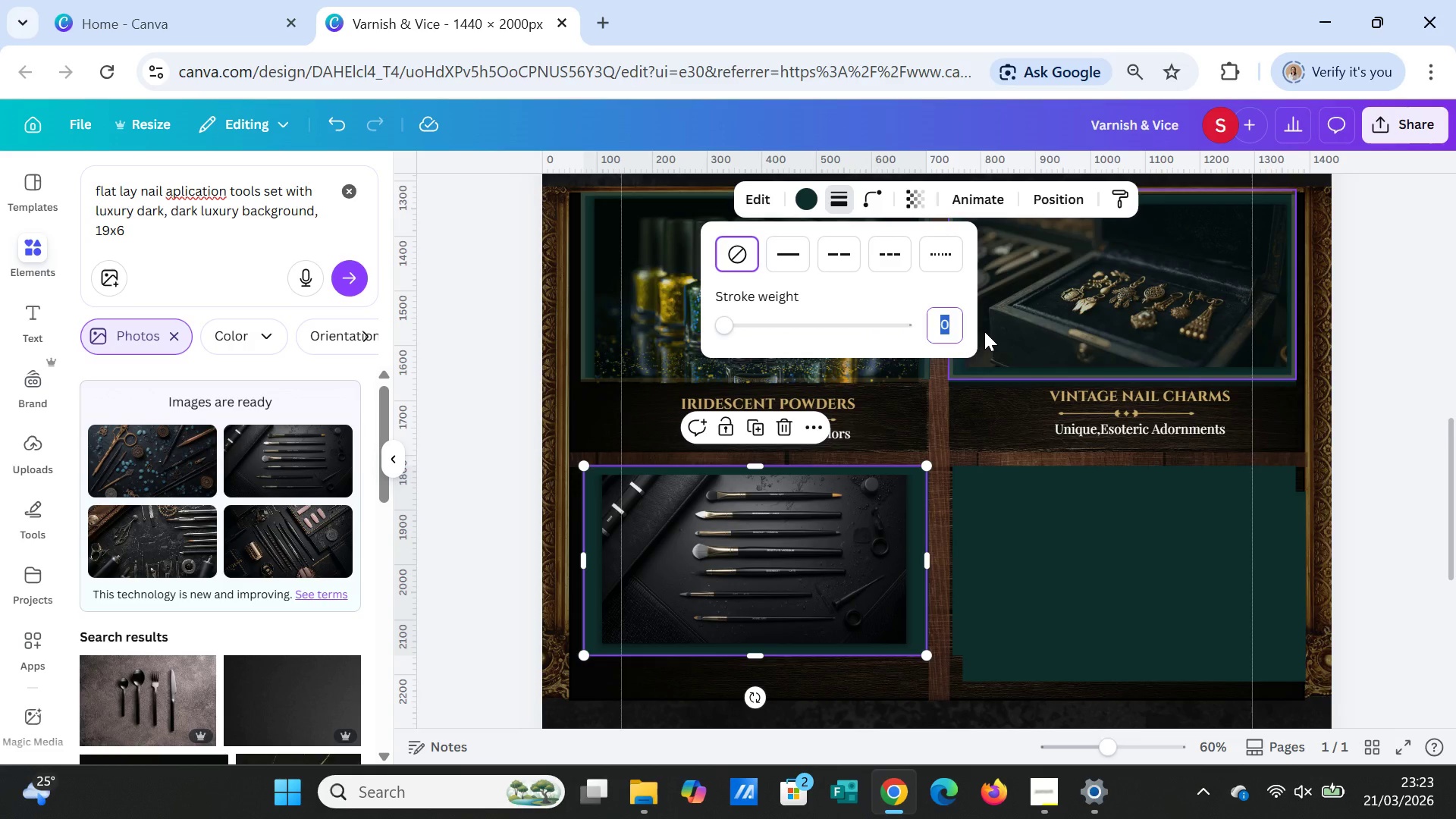 
key(8)
 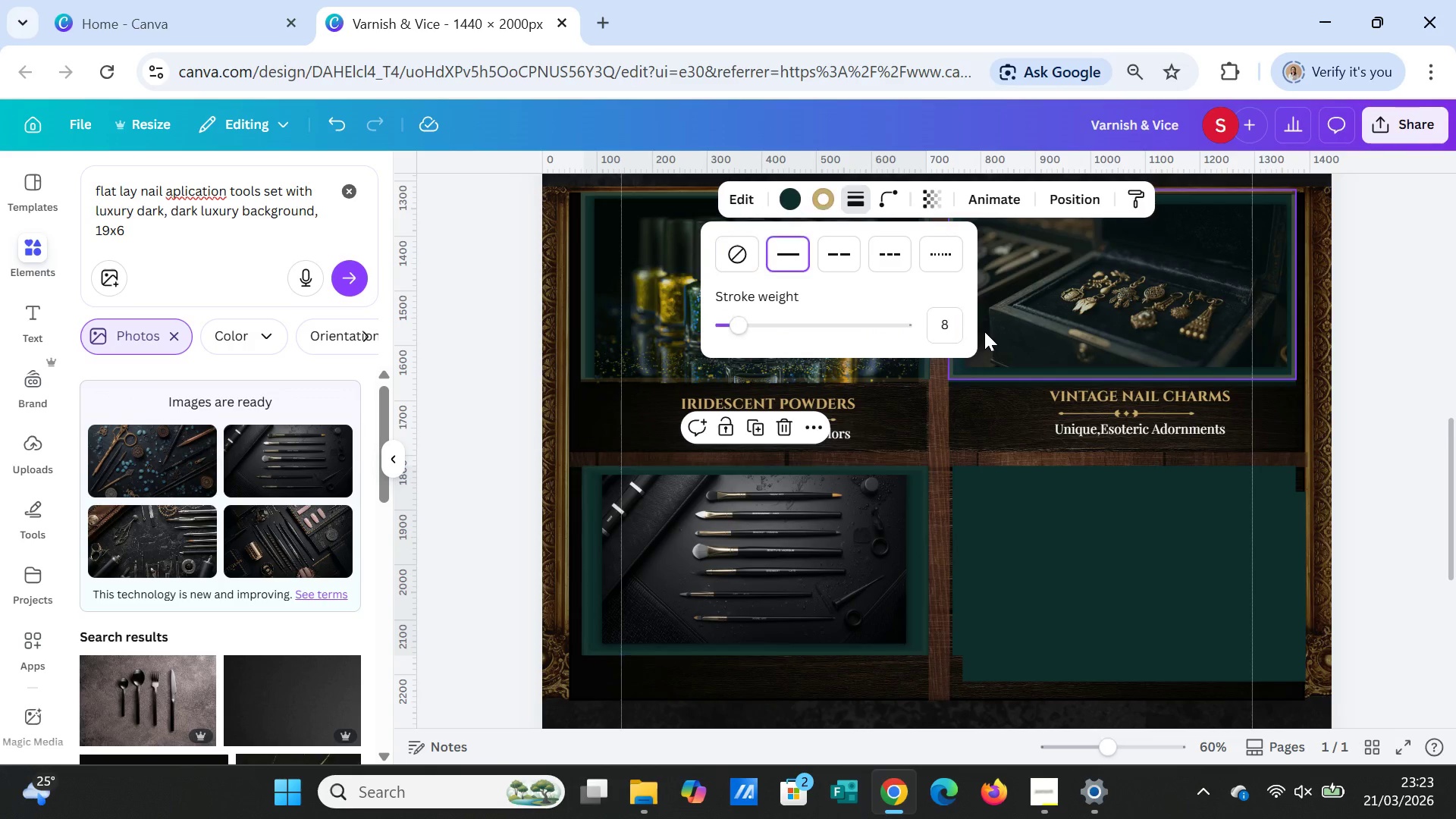 
key(Enter)
 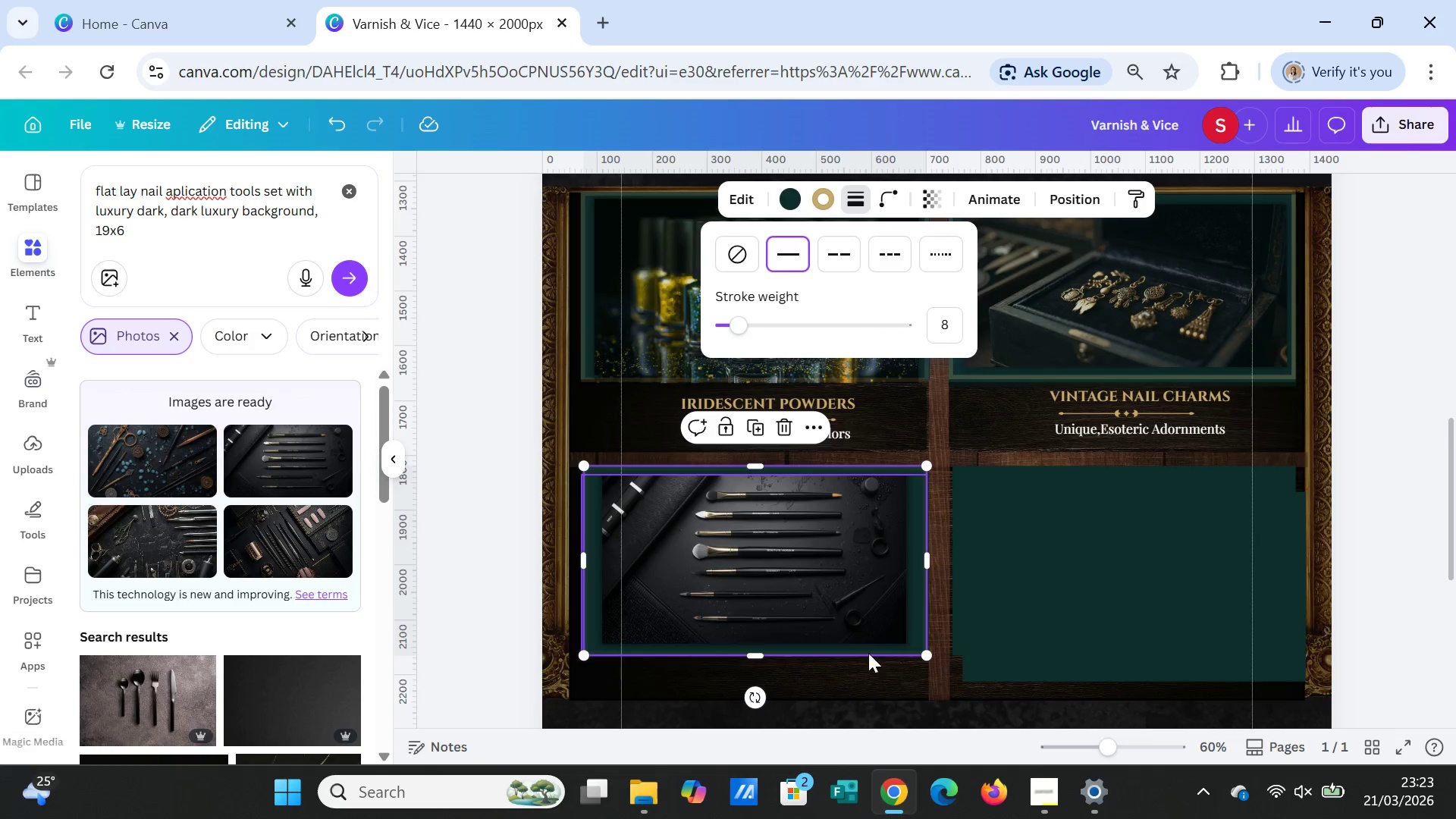 
left_click([908, 683])
 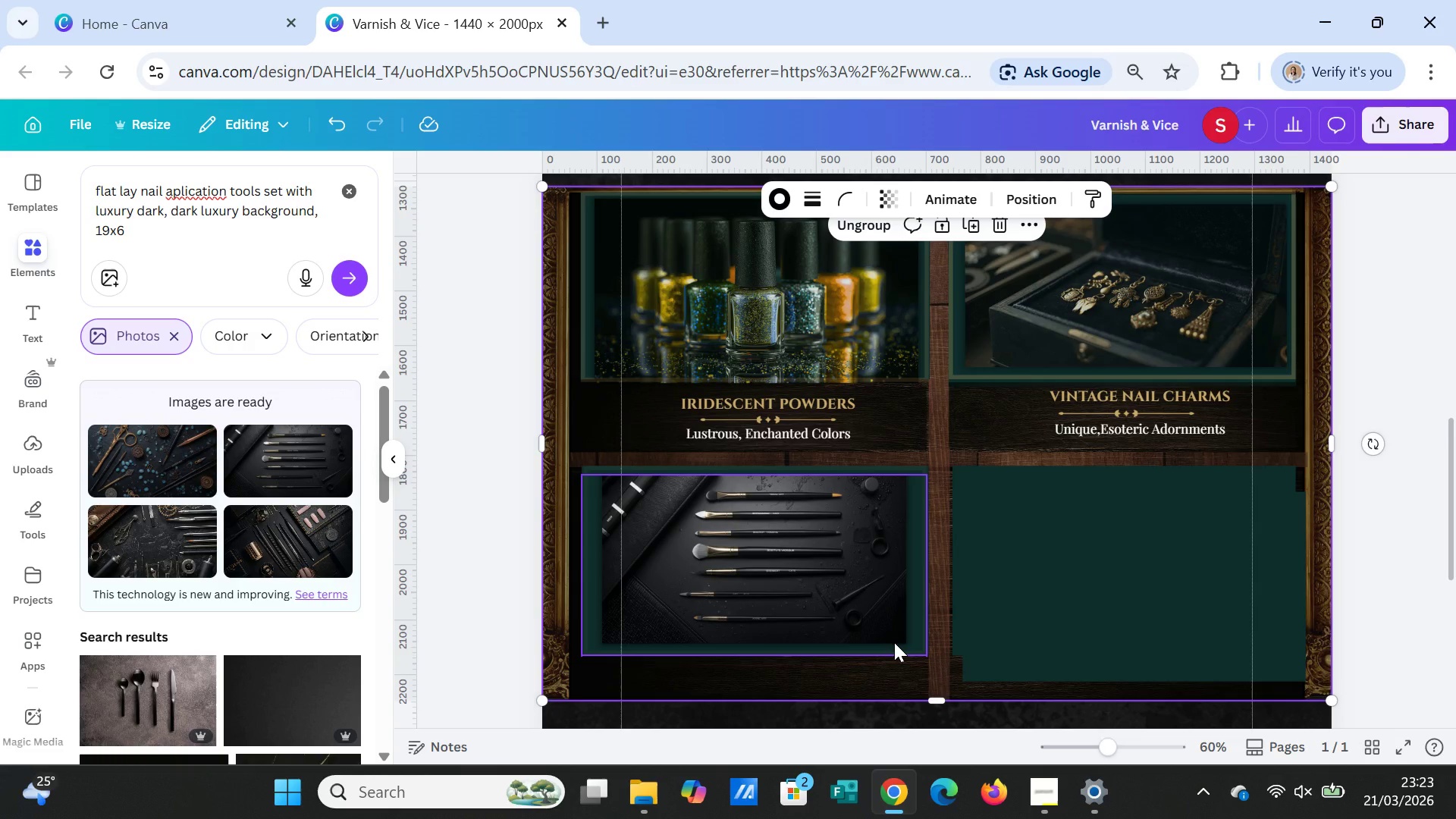 
left_click([894, 642])
 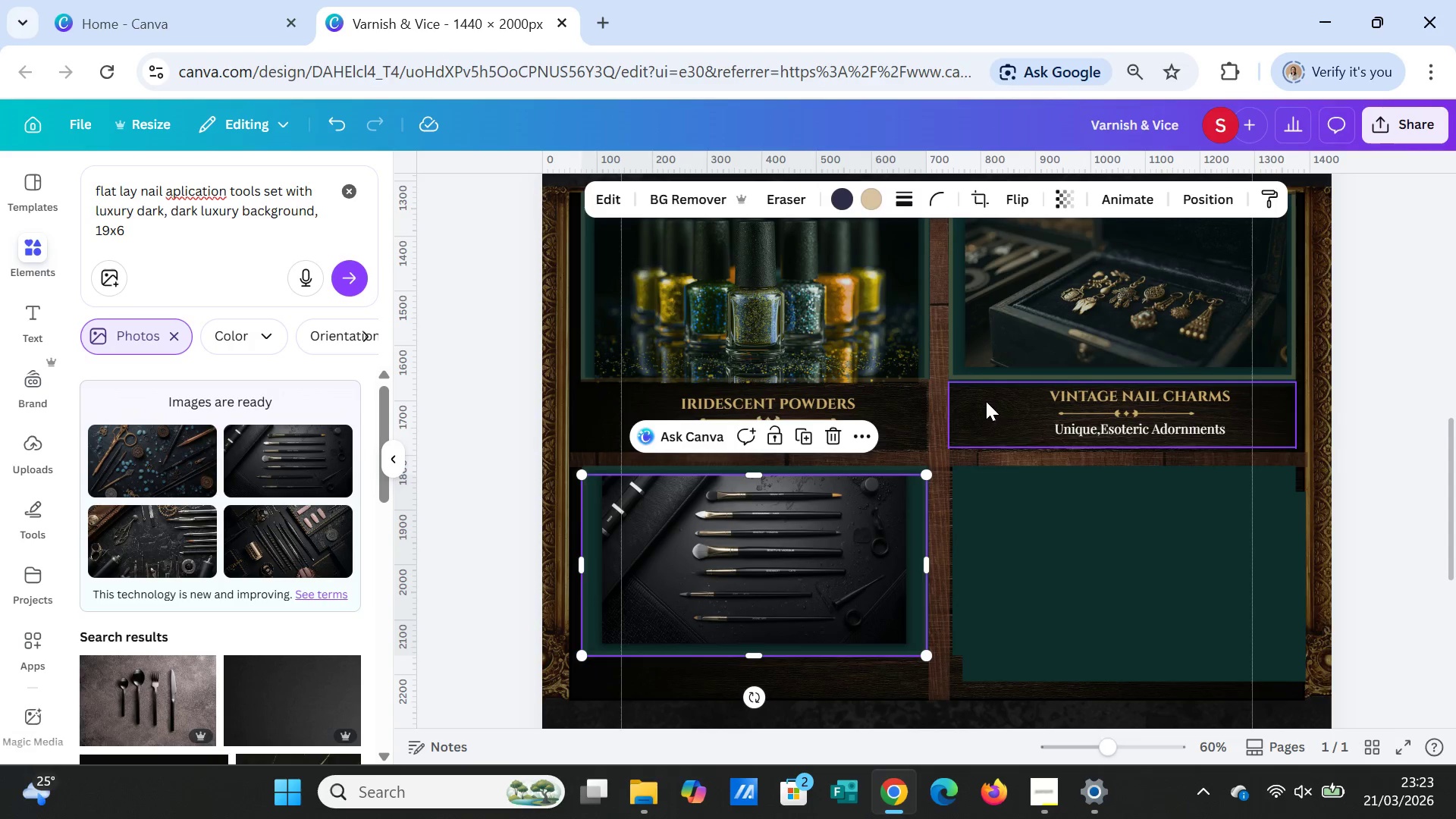 
left_click([982, 369])
 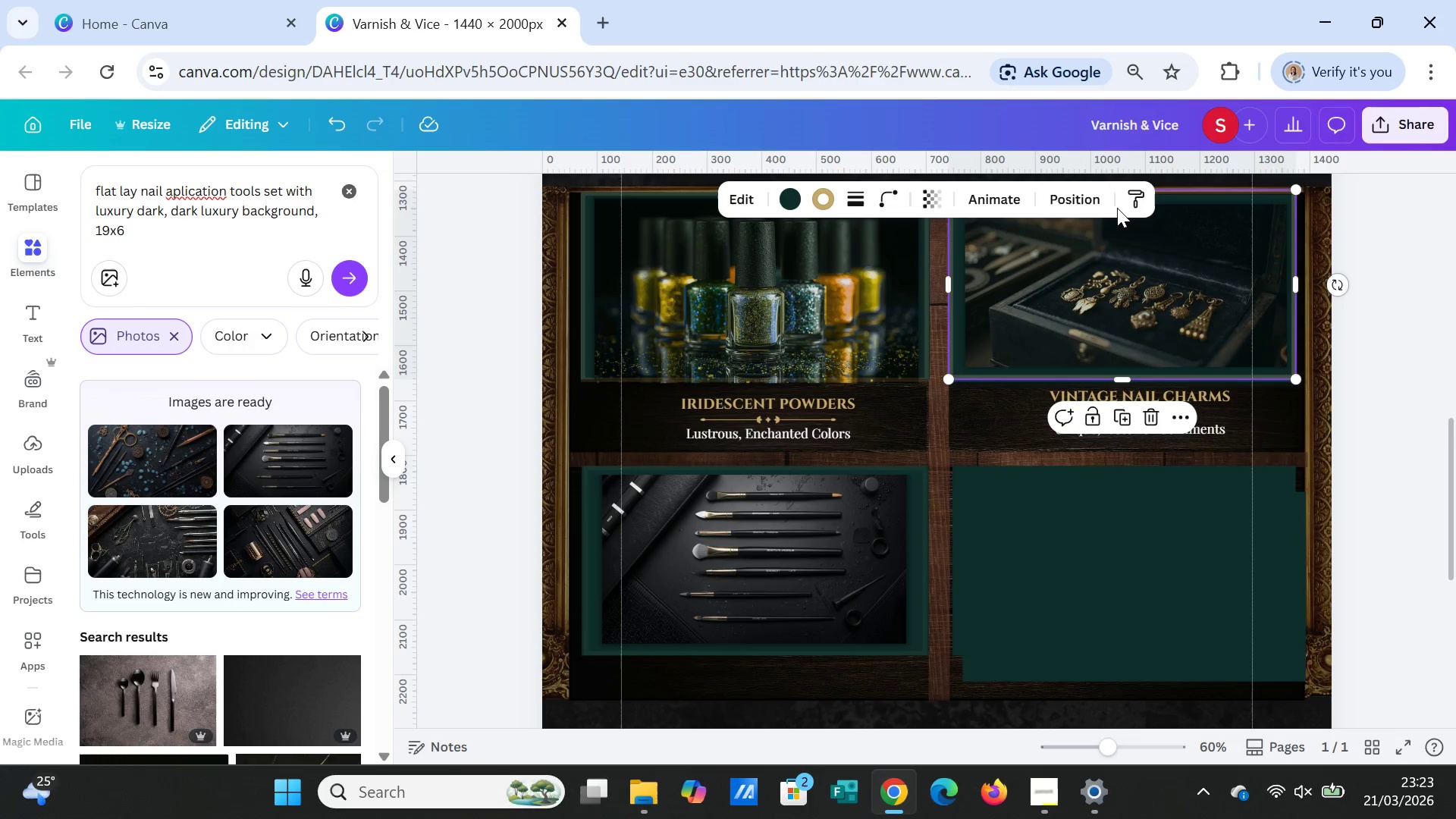 
left_click([1136, 197])
 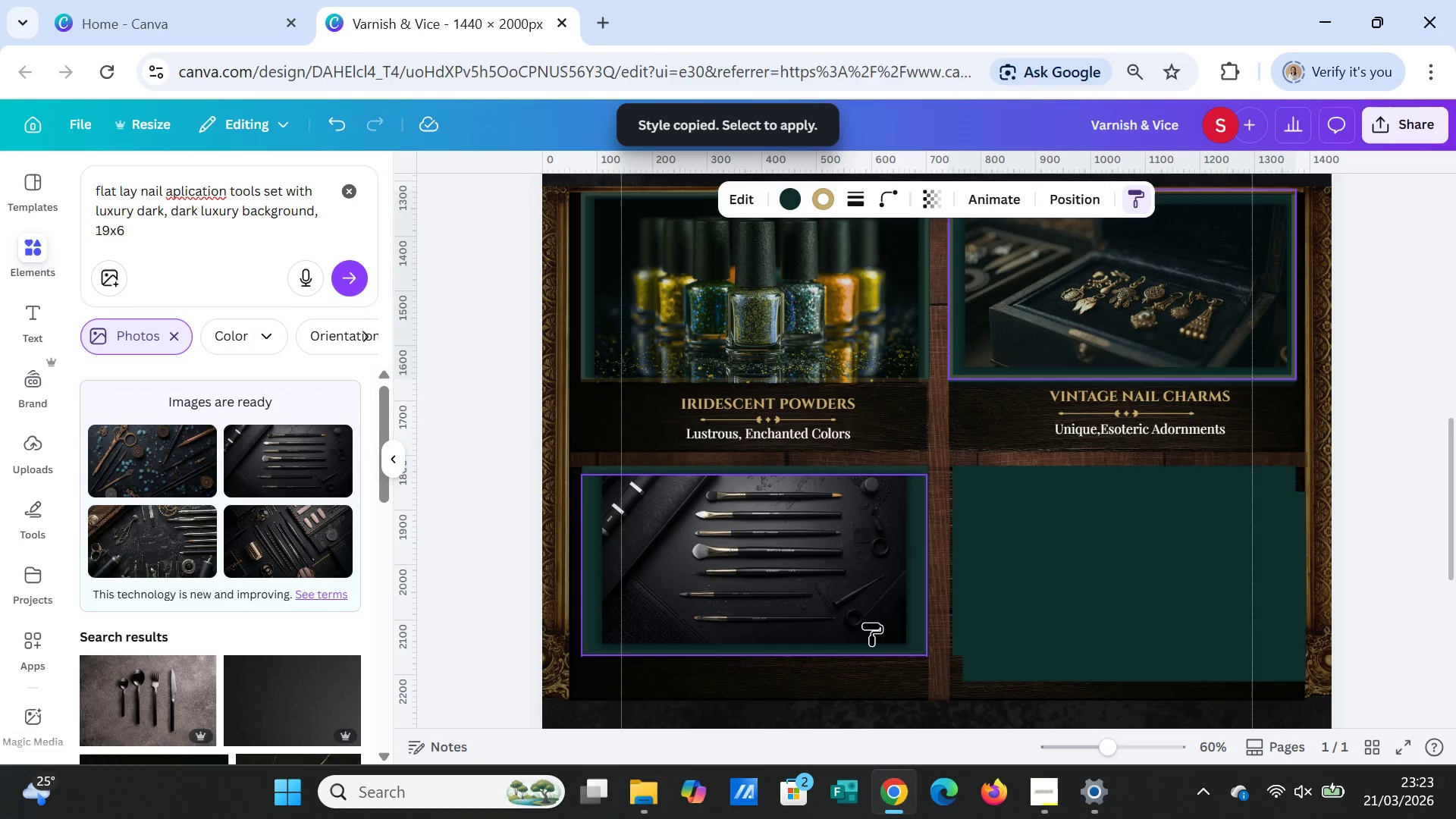 
left_click([871, 623])
 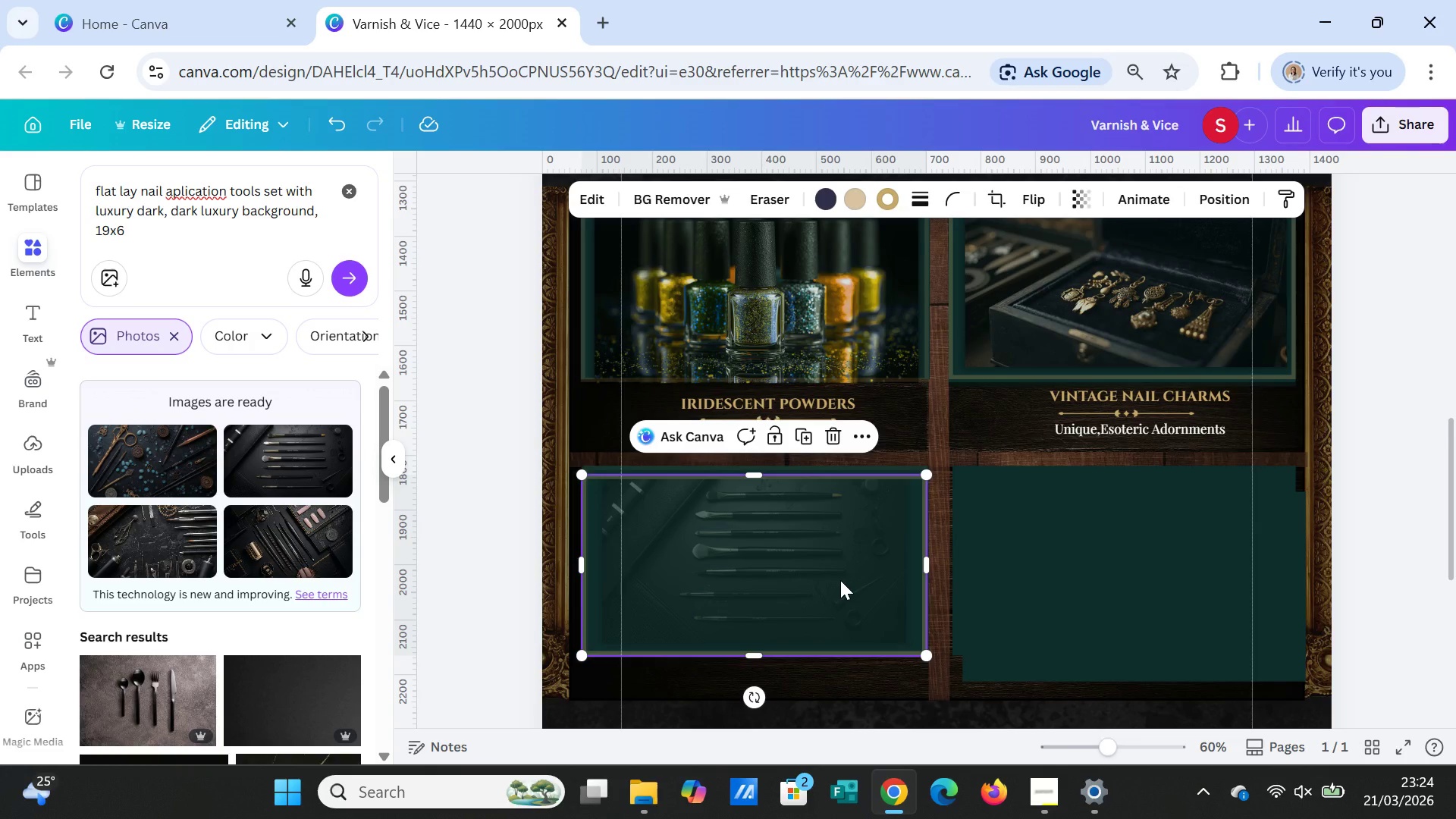 
left_click_drag(start_coordinate=[840, 580], to_coordinate=[843, 574])
 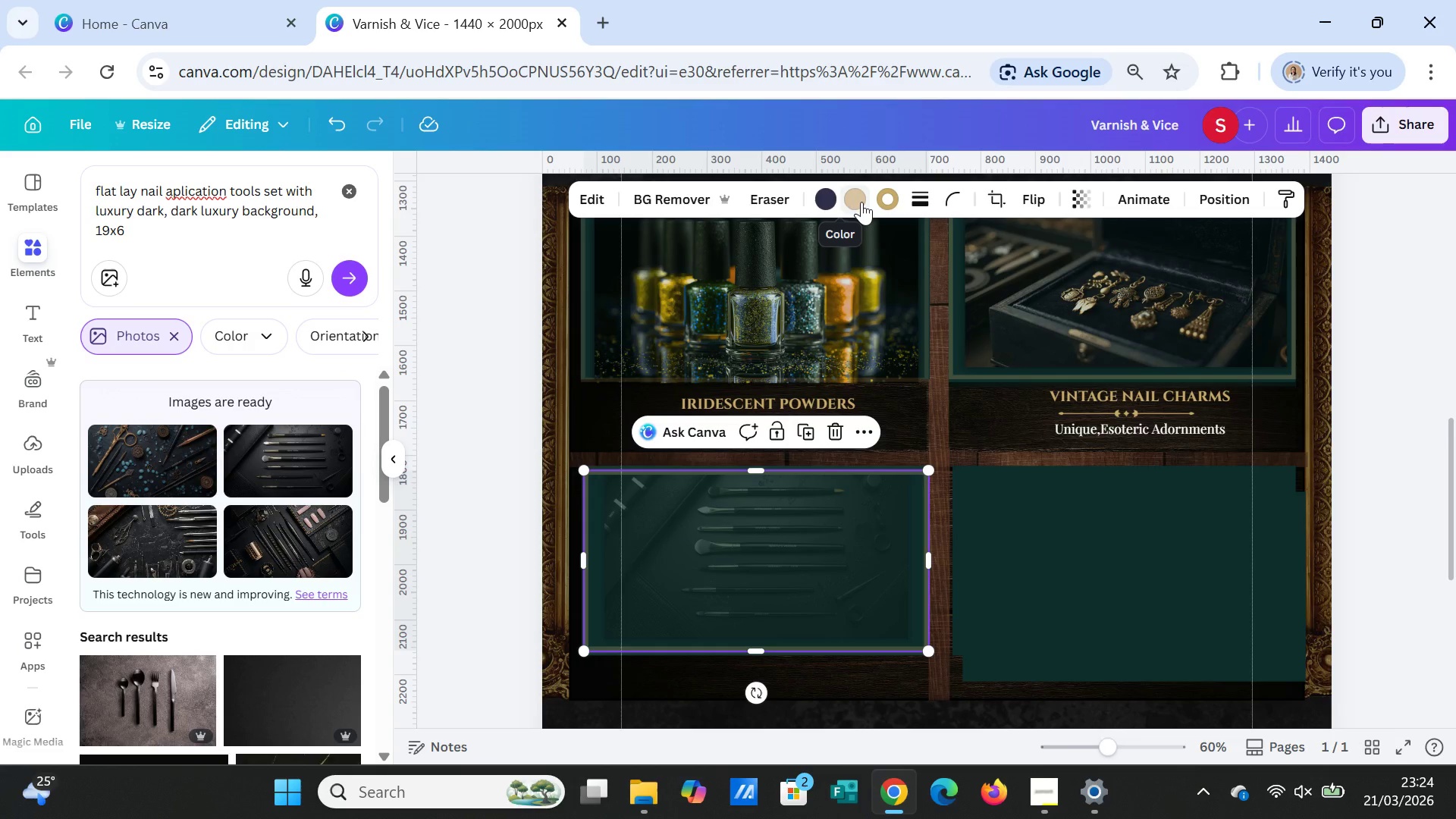 
left_click([860, 199])
 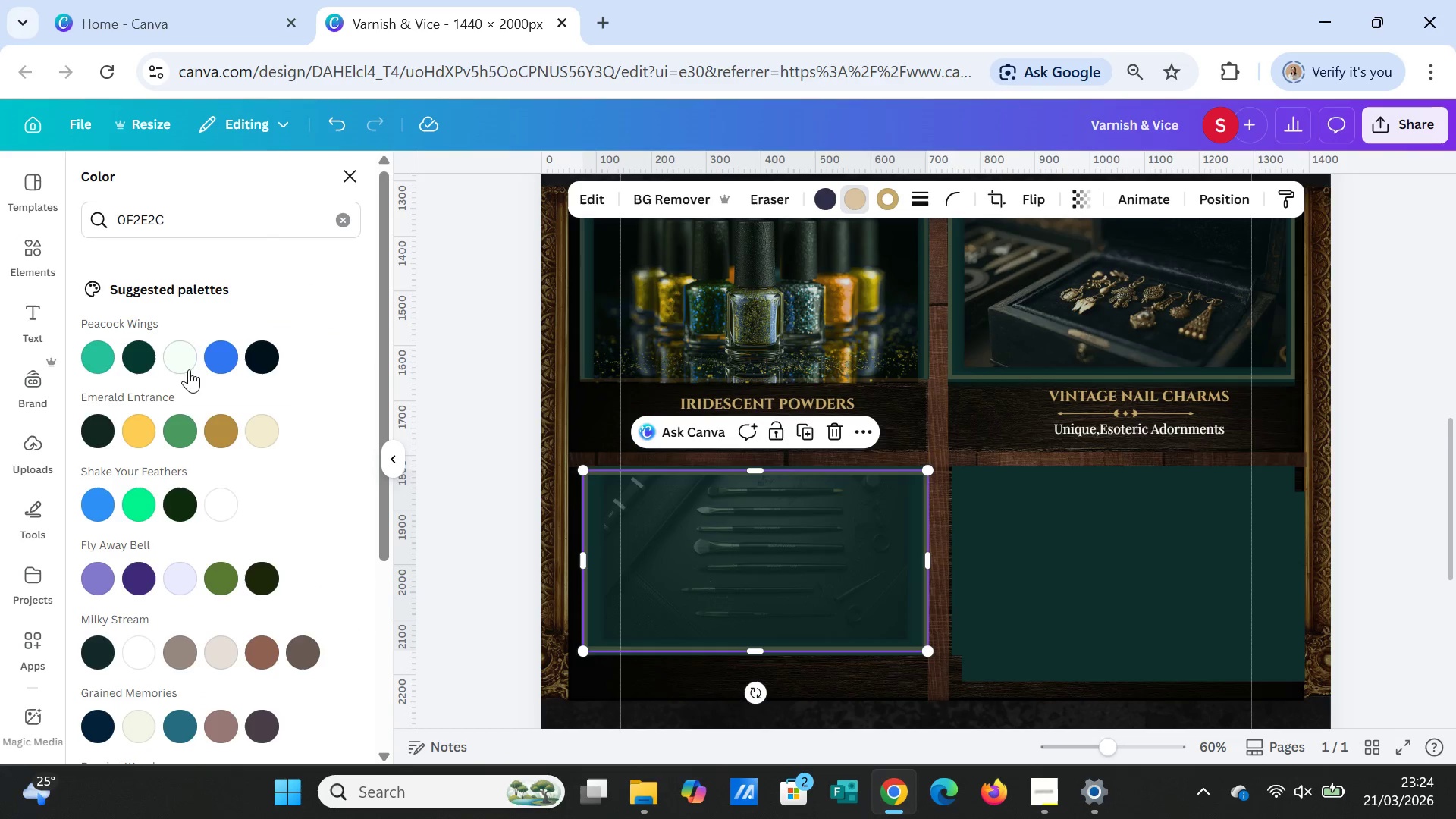 
left_click([184, 355])
 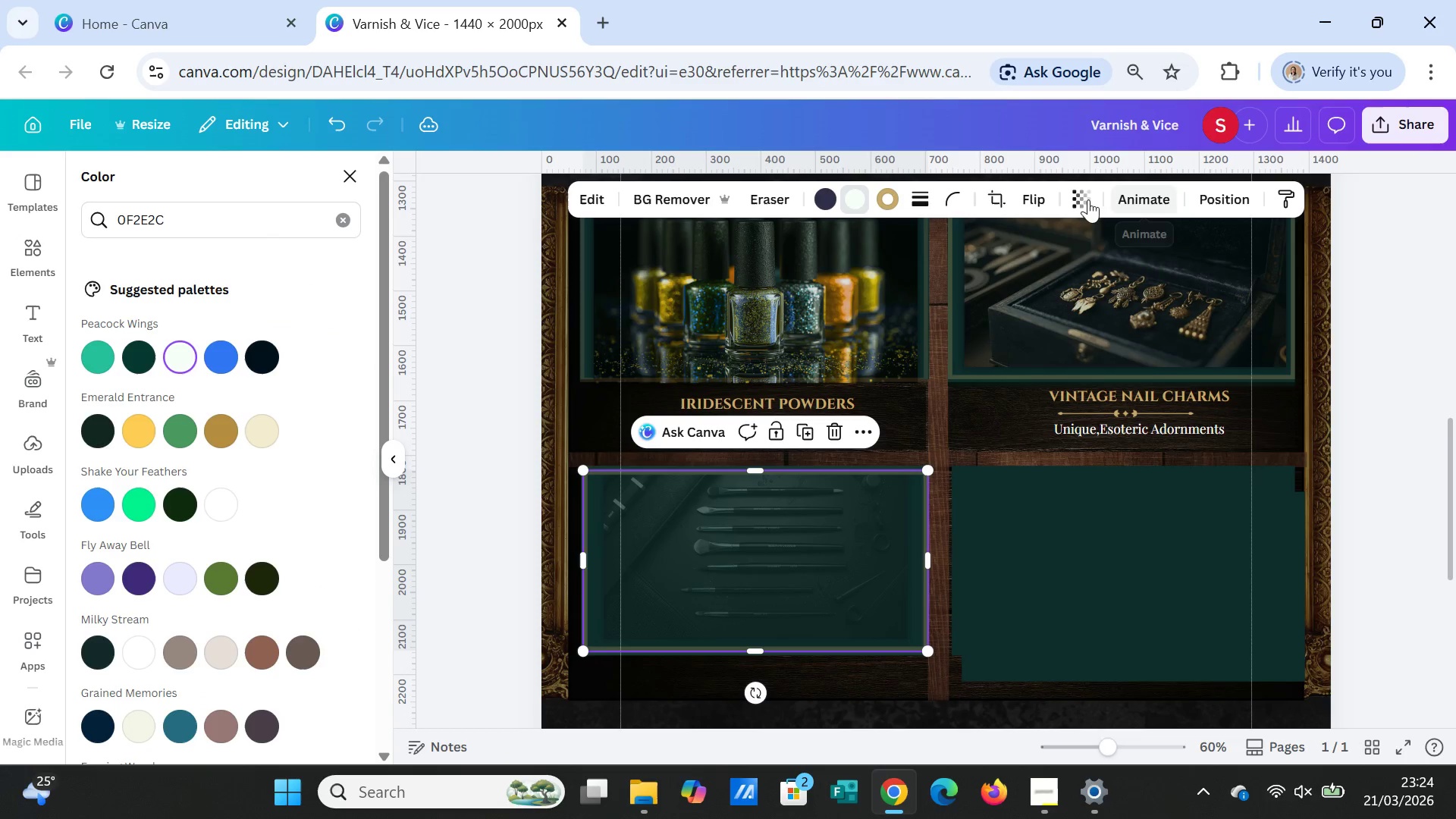 
left_click([739, 592])
 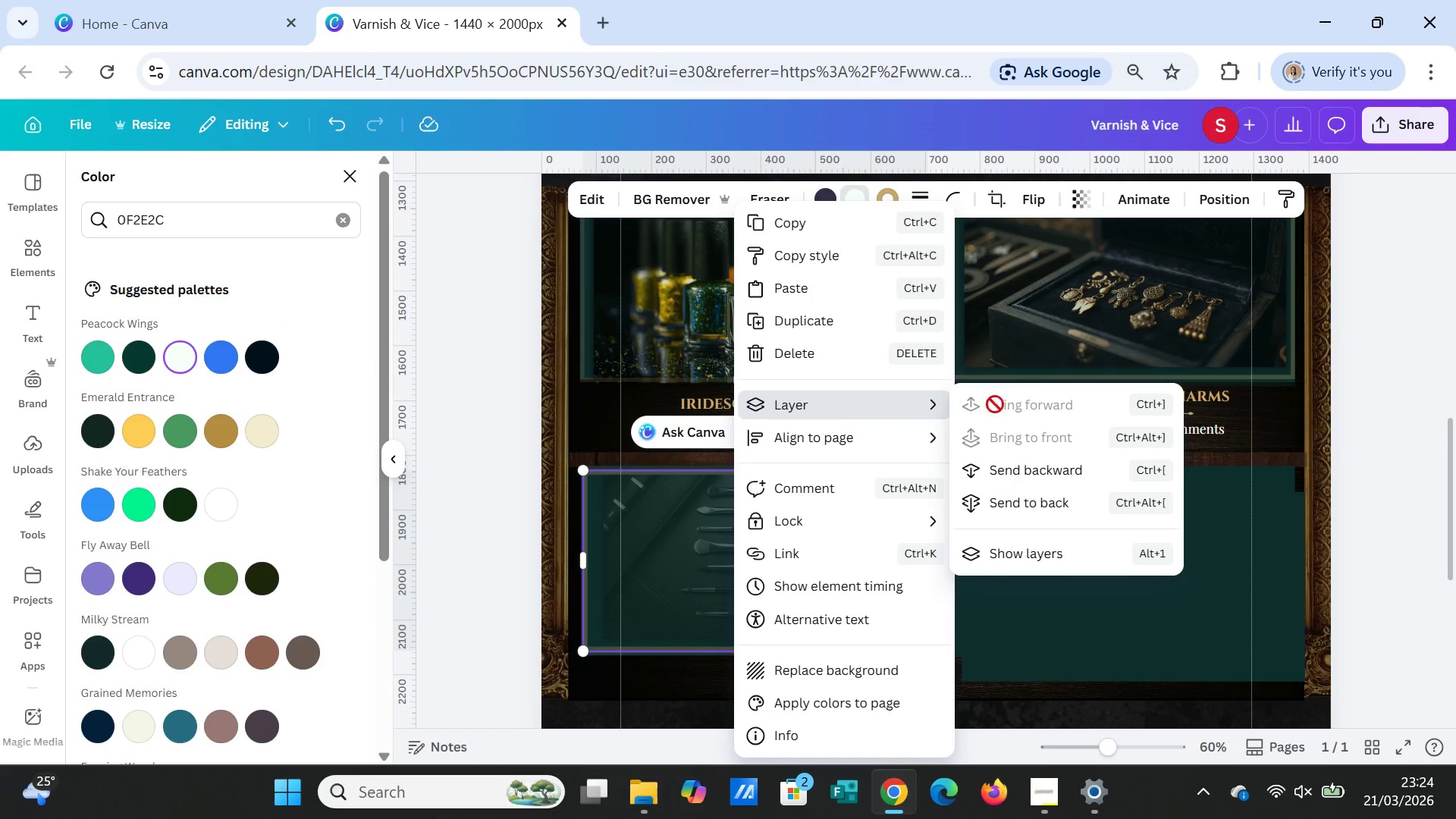 
left_click([1034, 505])
 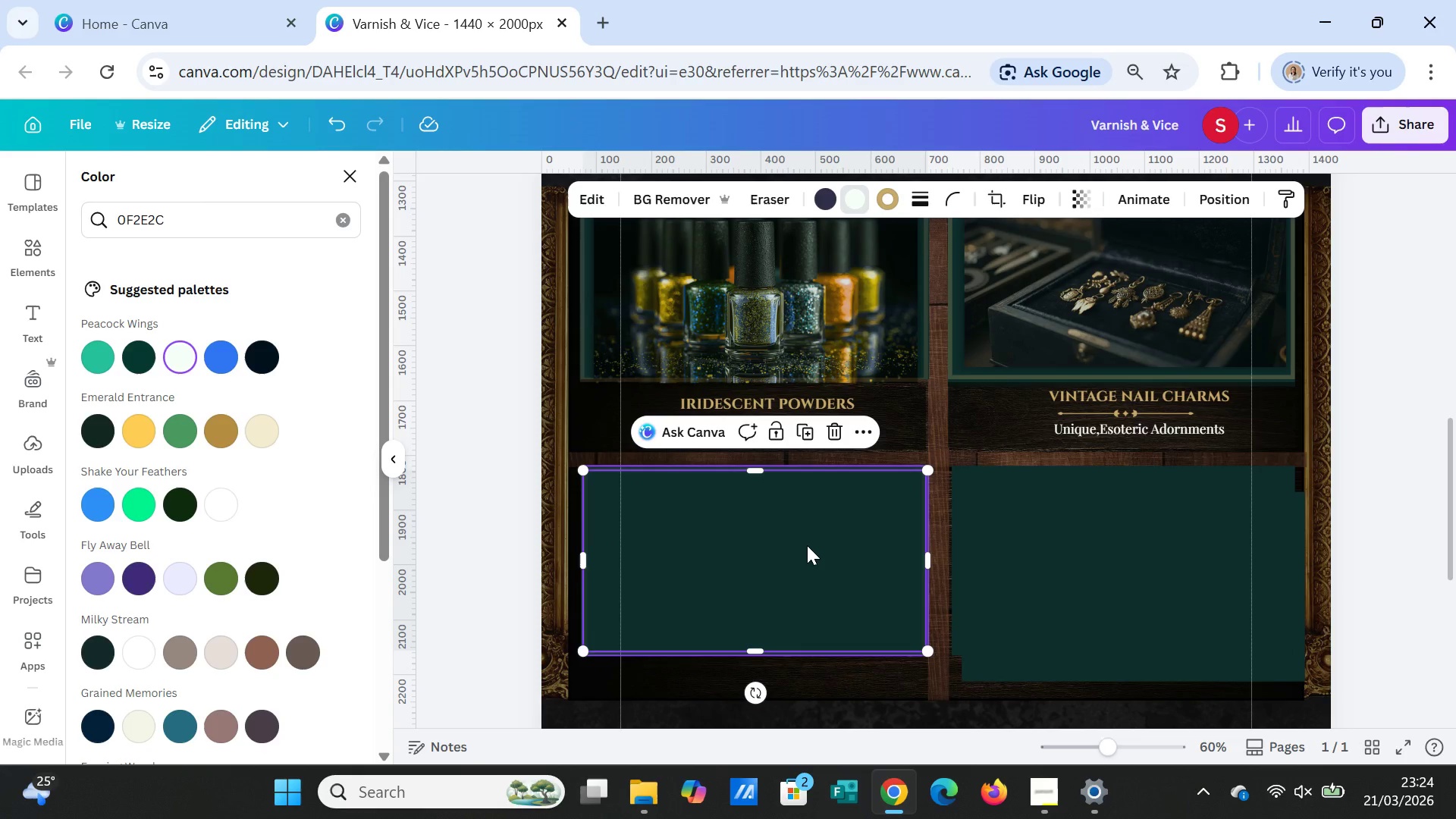 
right_click([806, 544])
 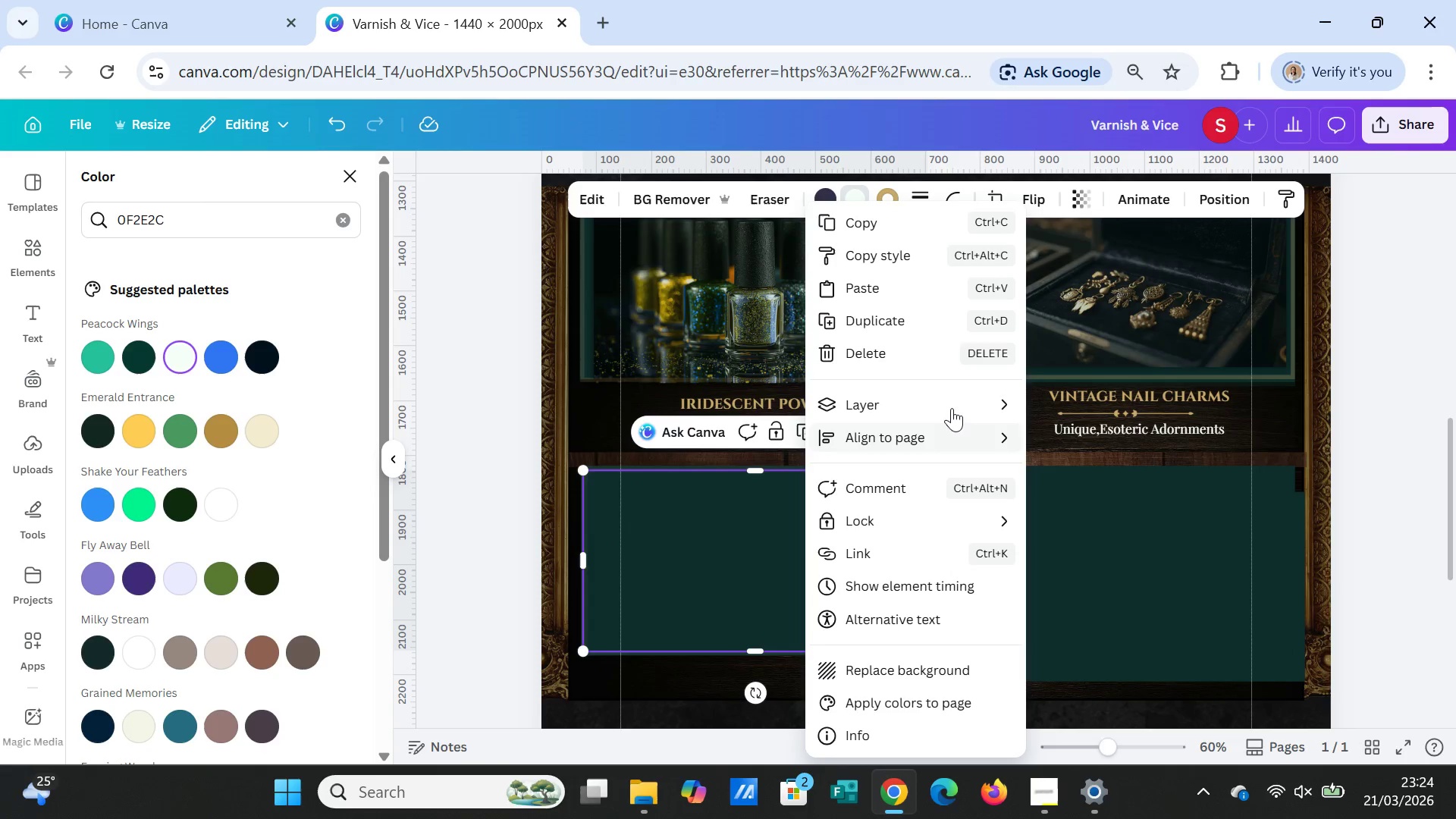 
left_click([952, 405])
 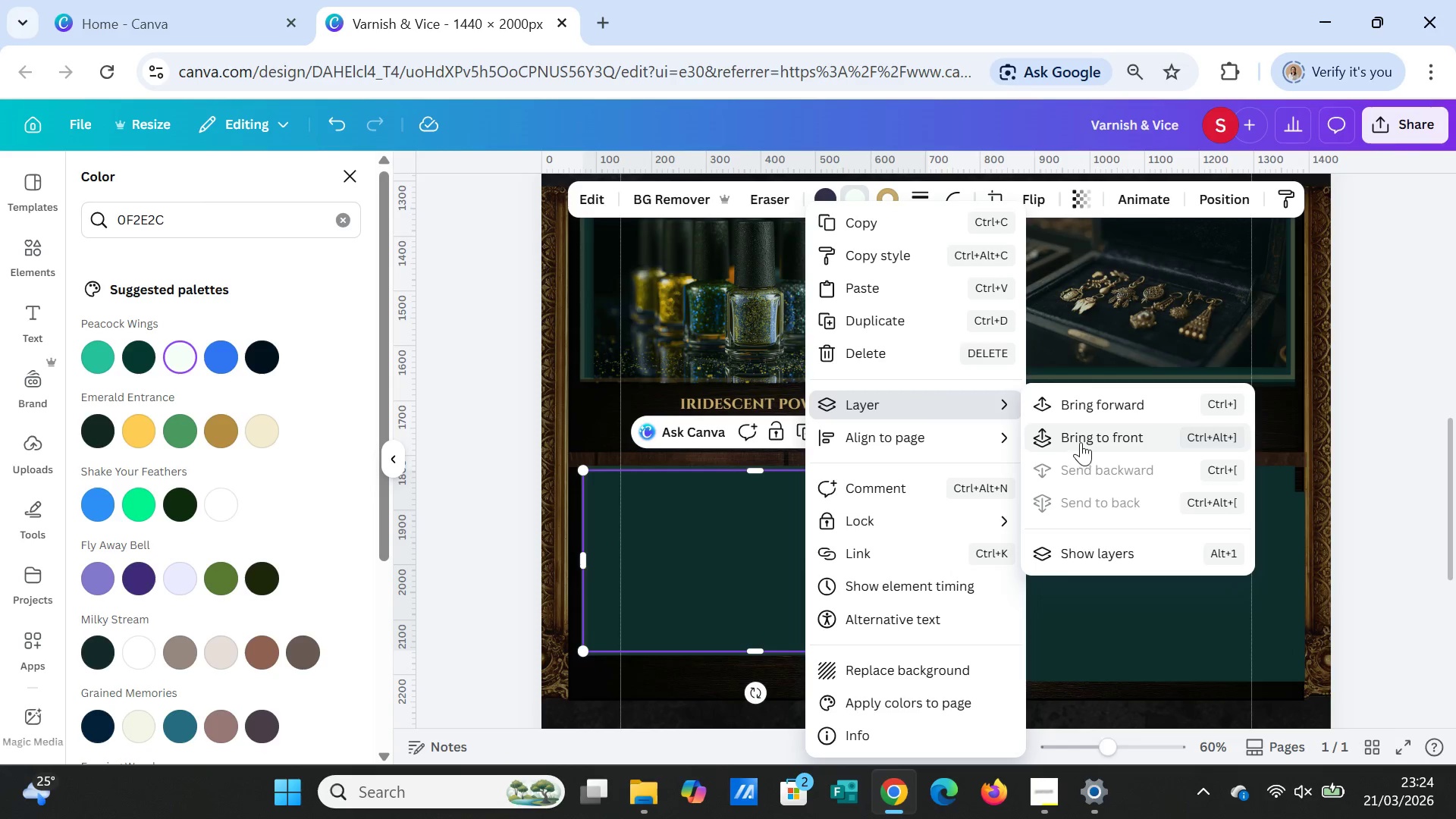 
left_click([1081, 438])
 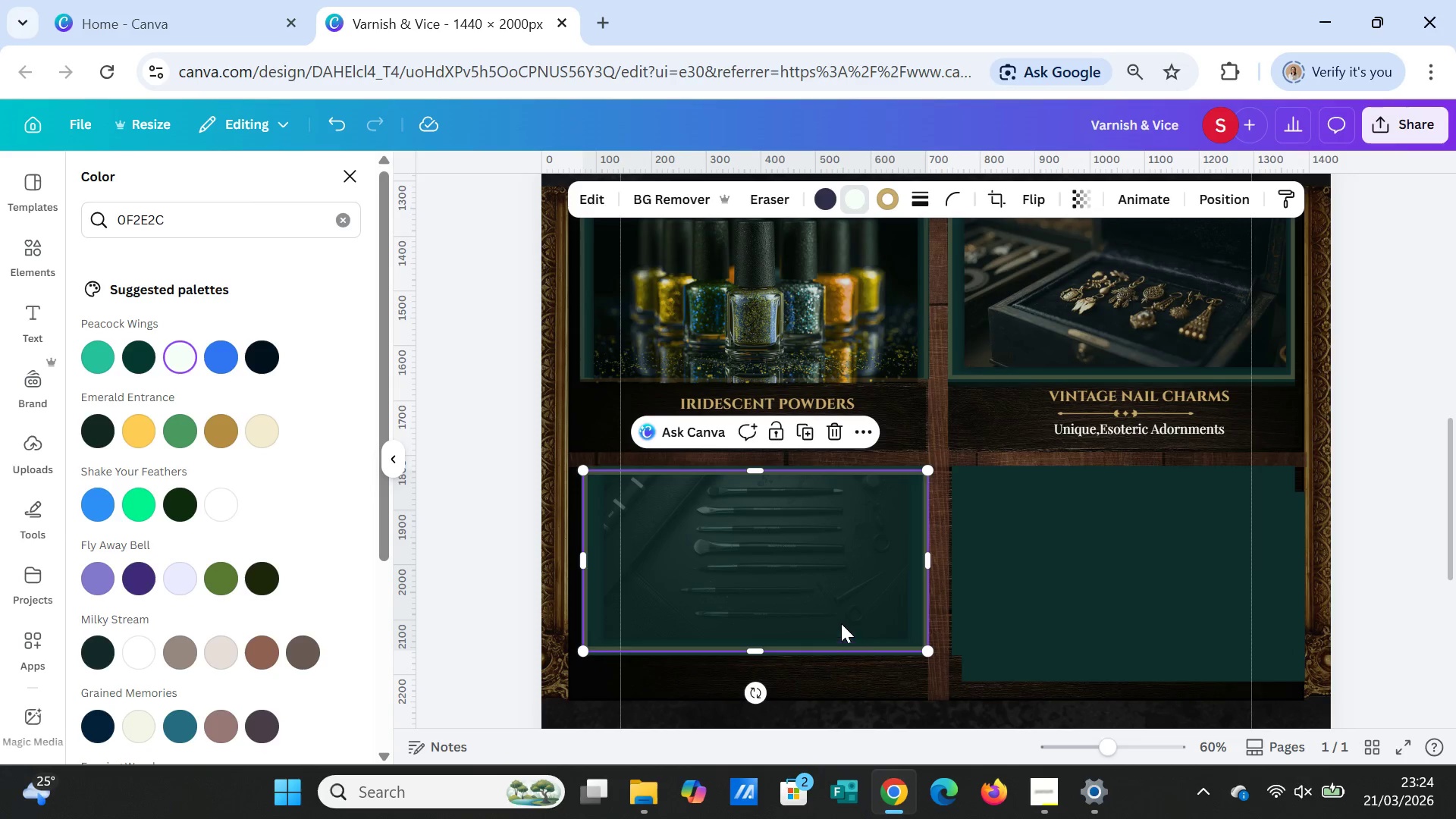 
left_click([839, 618])
 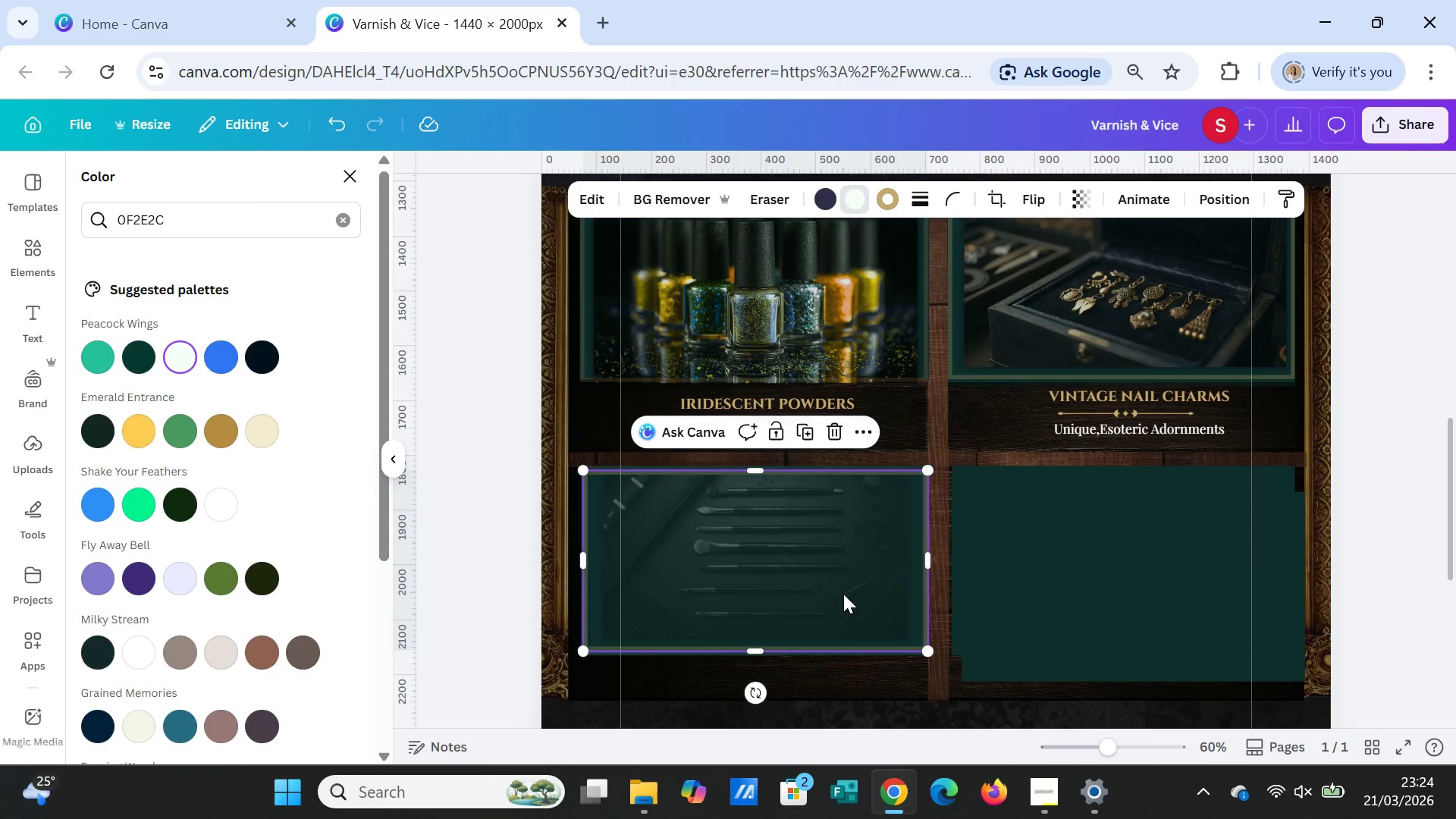 
left_click_drag(start_coordinate=[839, 593], to_coordinate=[855, 685])
 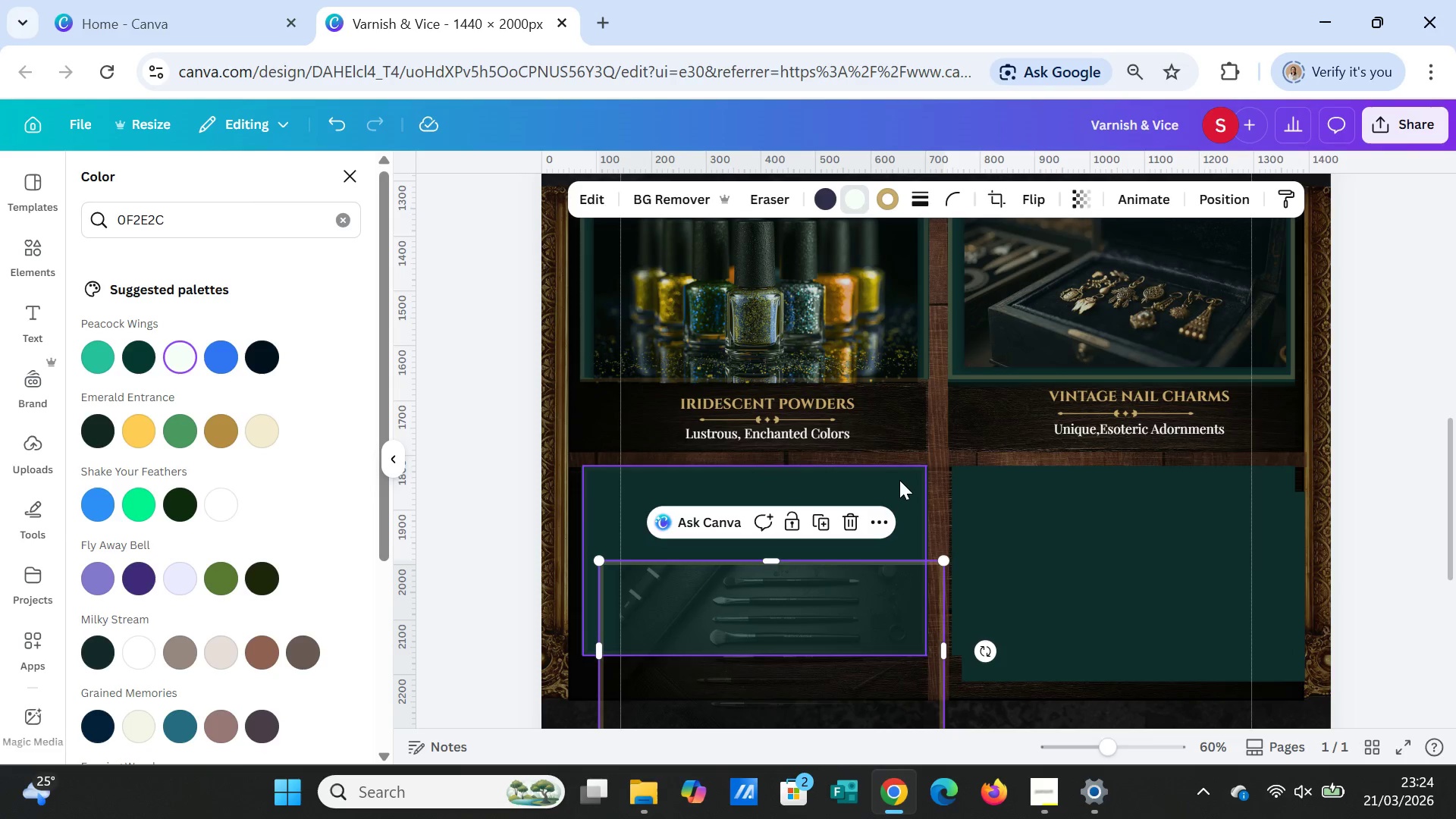 
left_click([899, 479])
 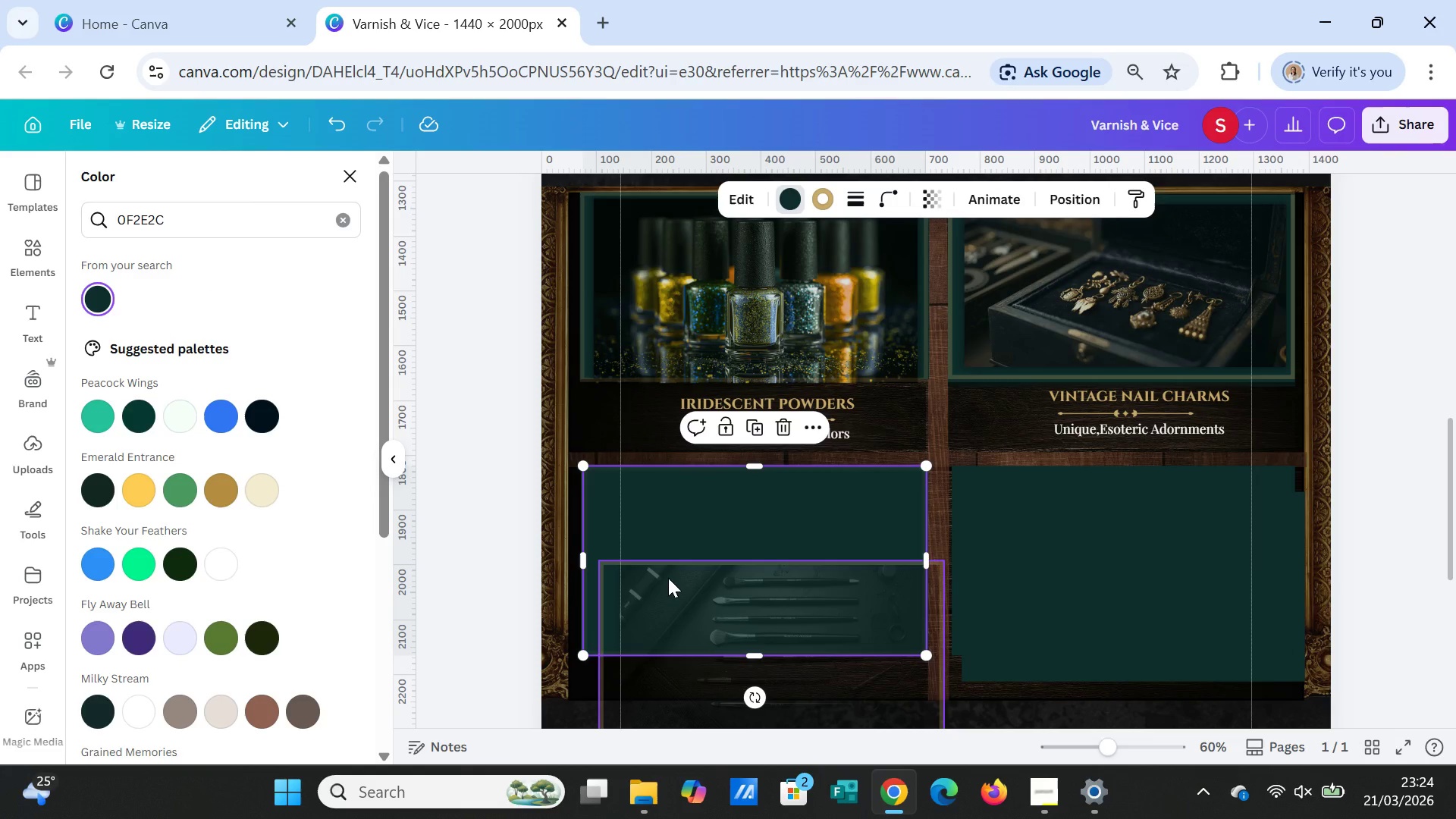 
key(Delete)
 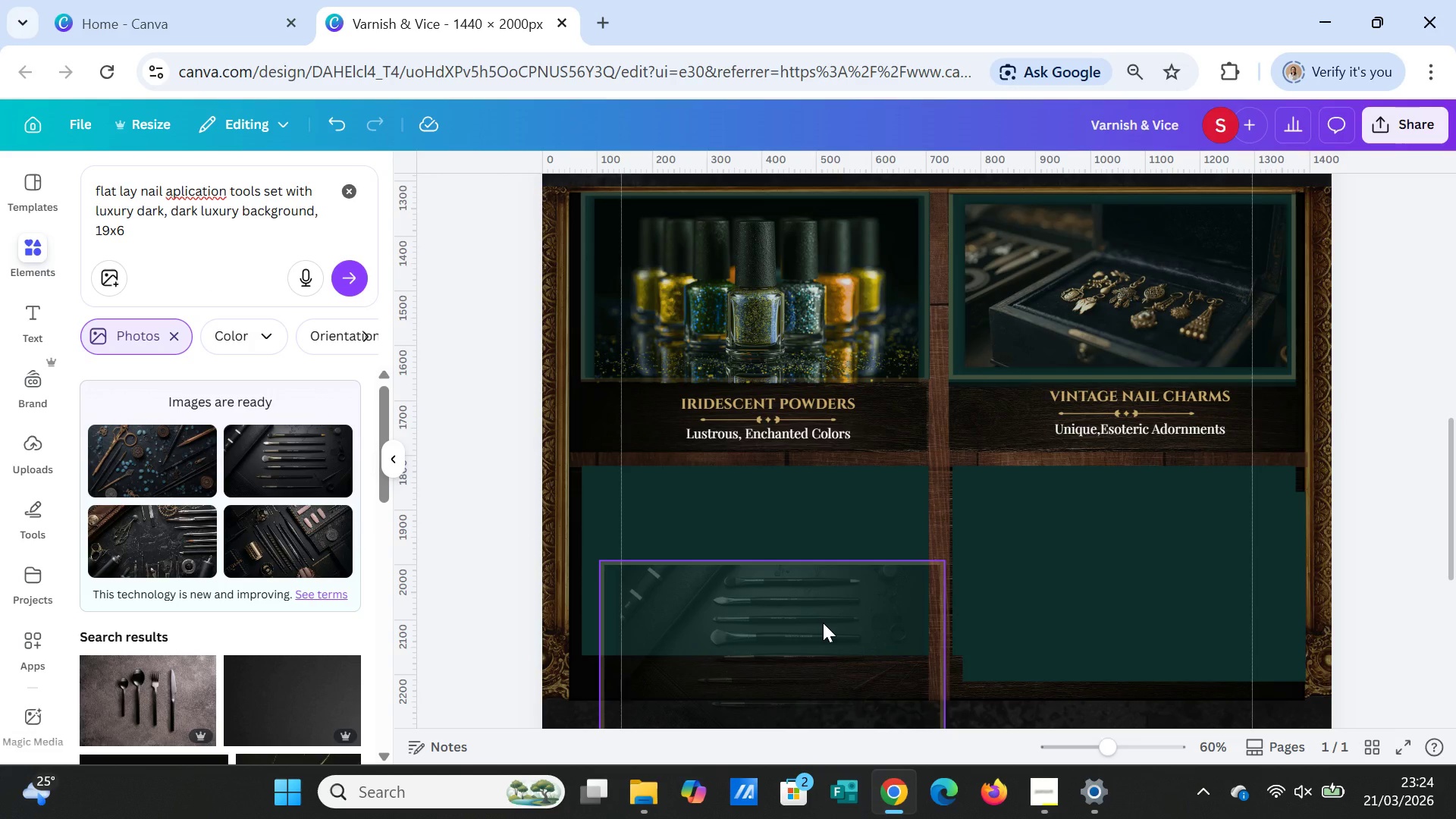 
left_click_drag(start_coordinate=[823, 623], to_coordinate=[806, 532])
 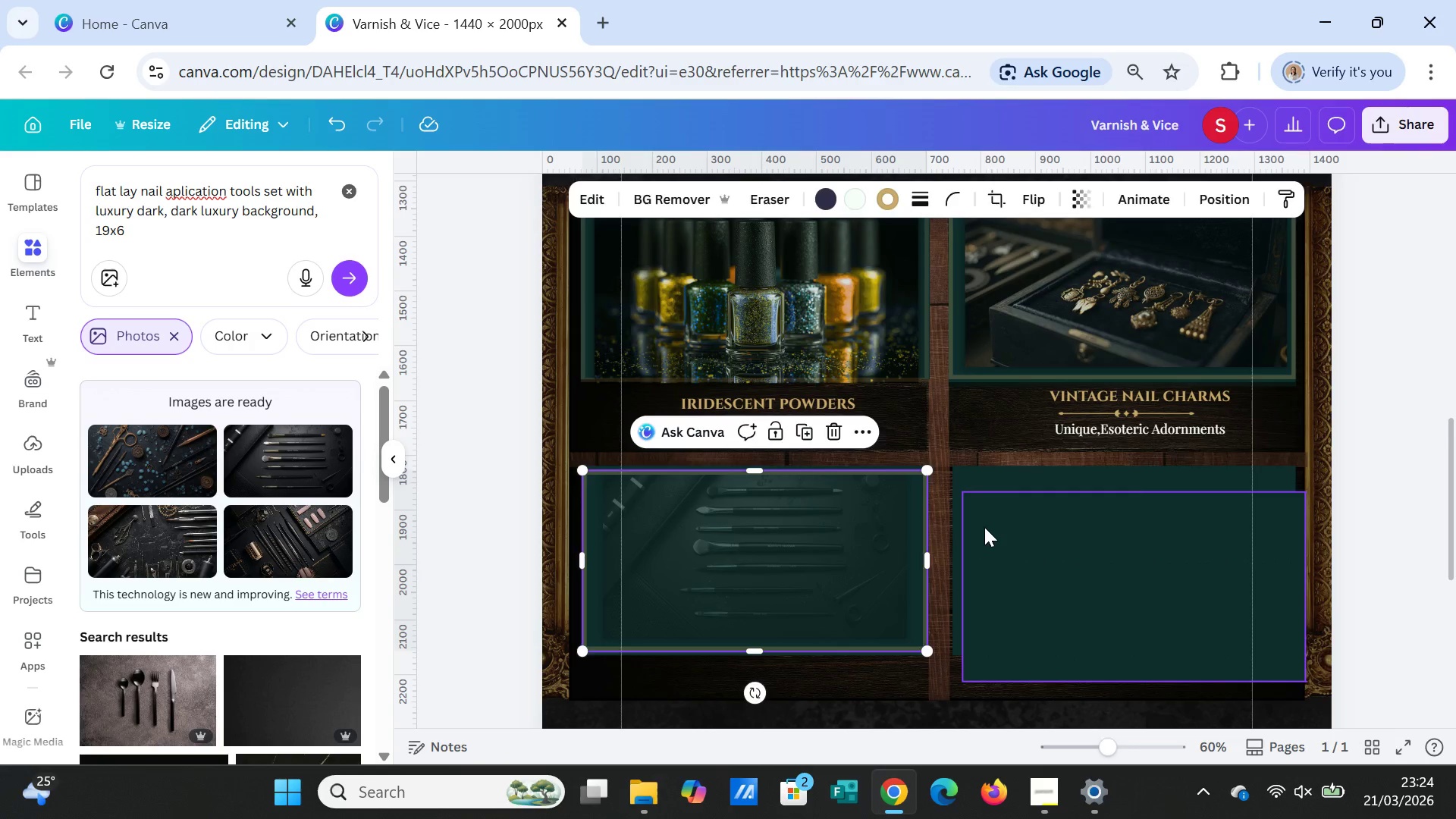 
left_click([984, 527])
 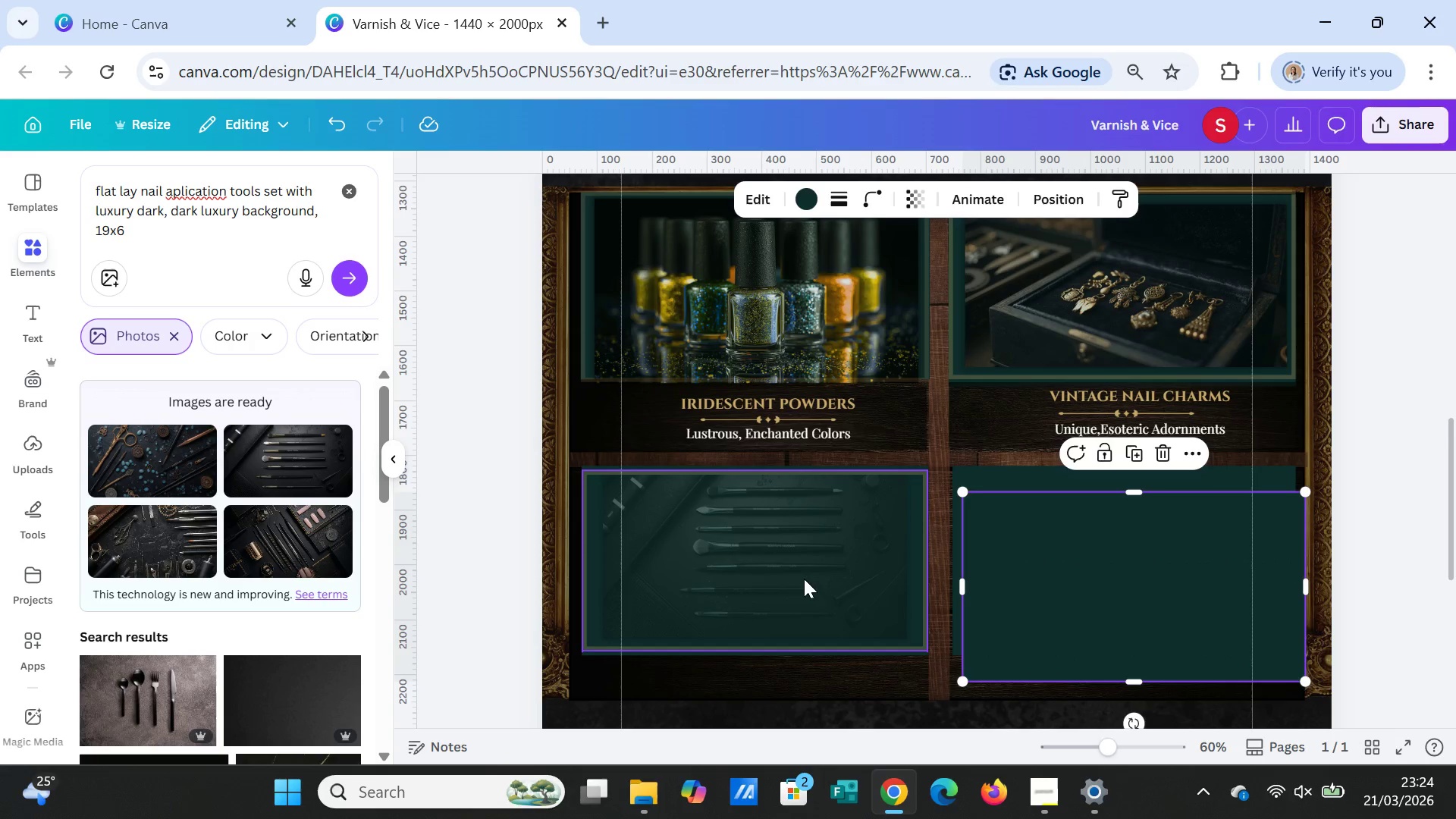 
left_click([790, 579])
 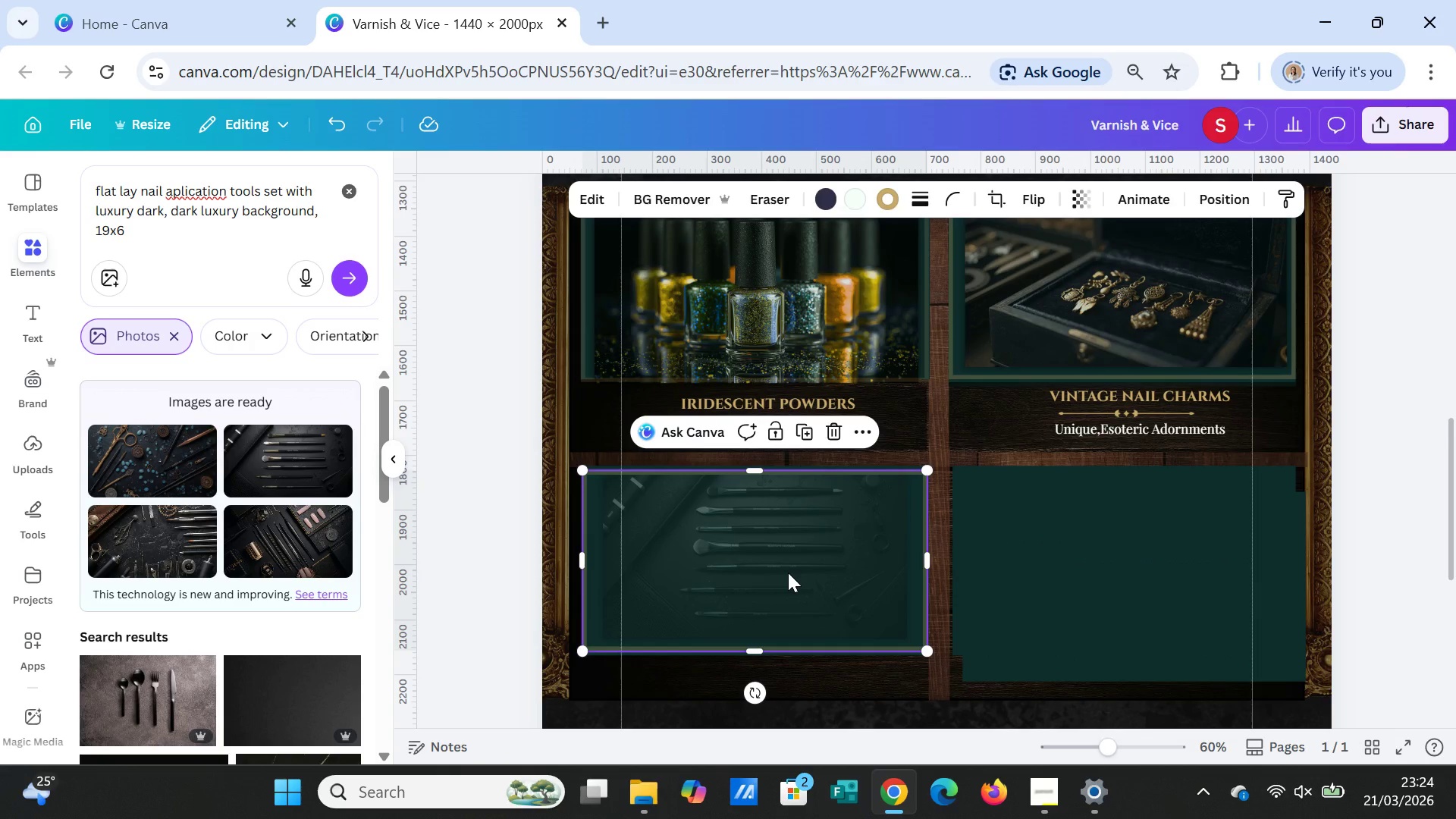 
right_click([788, 571])
 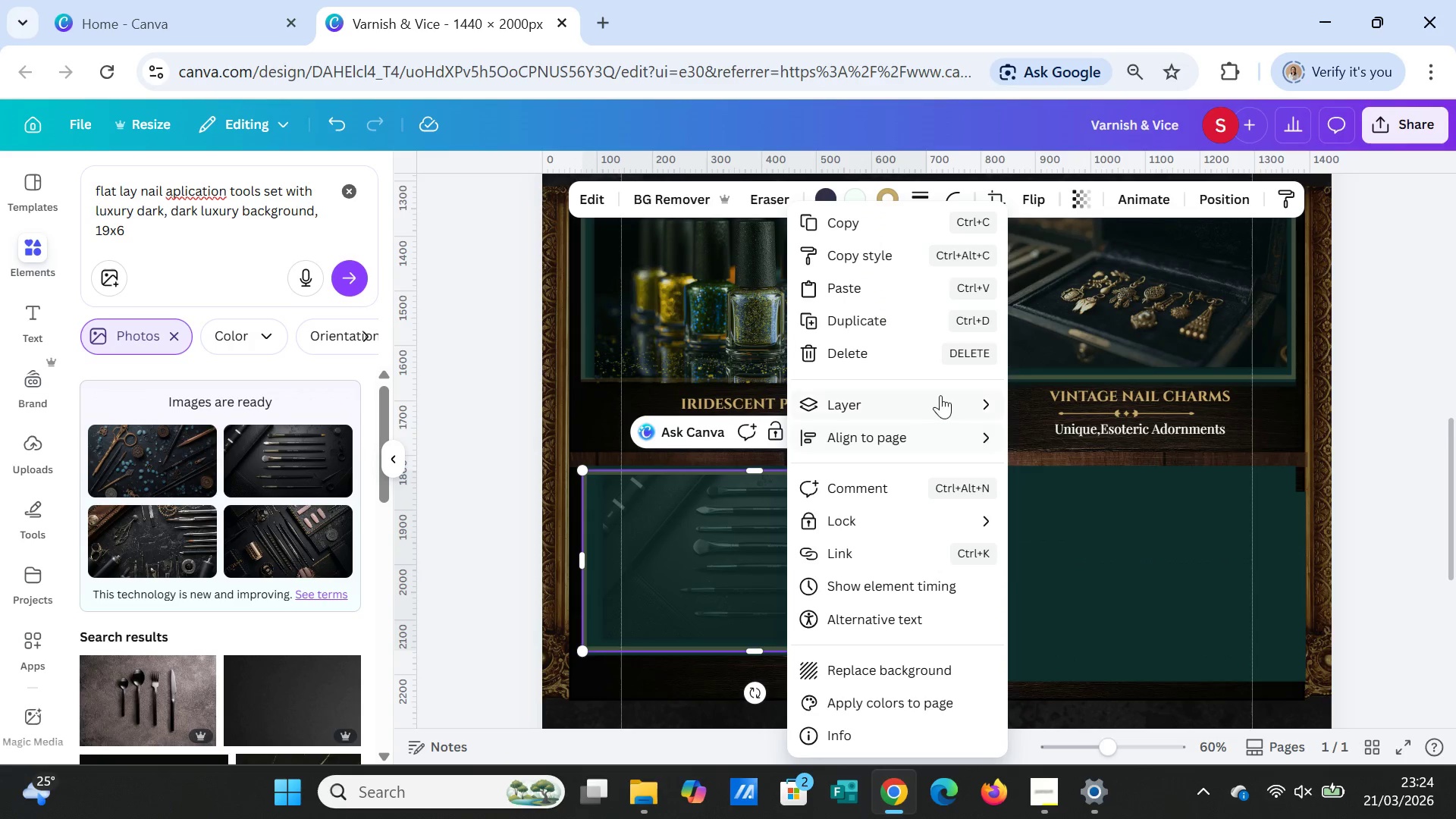 
left_click([940, 394])
 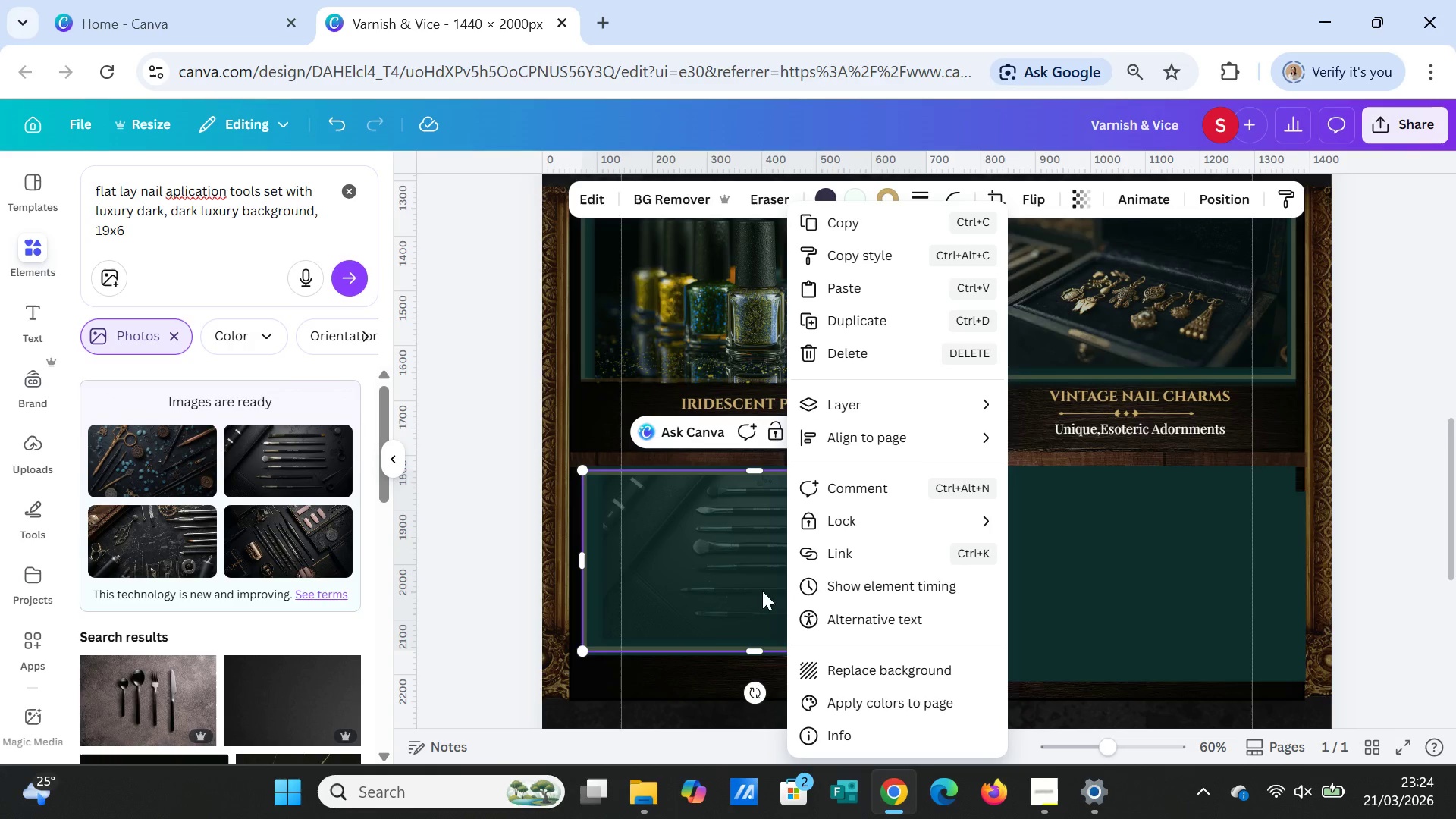 
left_click([755, 571])
 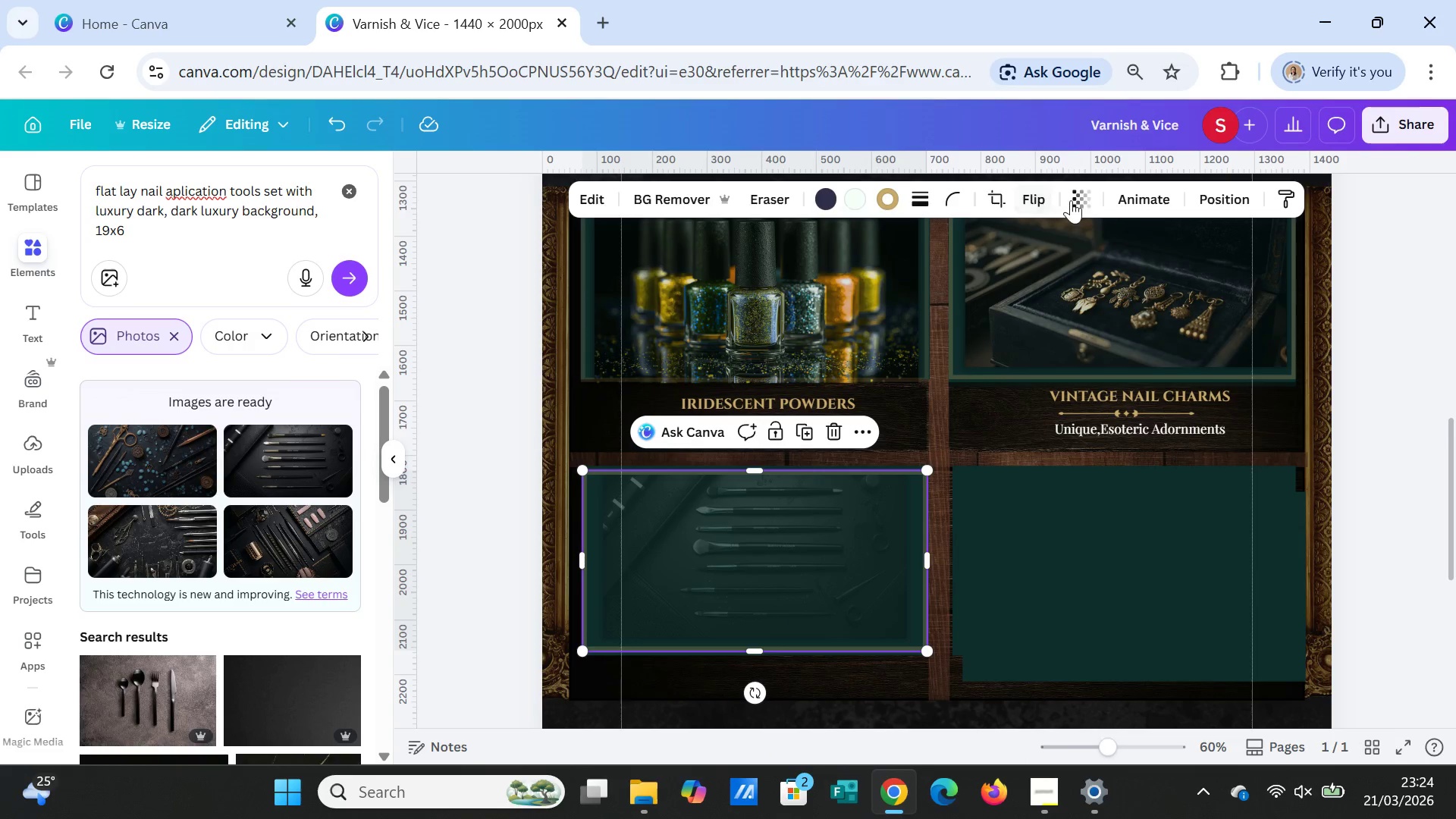 
left_click([1078, 198])
 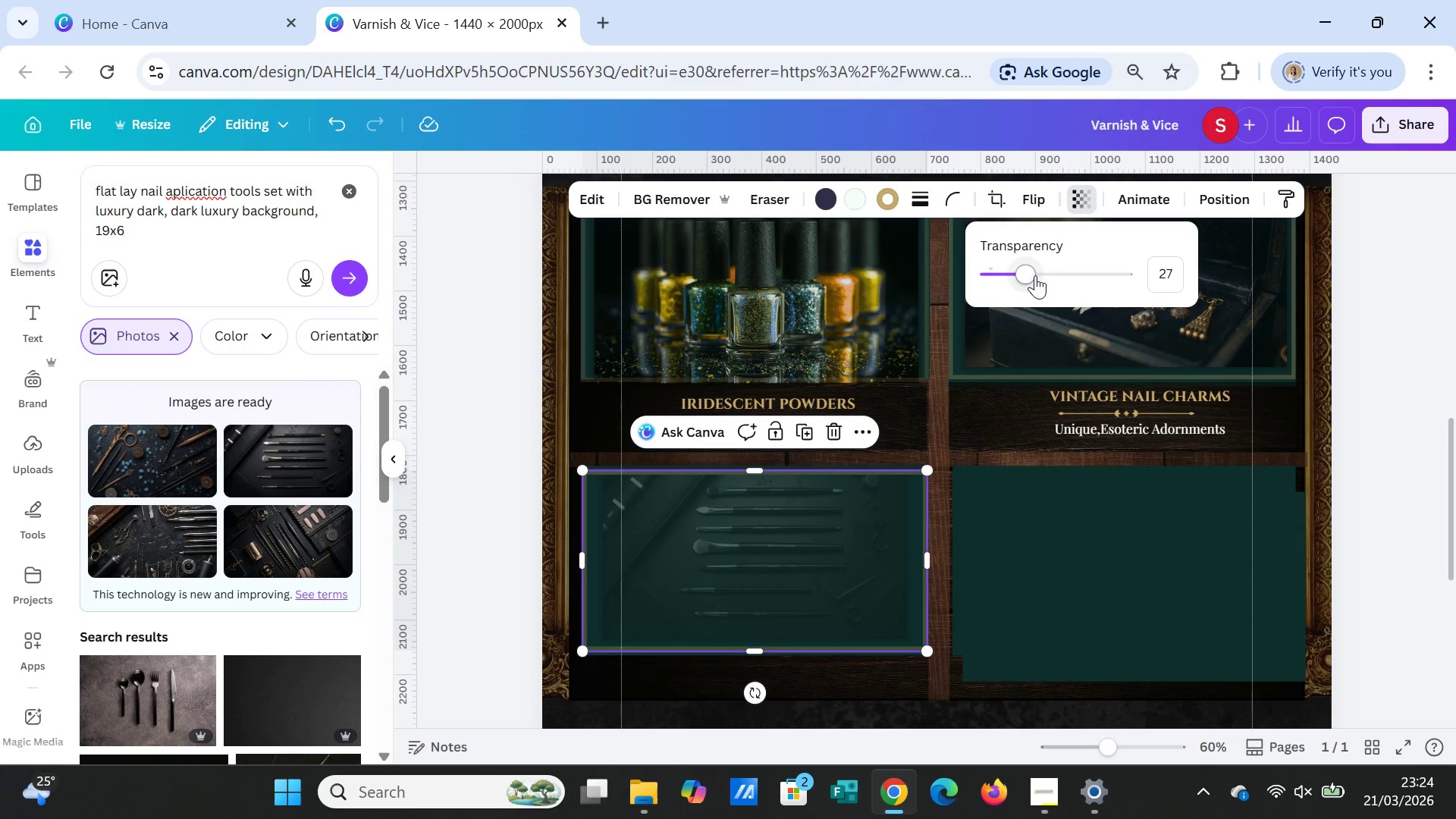 
left_click_drag(start_coordinate=[1032, 275], to_coordinate=[1069, 268])
 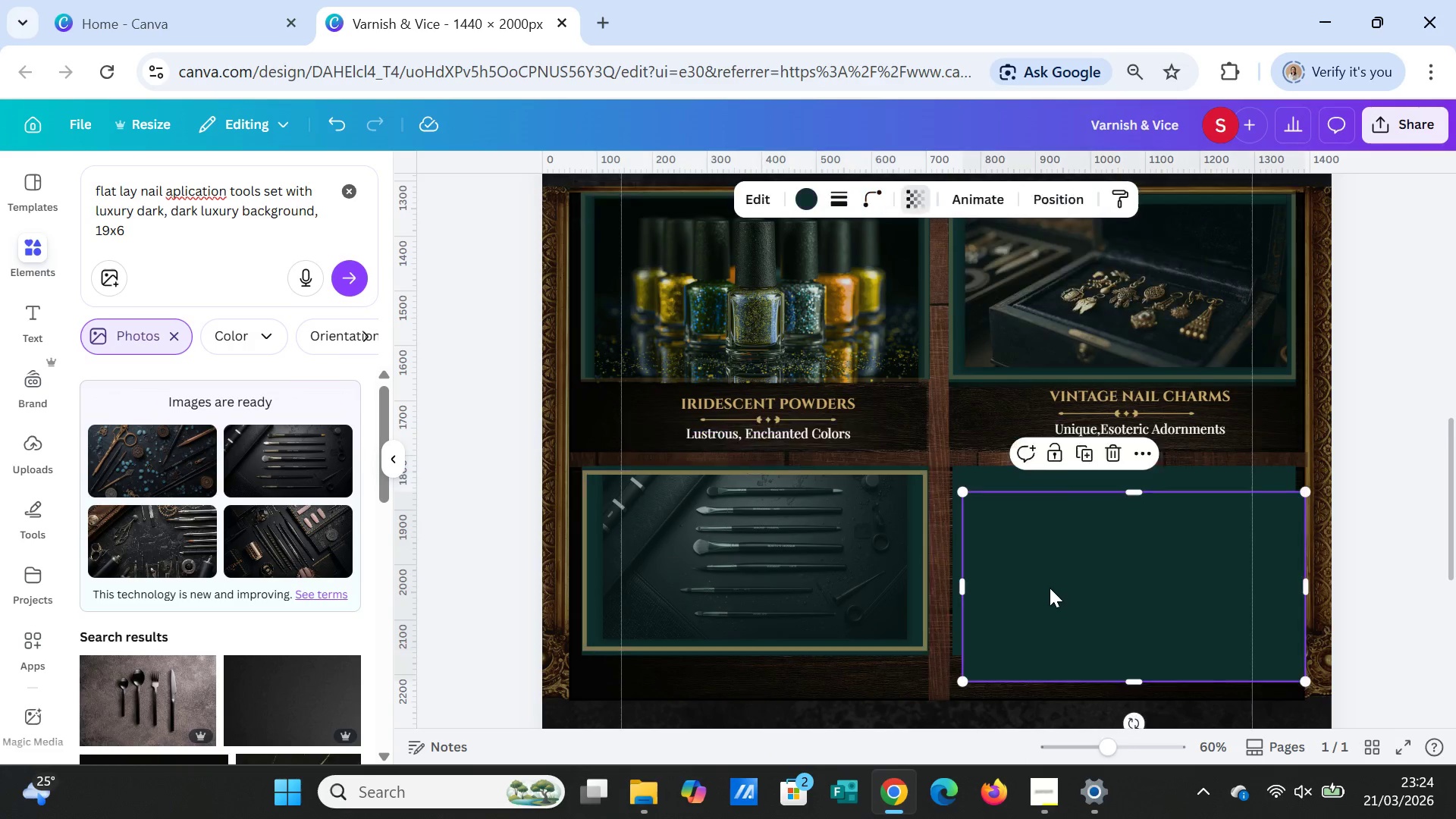 
left_click([1050, 588])
 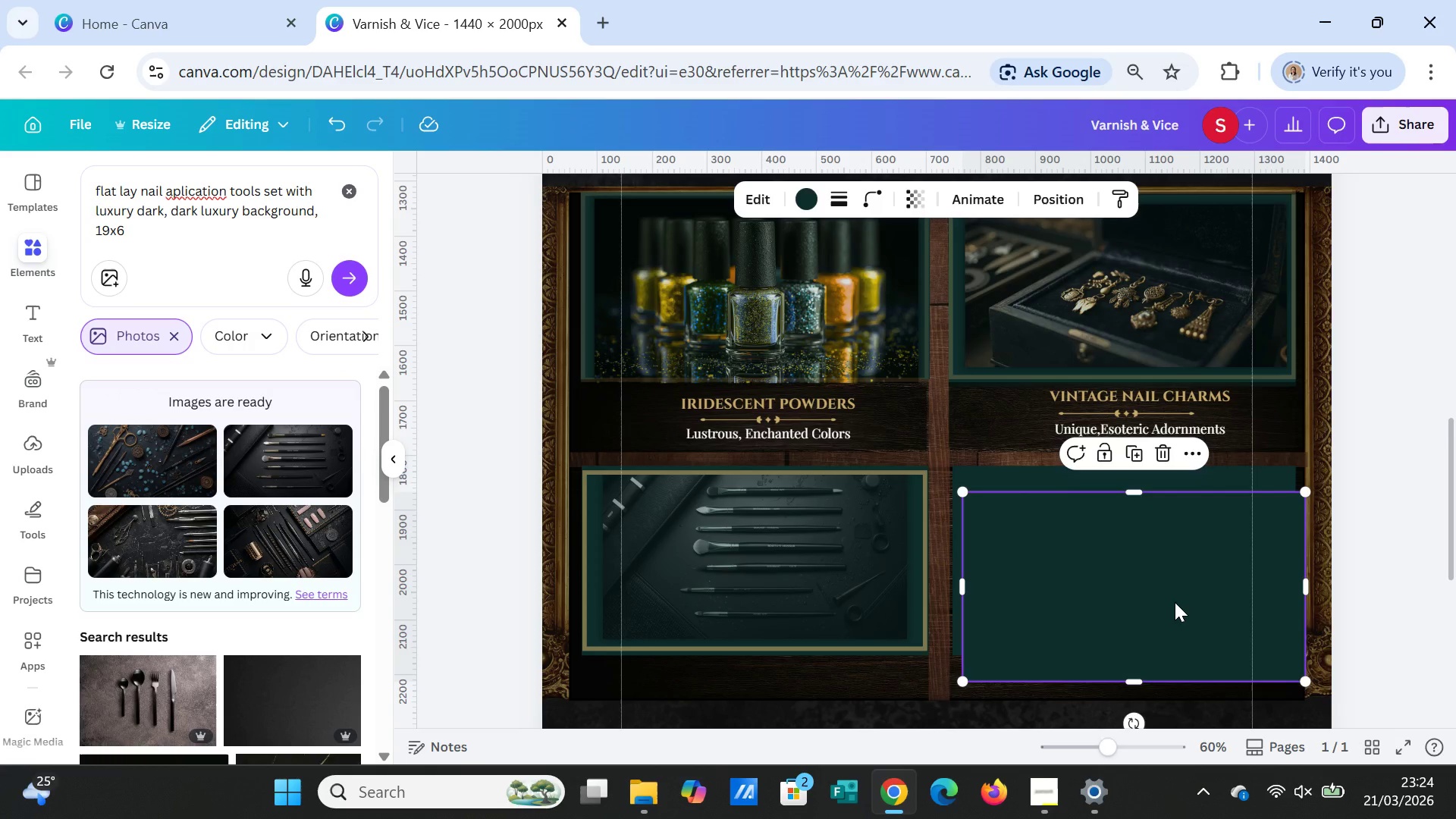 
scroll: coordinate [1175, 602], scroll_direction: up, amount: 1.0
 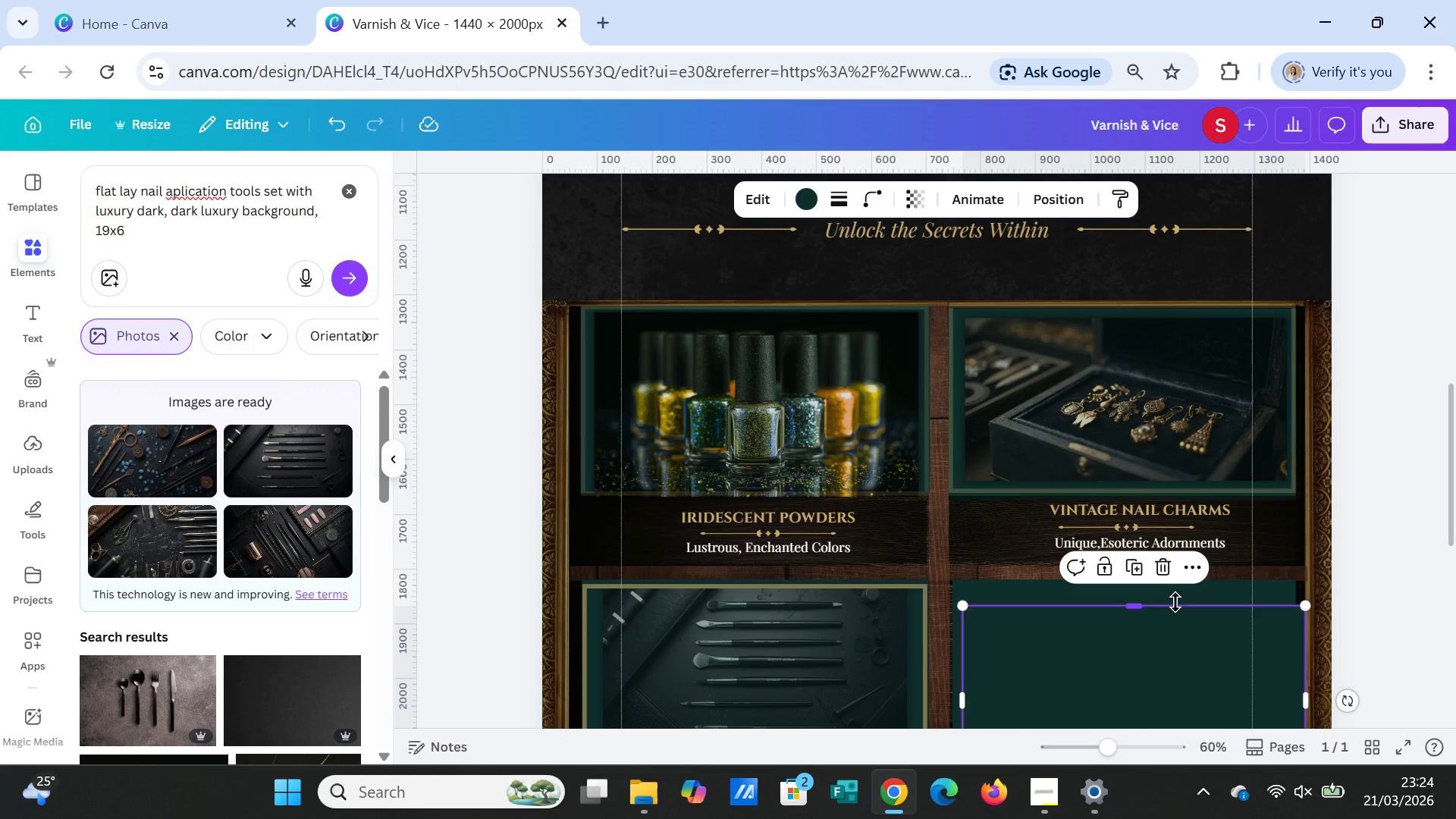 
scroll: coordinate [1175, 602], scroll_direction: down, amount: 1.0
 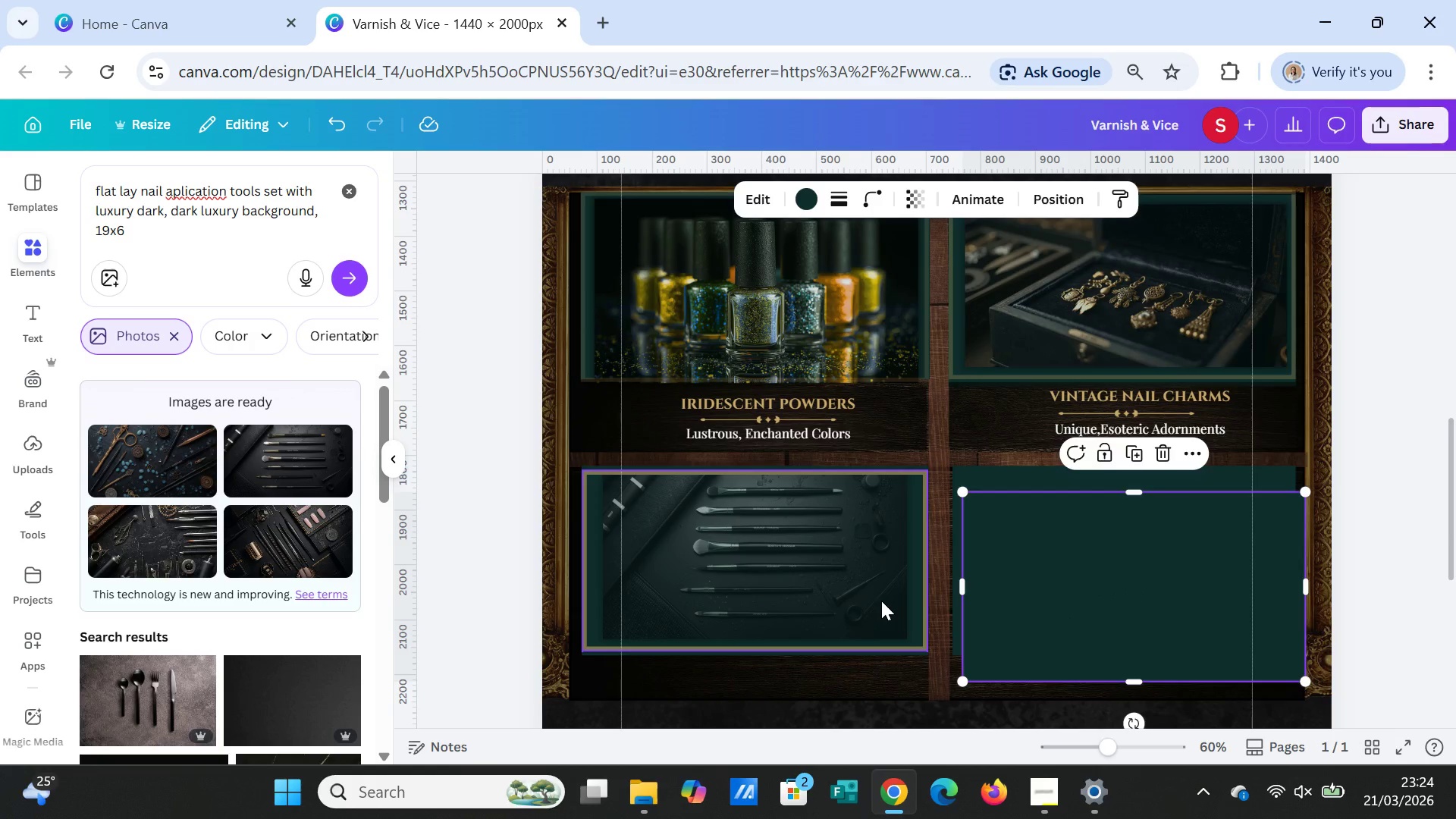 
left_click([881, 601])
 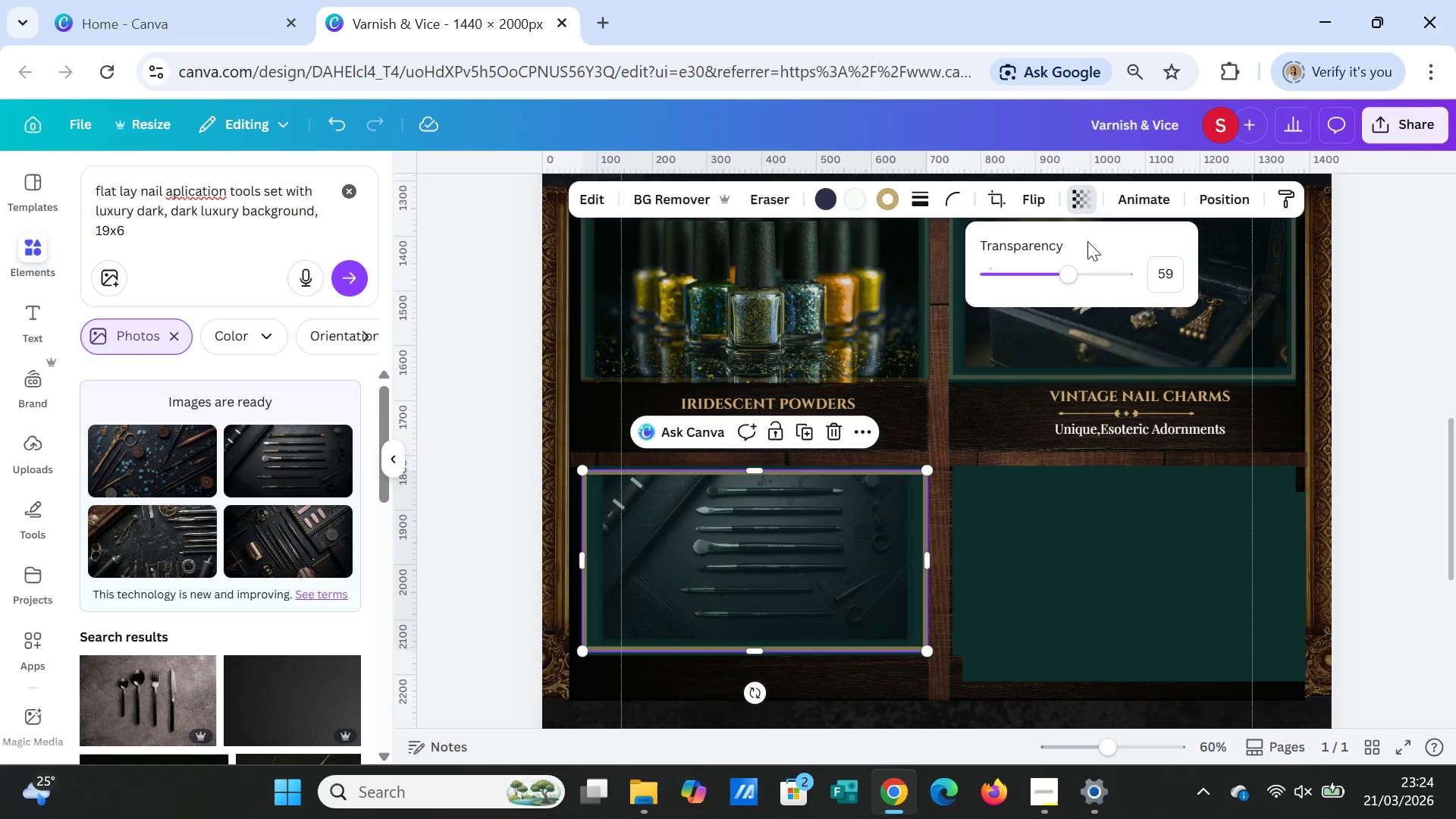 
left_click_drag(start_coordinate=[1068, 266], to_coordinate=[1100, 268])
 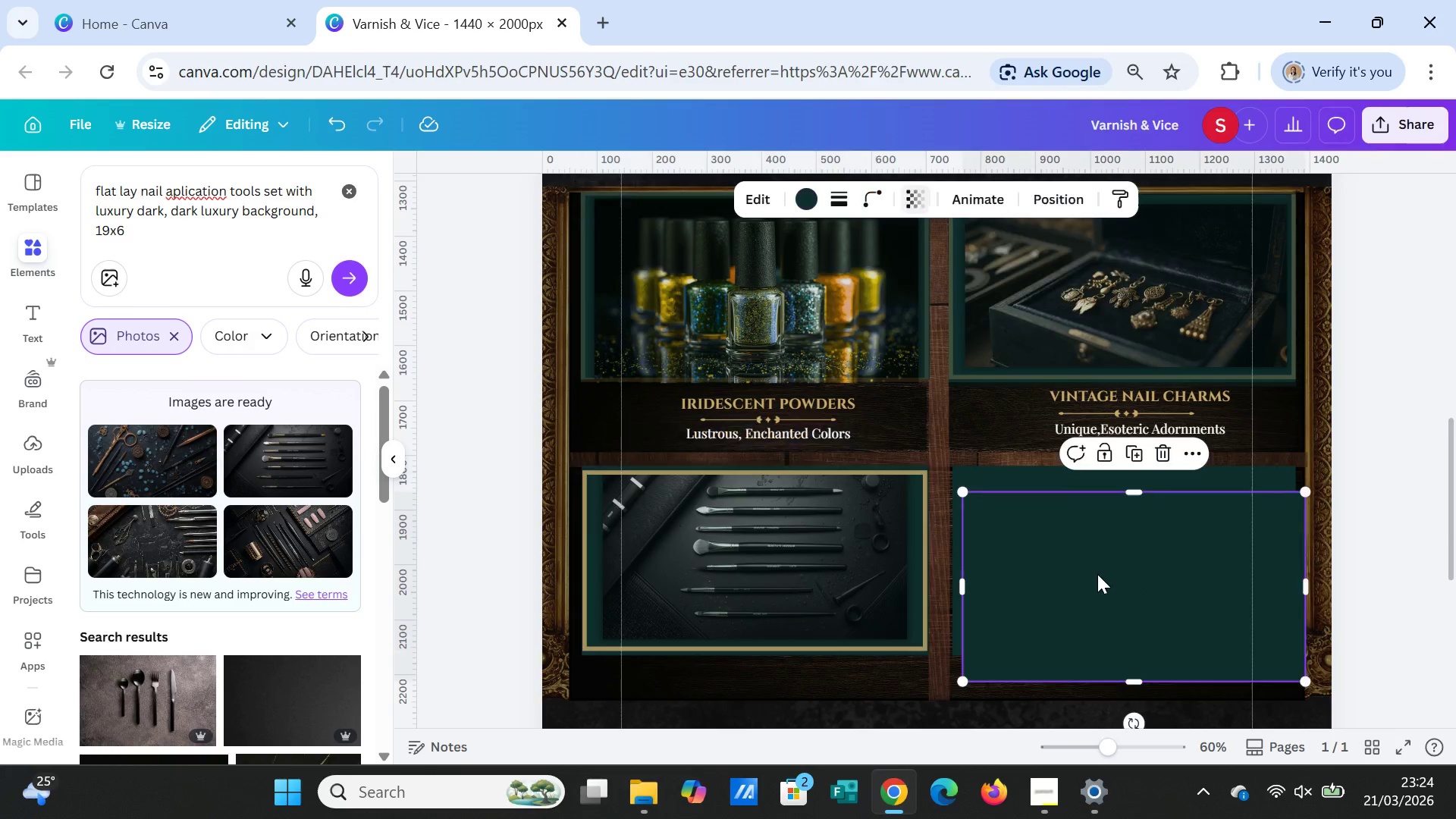 
left_click([1097, 574])
 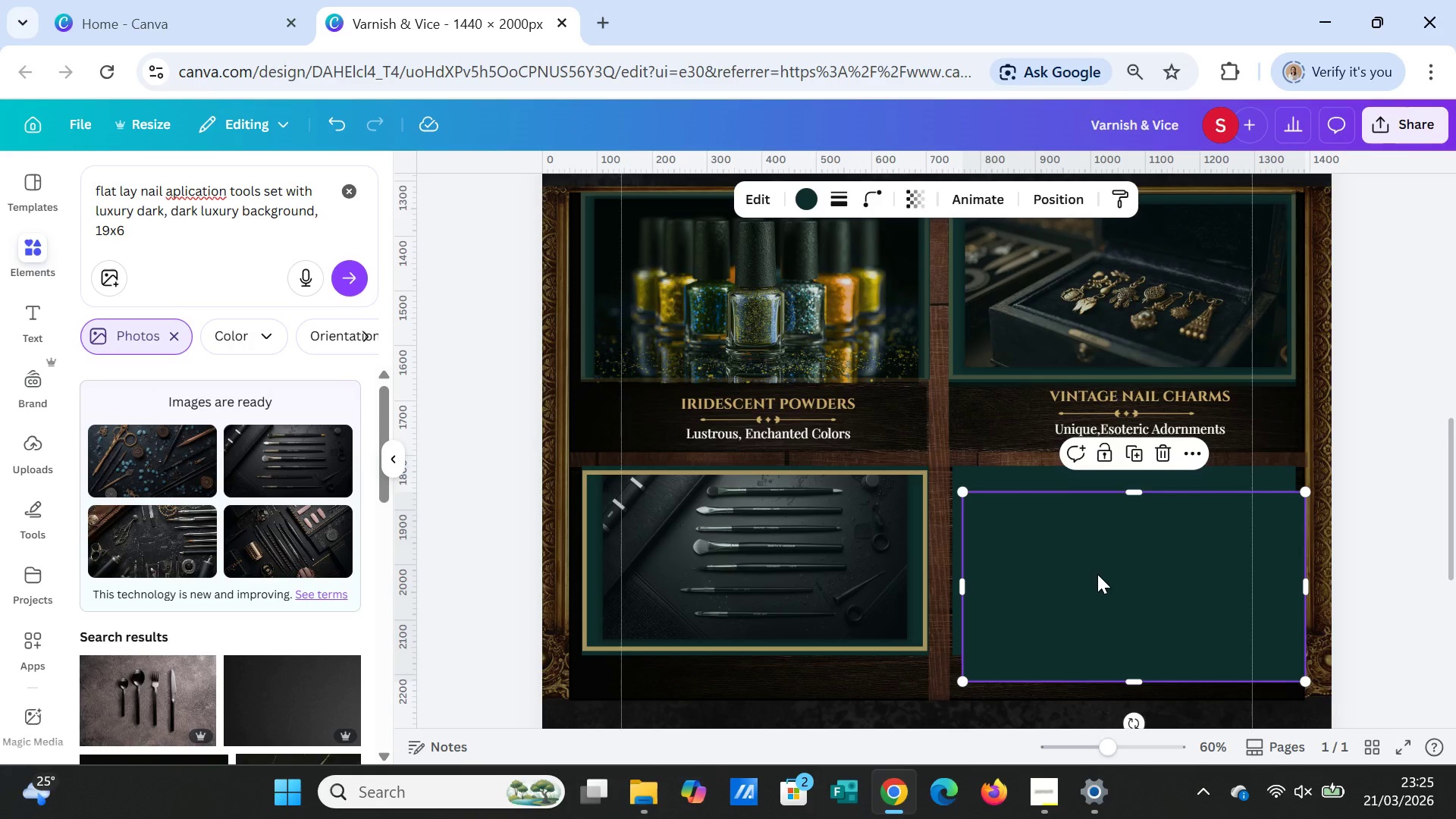 
scroll: coordinate [1097, 574], scroll_direction: up, amount: 1.0
 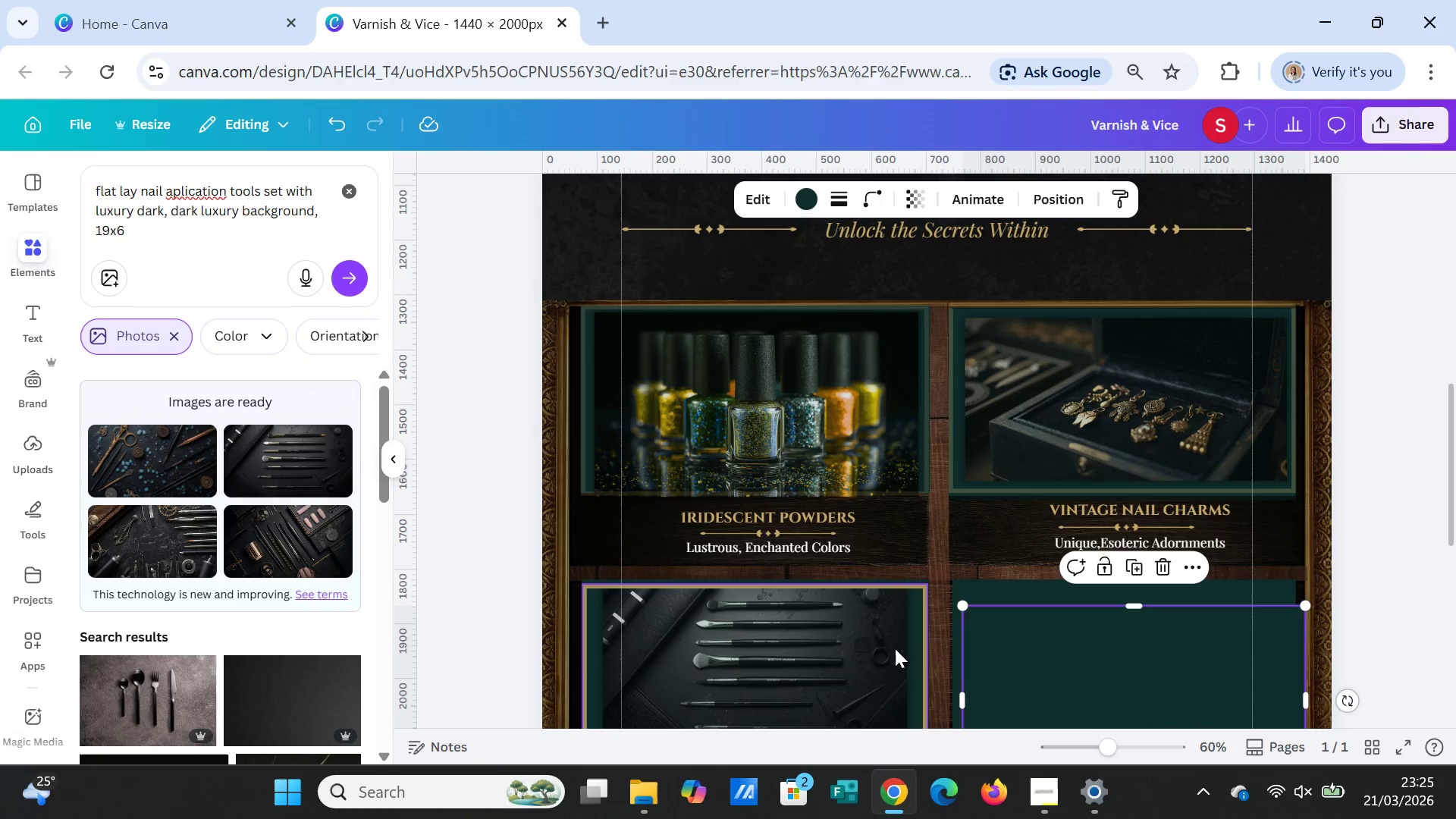 
left_click([895, 648])
 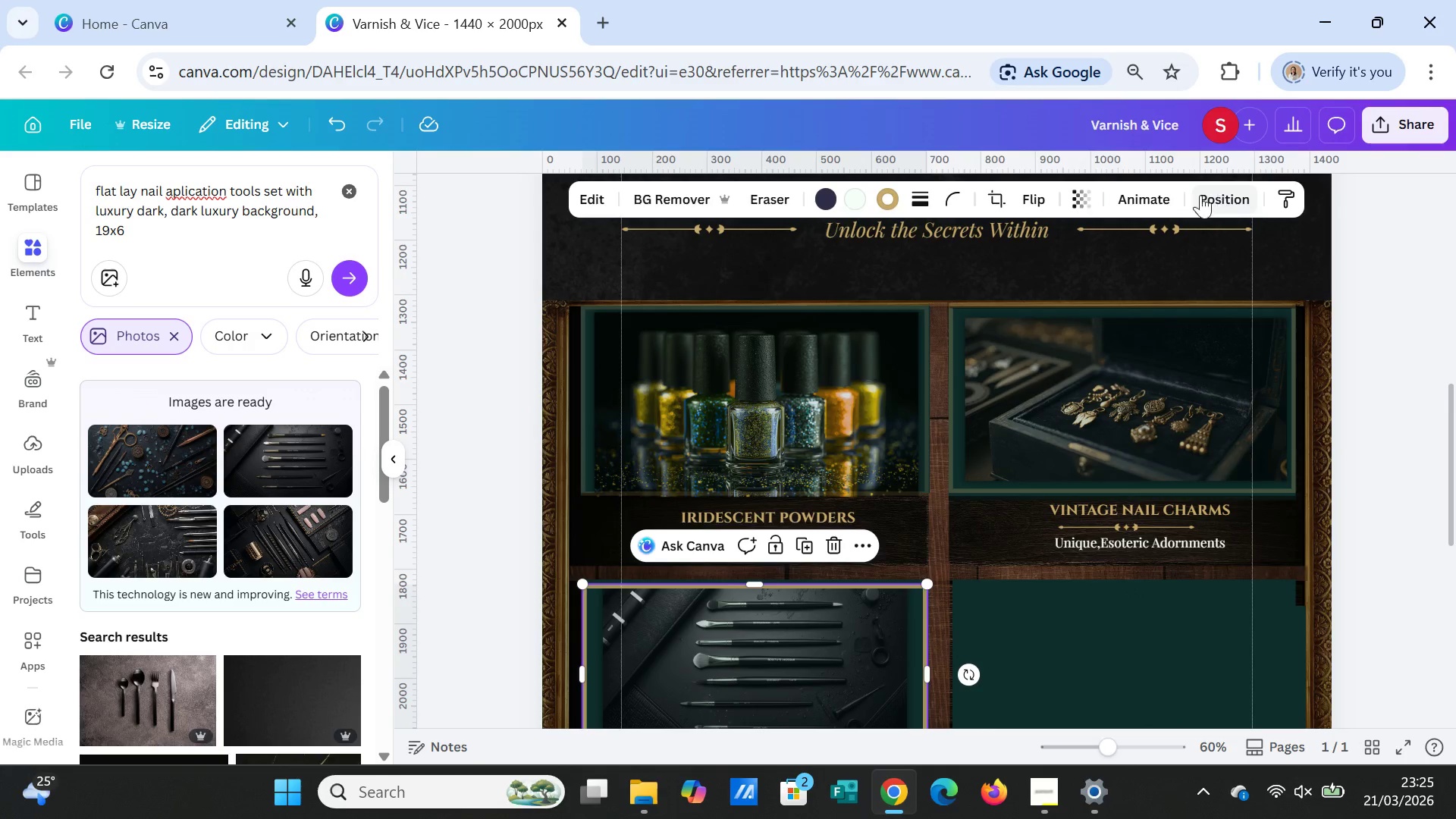 
left_click([1287, 193])
 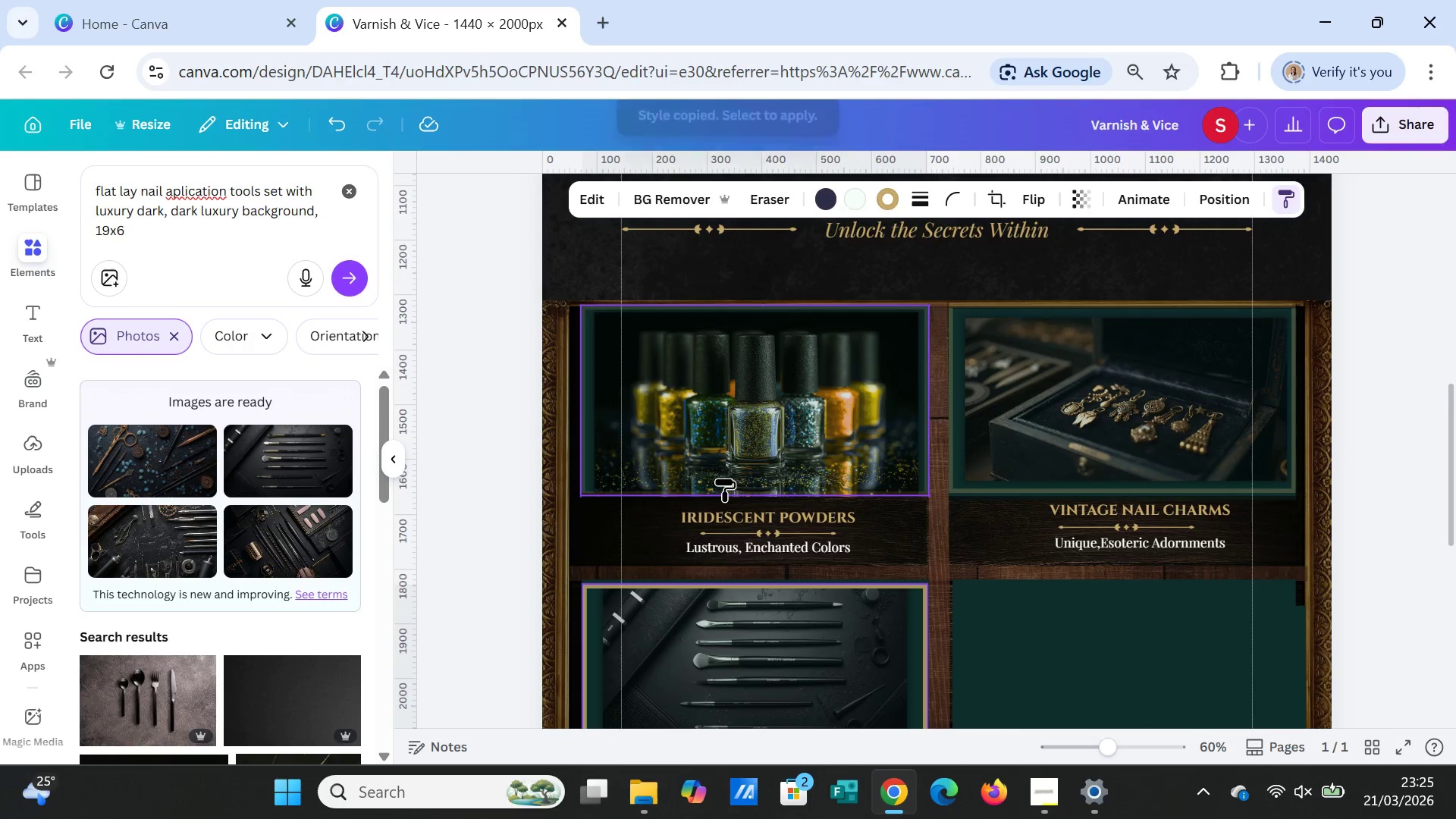 
mouse_move([787, 456])
 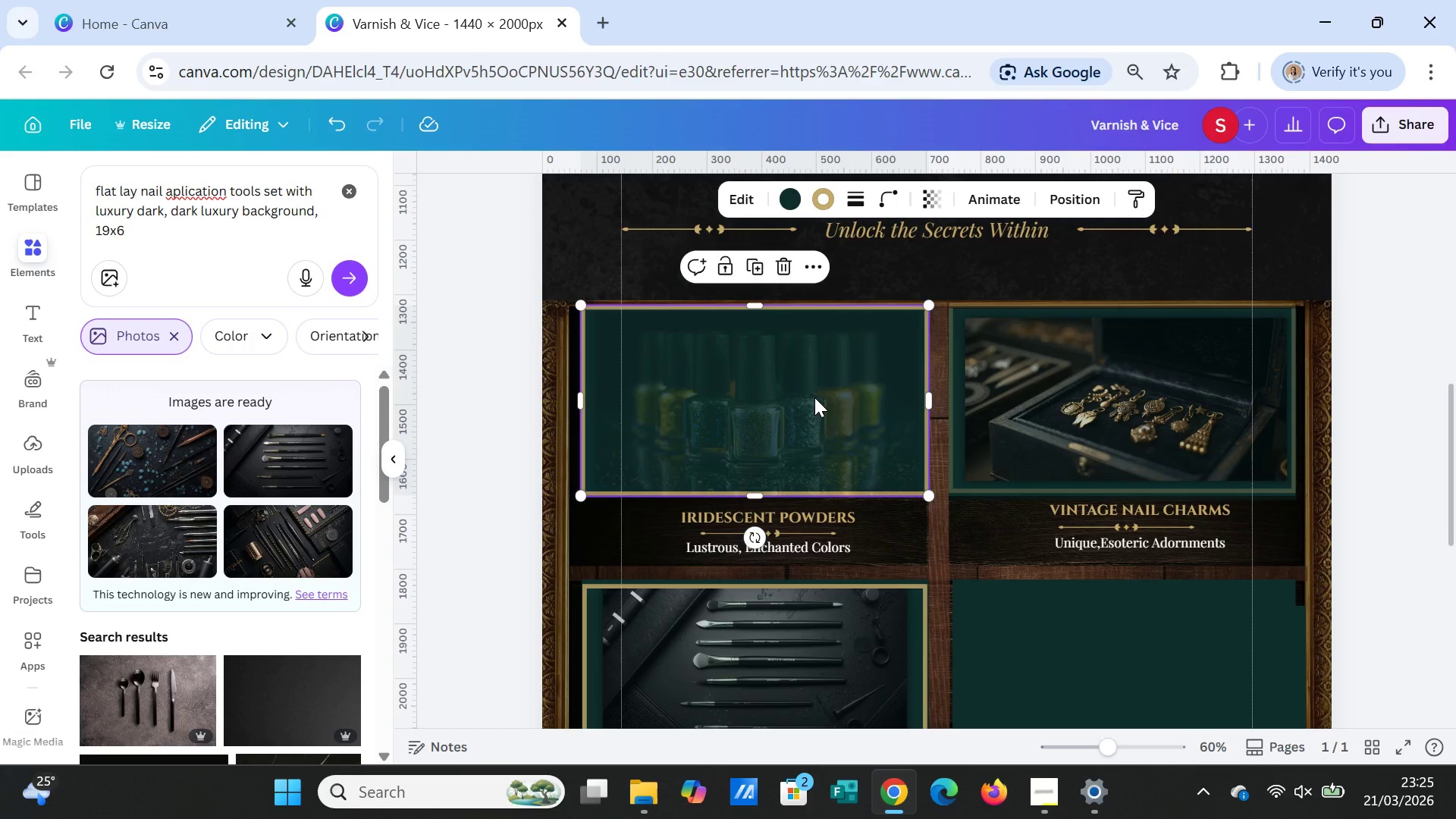 
left_click_drag(start_coordinate=[814, 397], to_coordinate=[815, 565])
 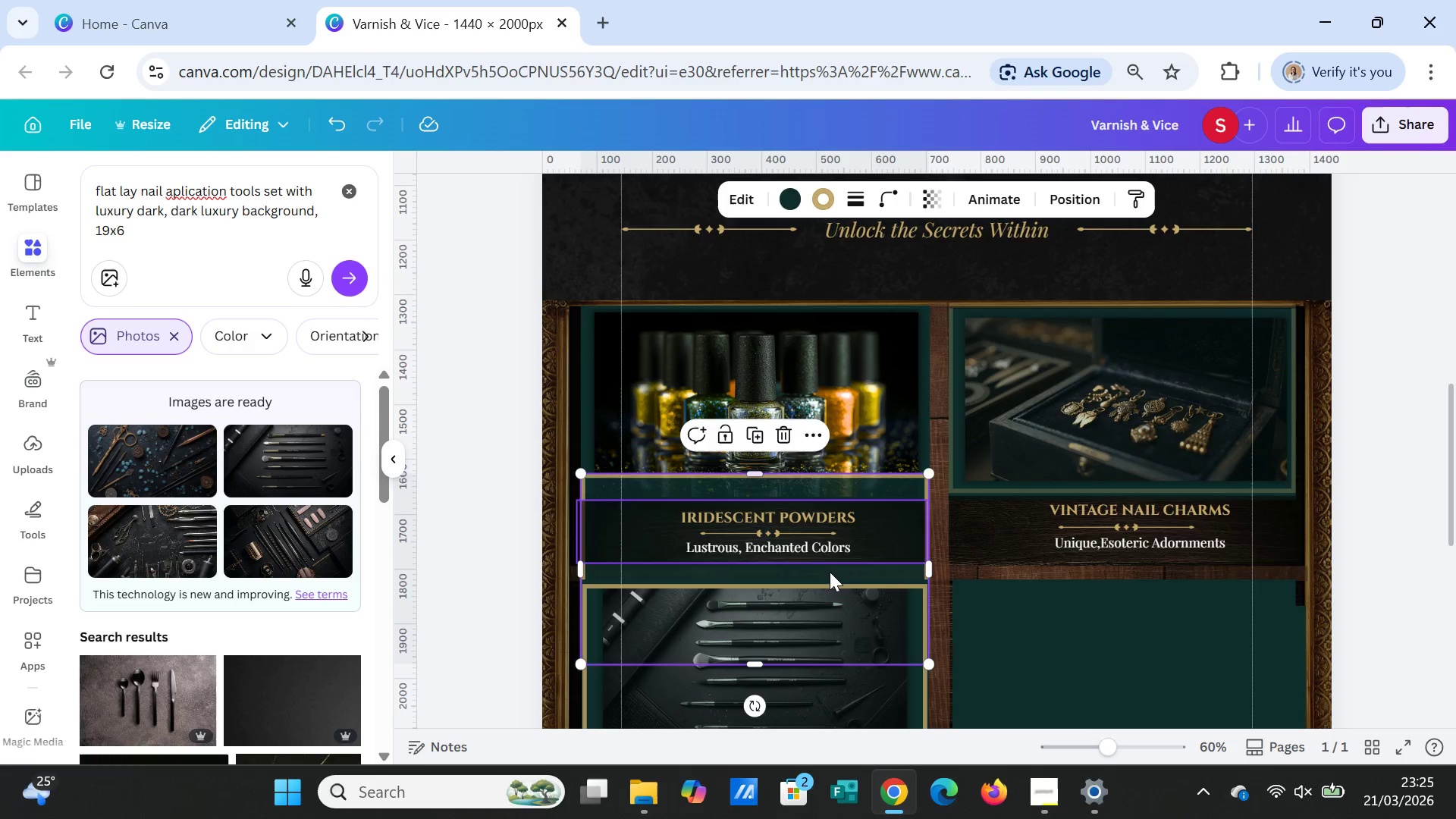 
left_click_drag(start_coordinate=[830, 573], to_coordinate=[830, 404])
 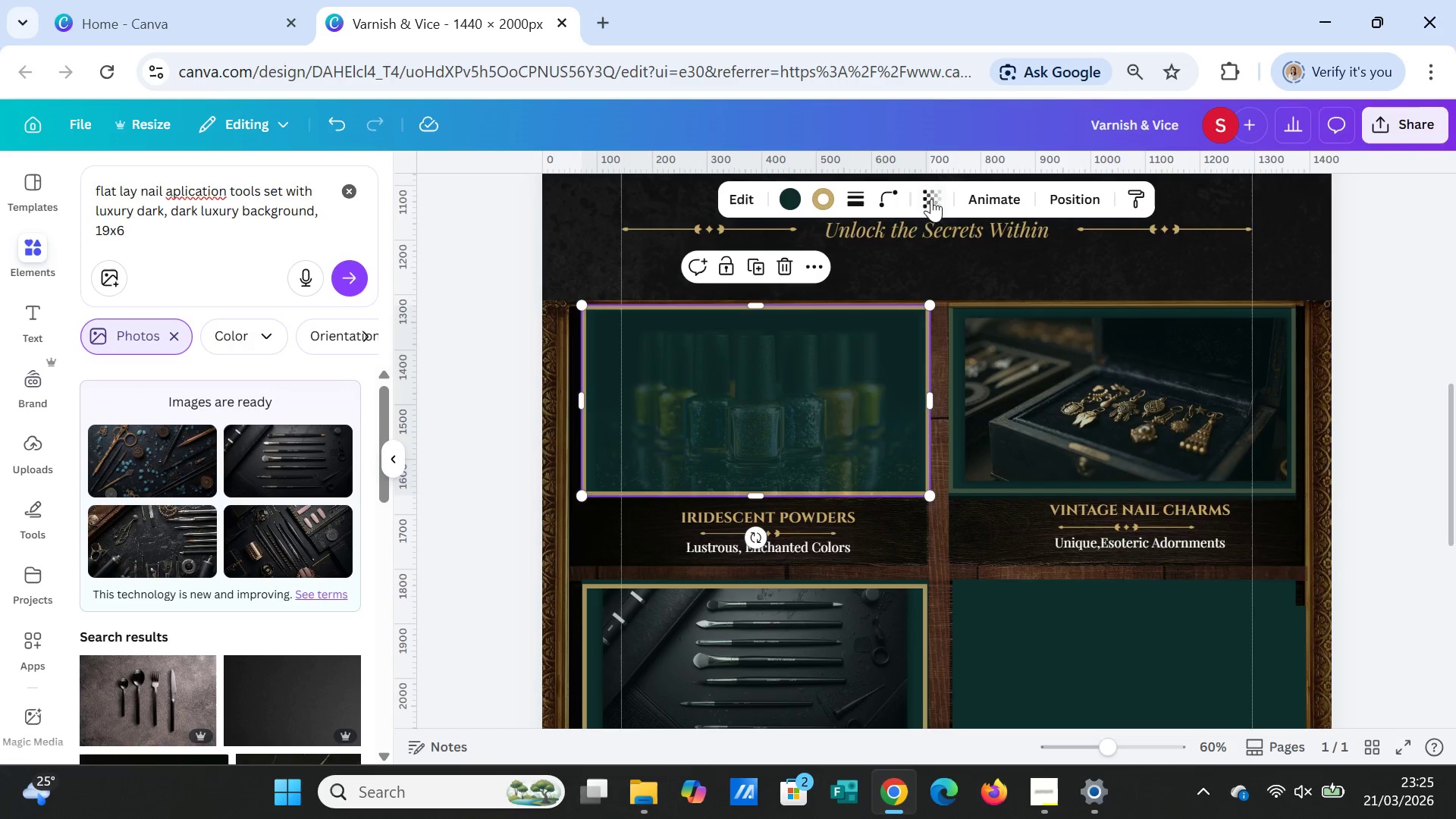 
left_click([934, 193])
 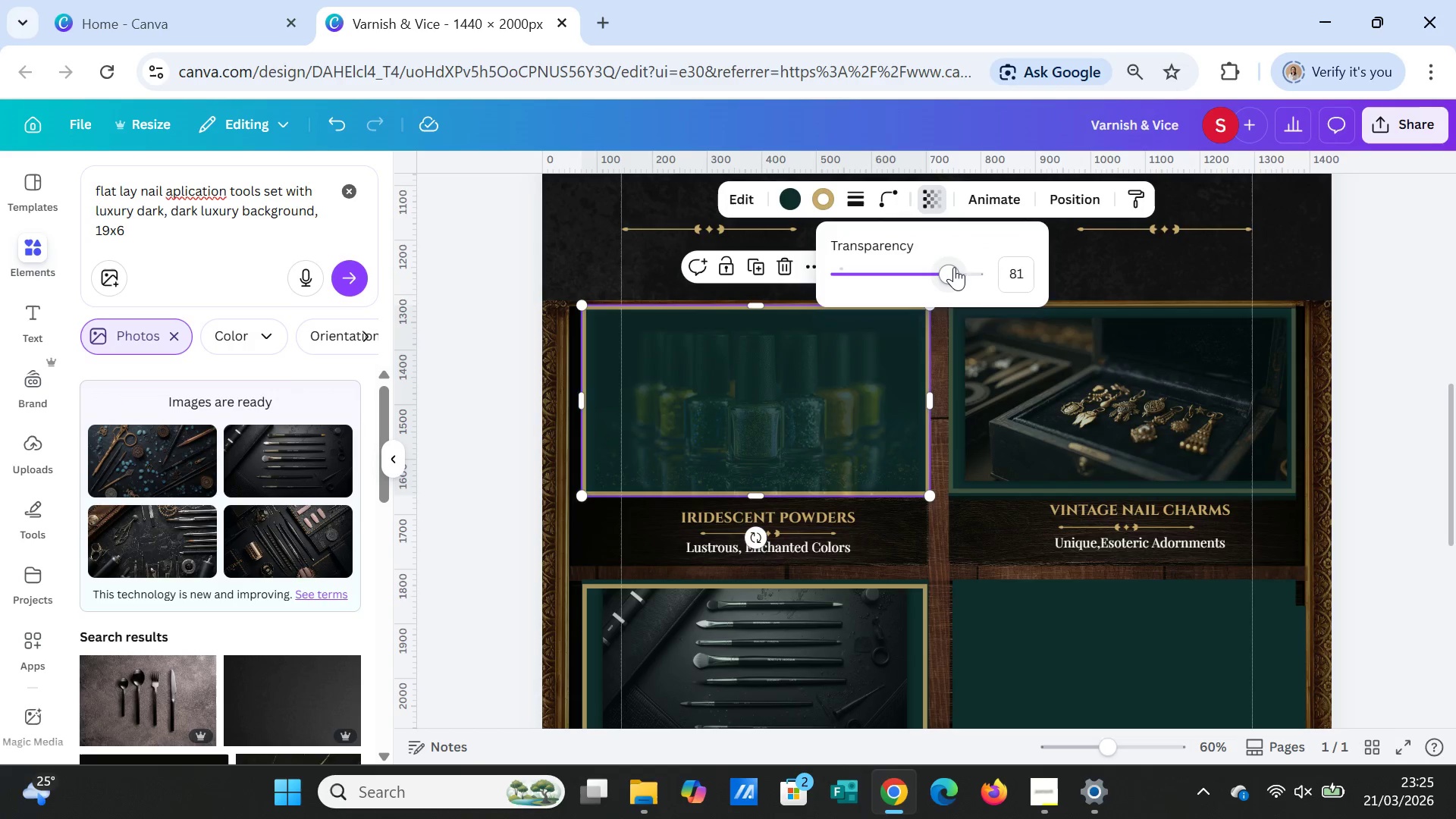 
left_click_drag(start_coordinate=[954, 268], to_coordinate=[883, 270])
 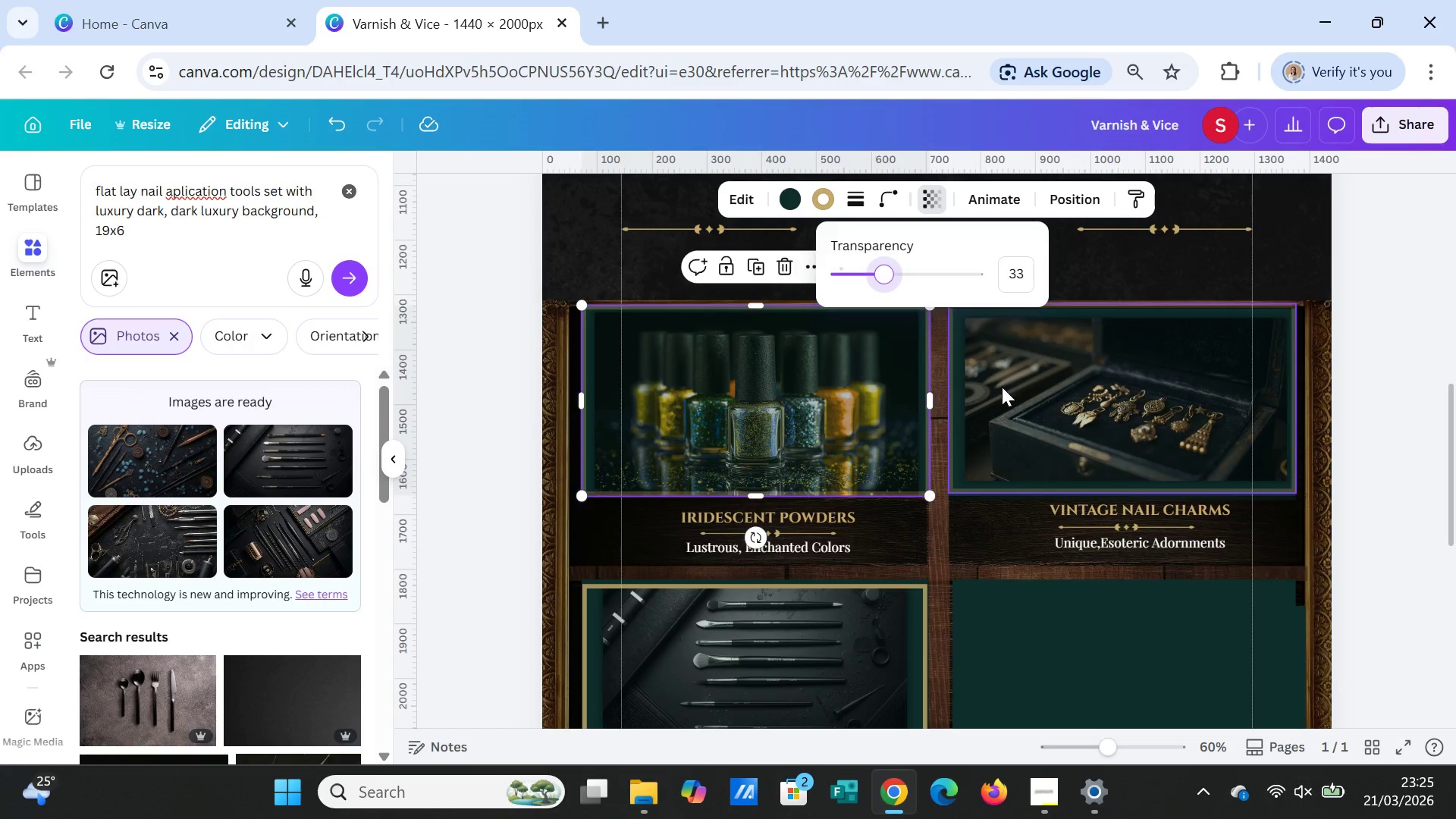 
left_click([1002, 387])
 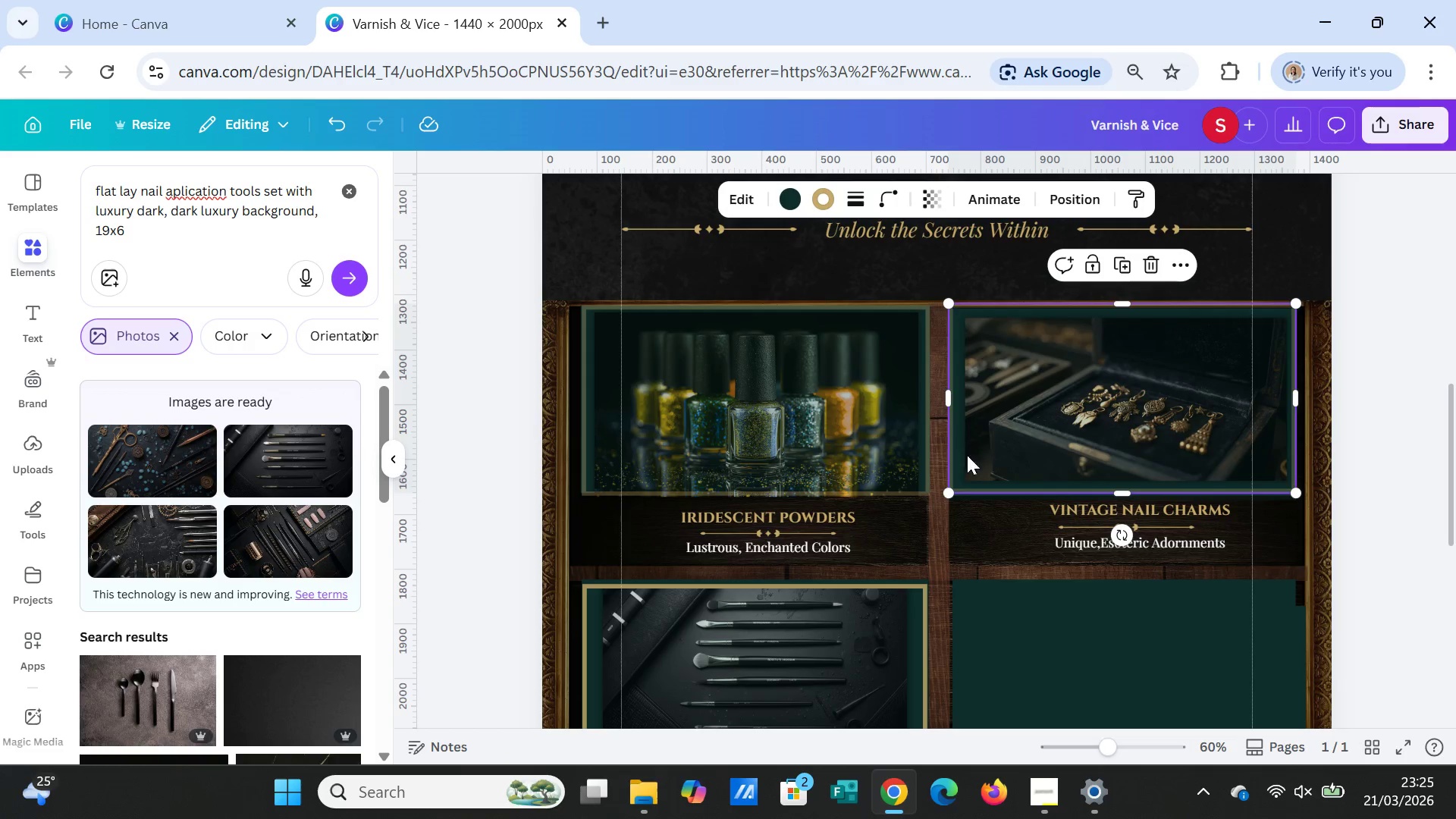 
left_click([868, 430])
 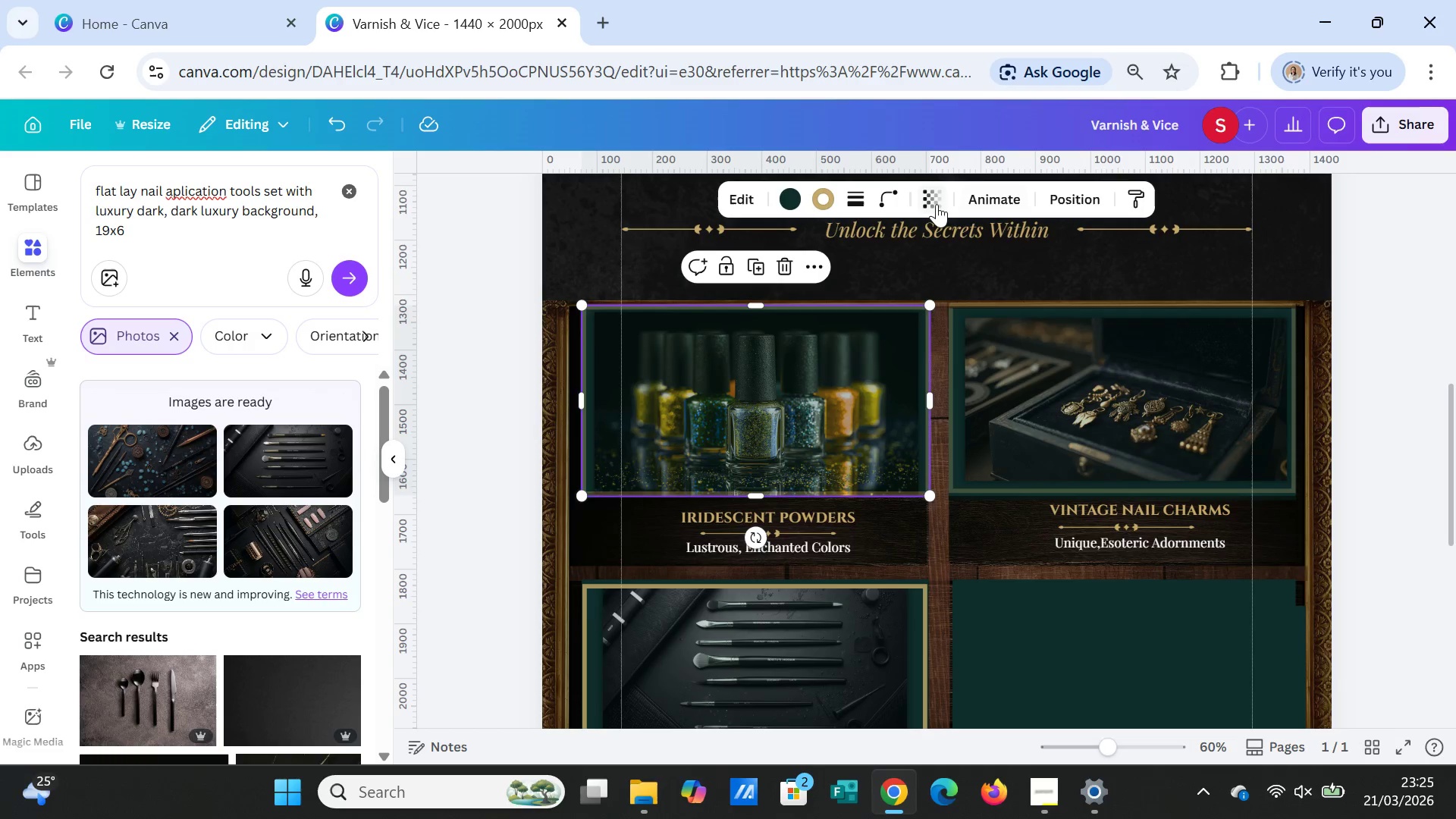 
left_click([936, 201])
 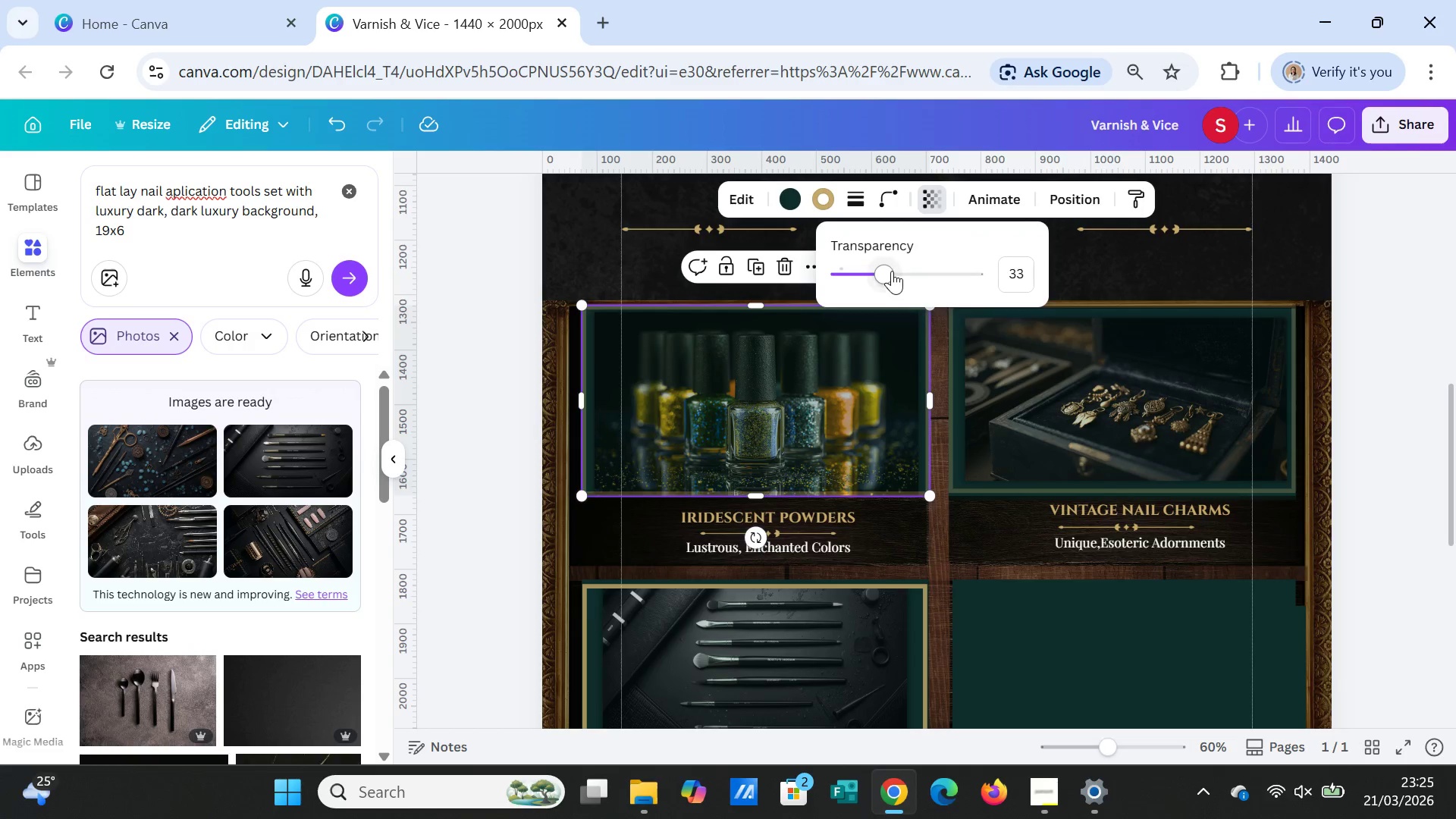 
left_click_drag(start_coordinate=[889, 271], to_coordinate=[872, 268])
 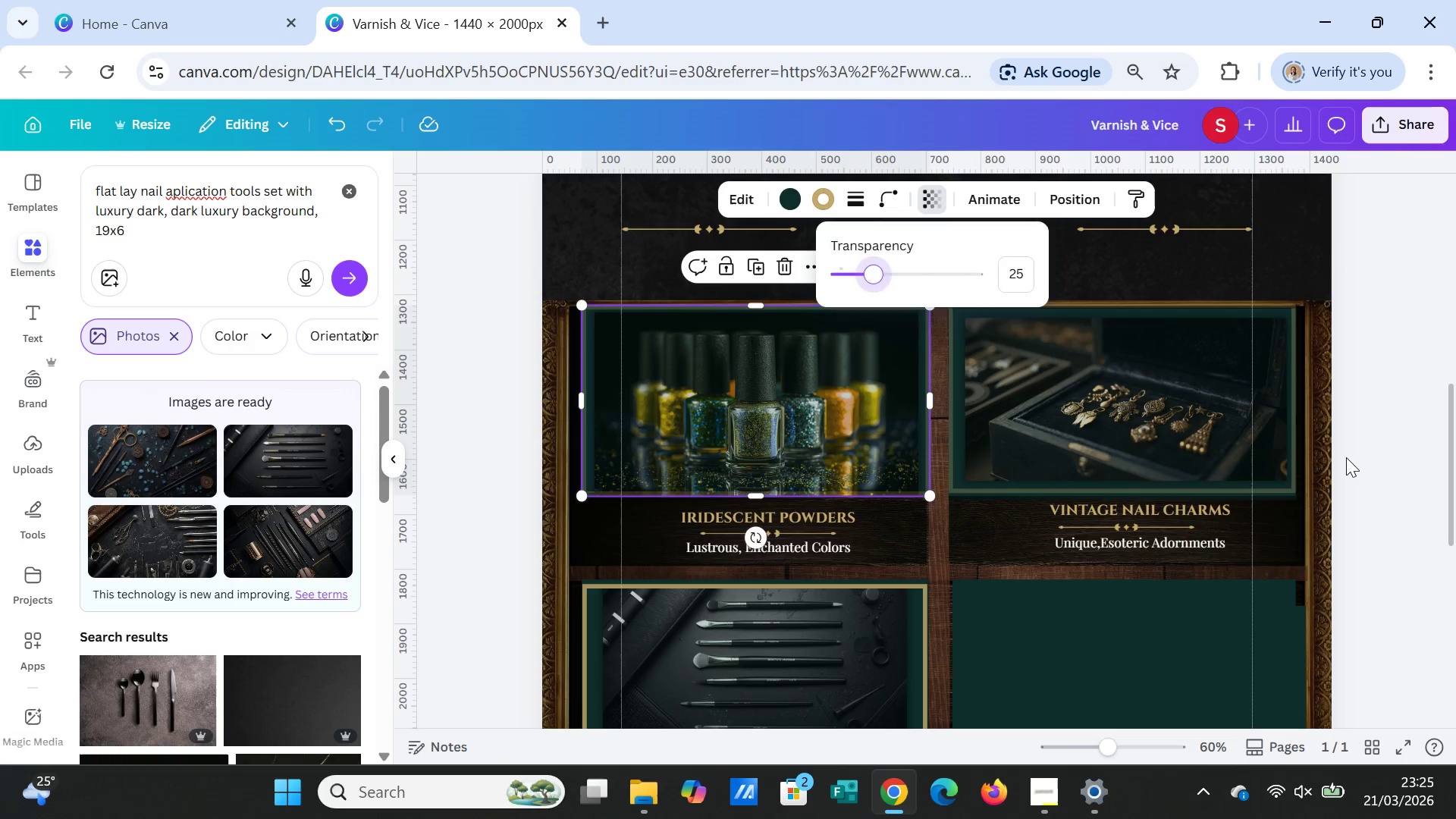 
left_click([1346, 457])
 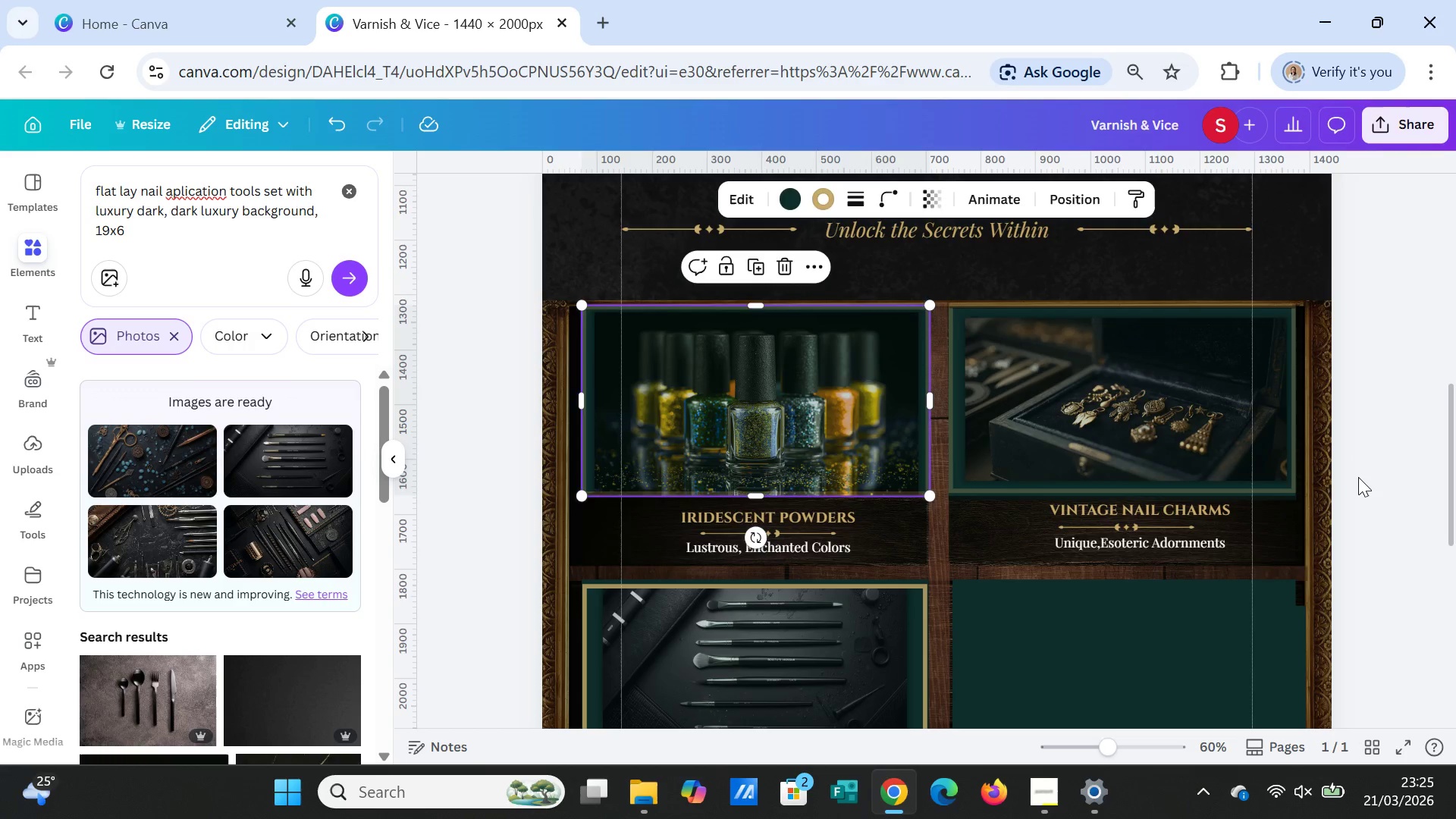 
left_click([1358, 477])
 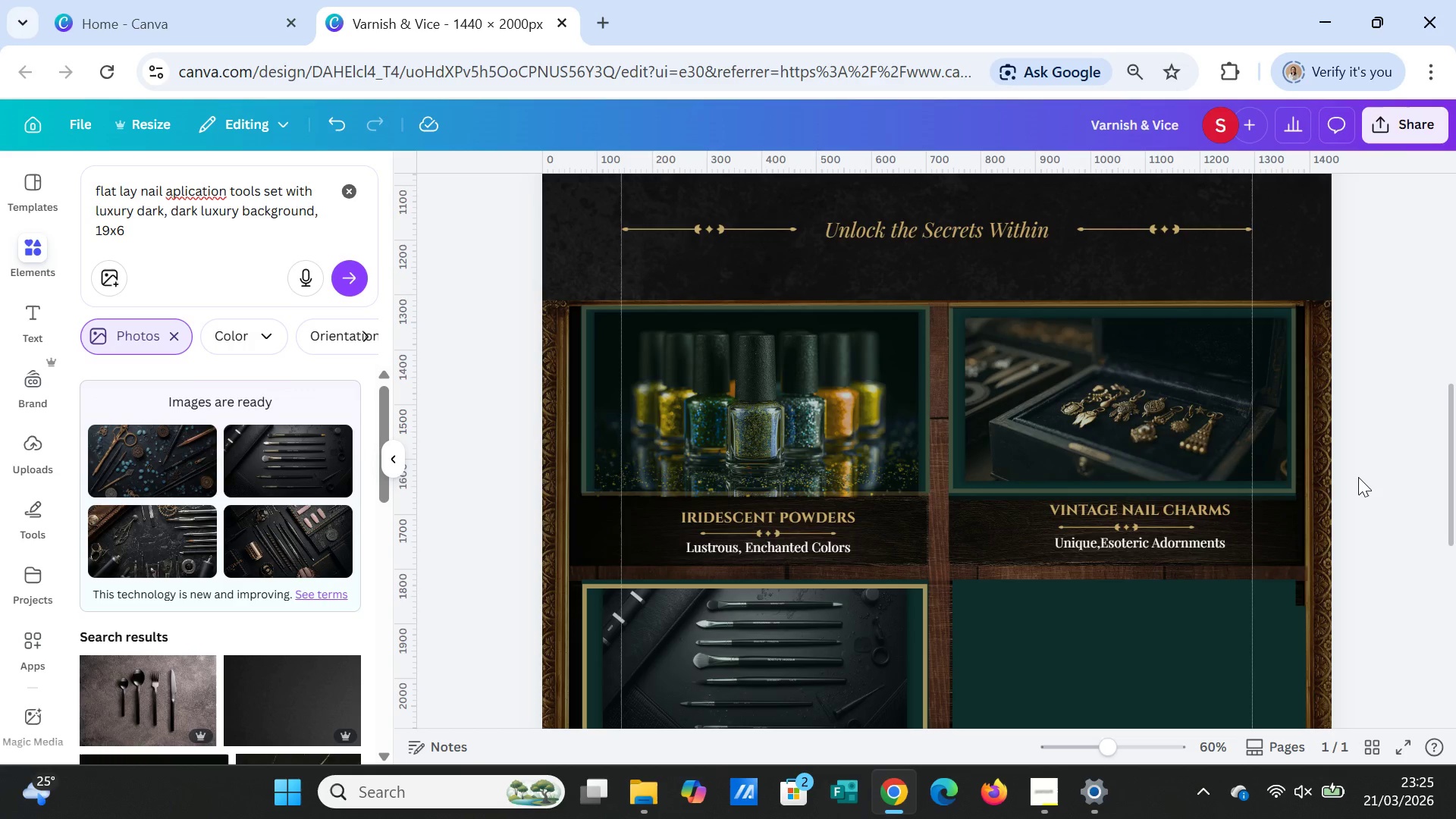 
scroll: coordinate [1358, 477], scroll_direction: down, amount: 2.0
 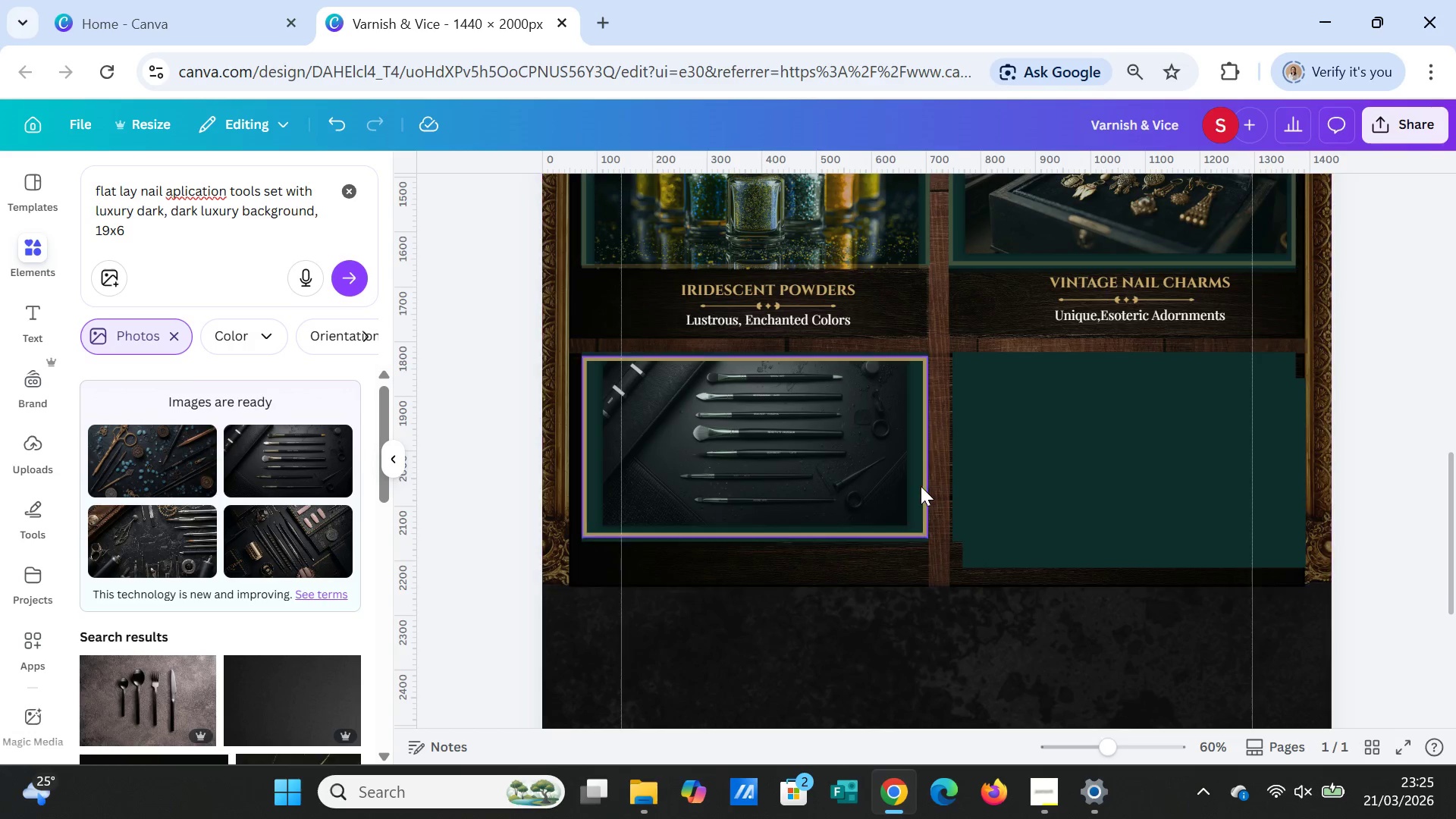 
left_click([919, 486])
 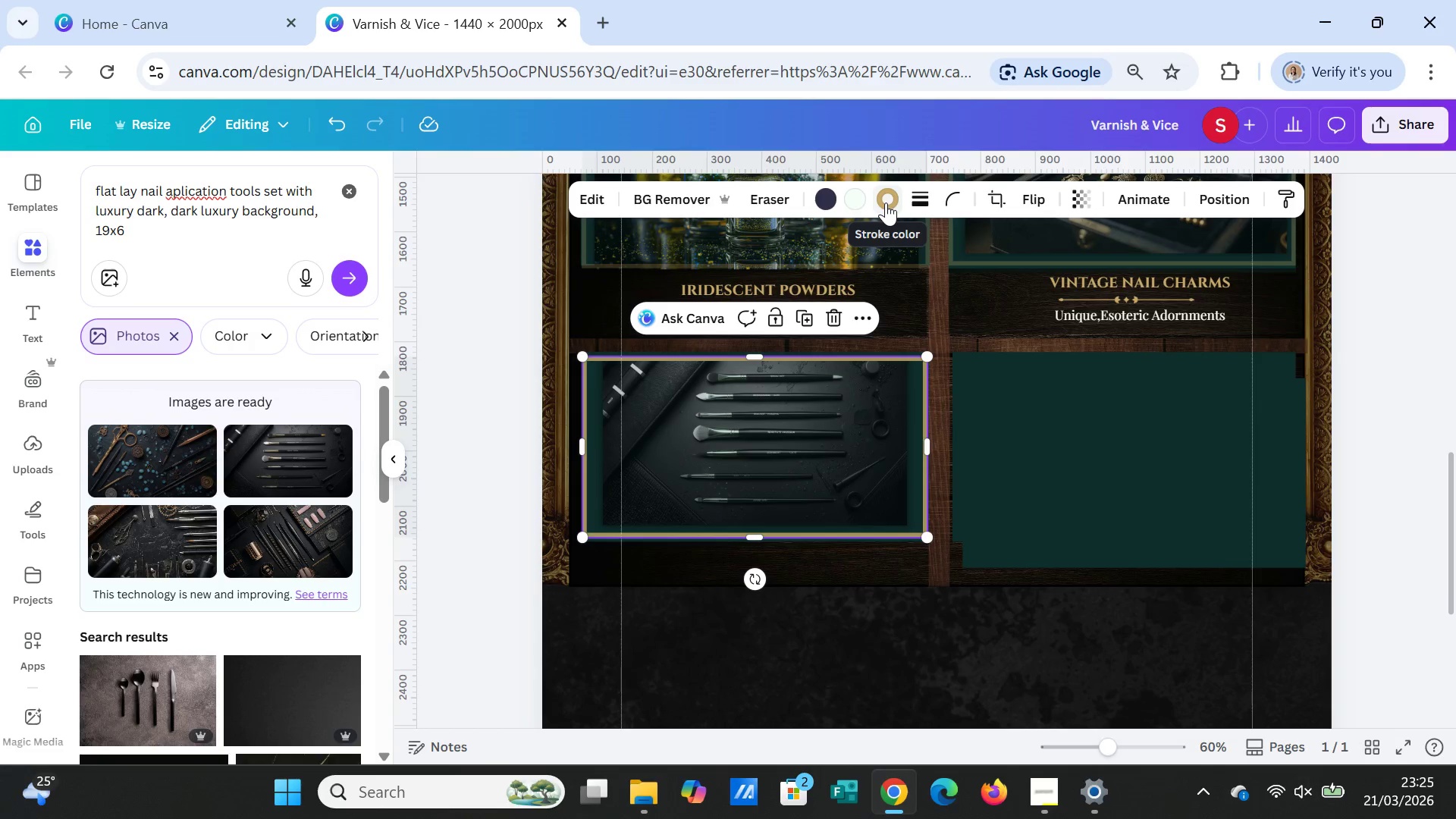 
left_click([918, 198])
 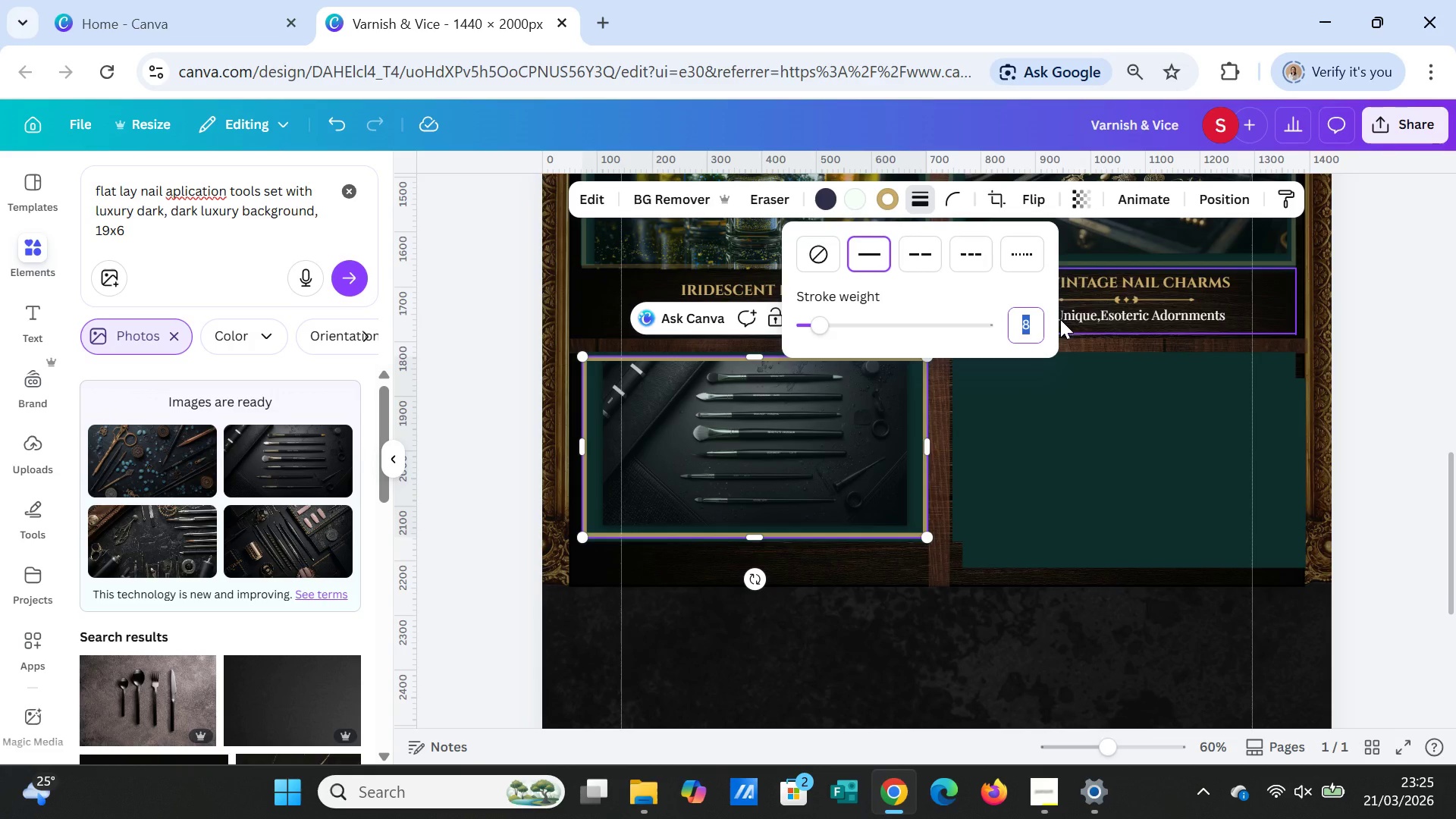 
key(7)
 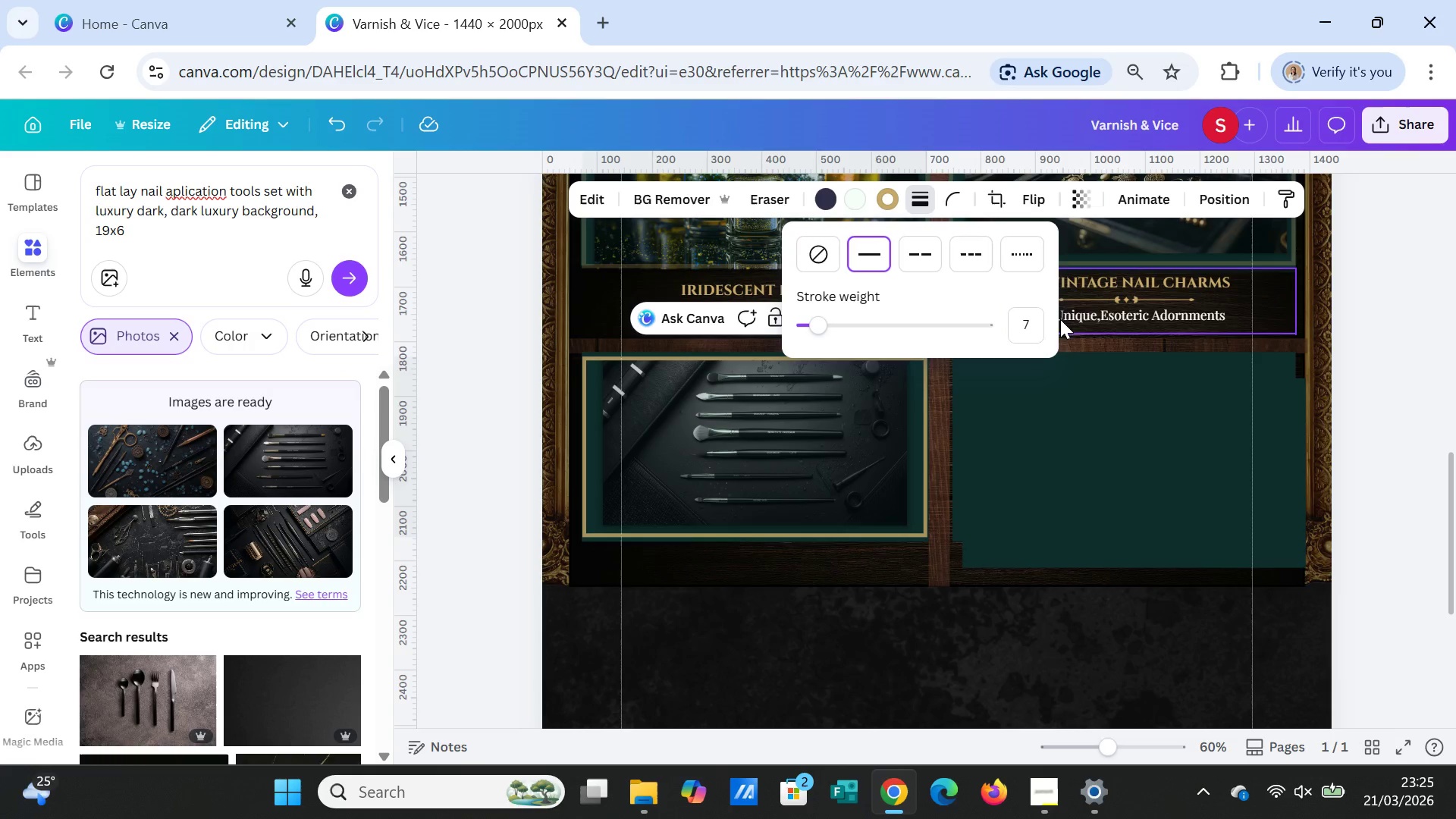 
key(Enter)
 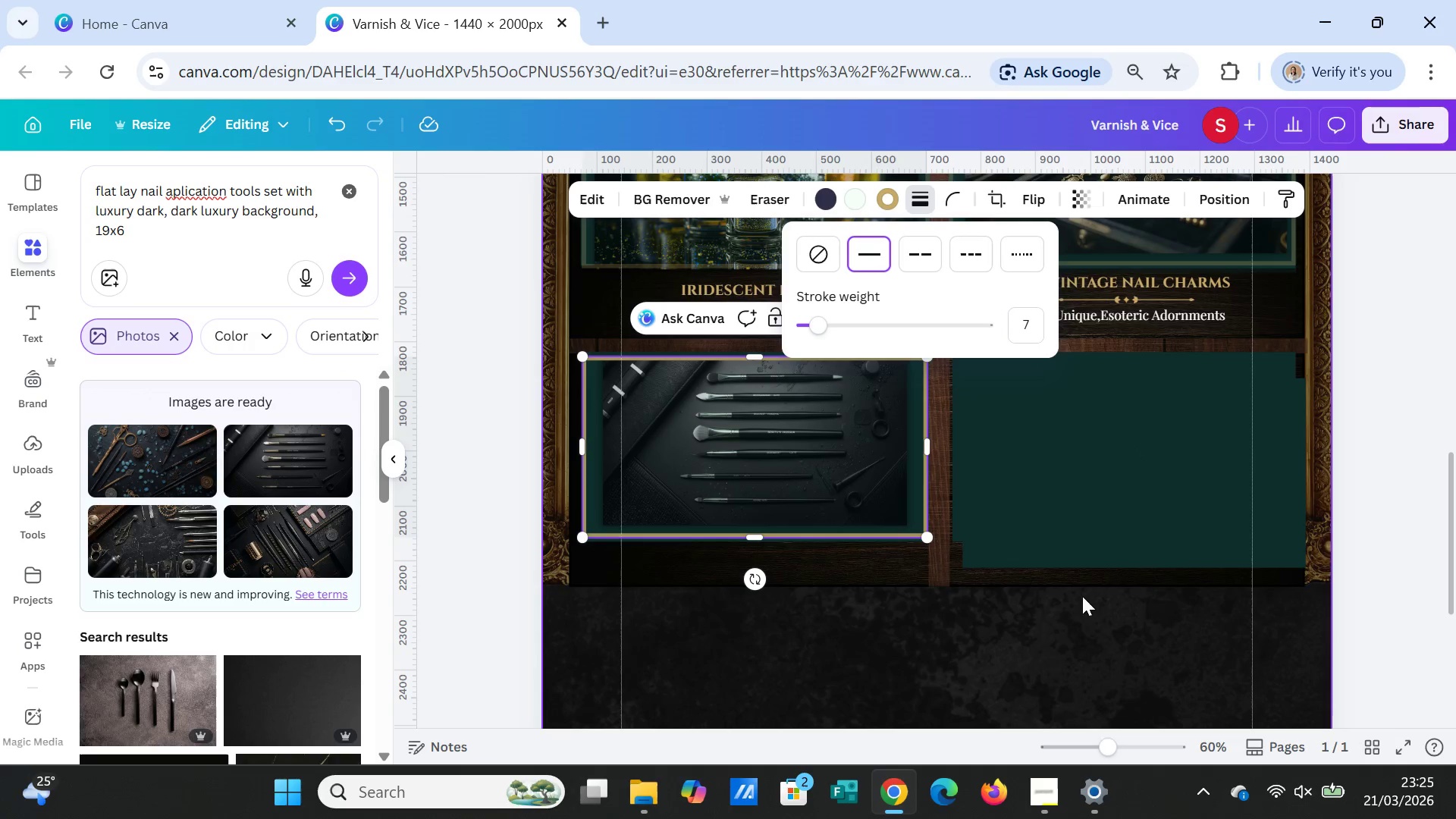 
left_click([1078, 609])
 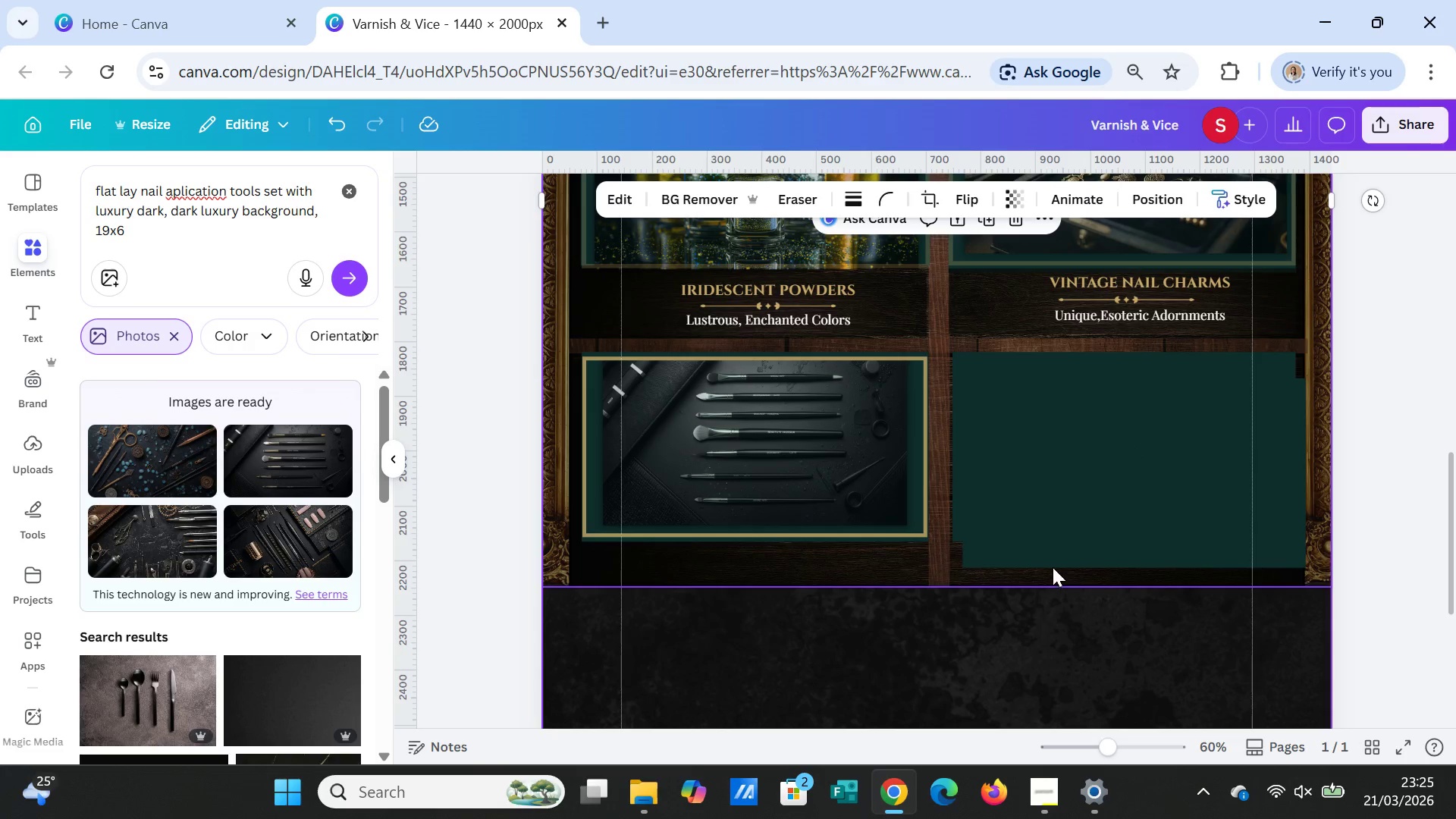 
left_click([880, 523])
 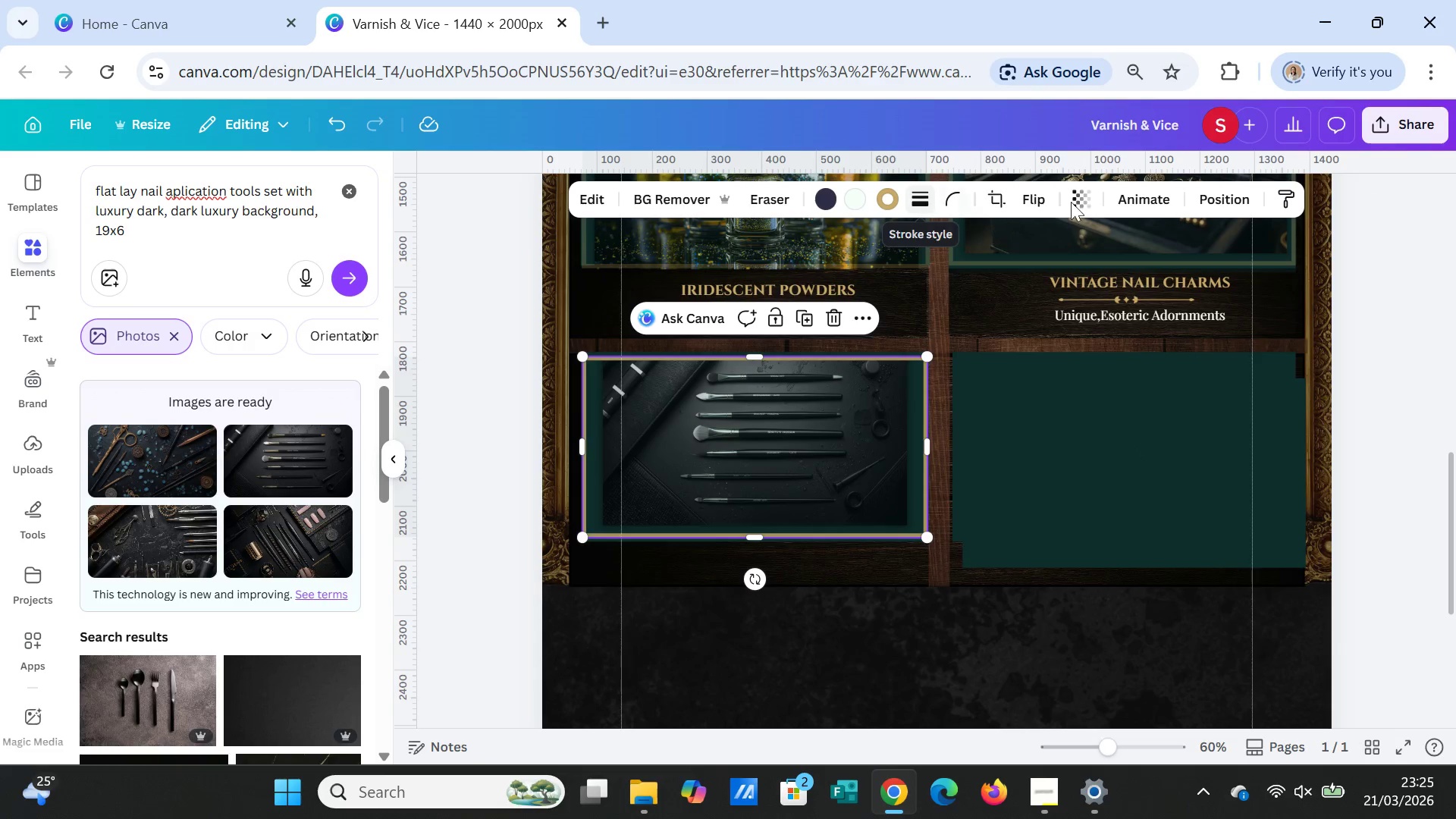 
left_click([1078, 201])
 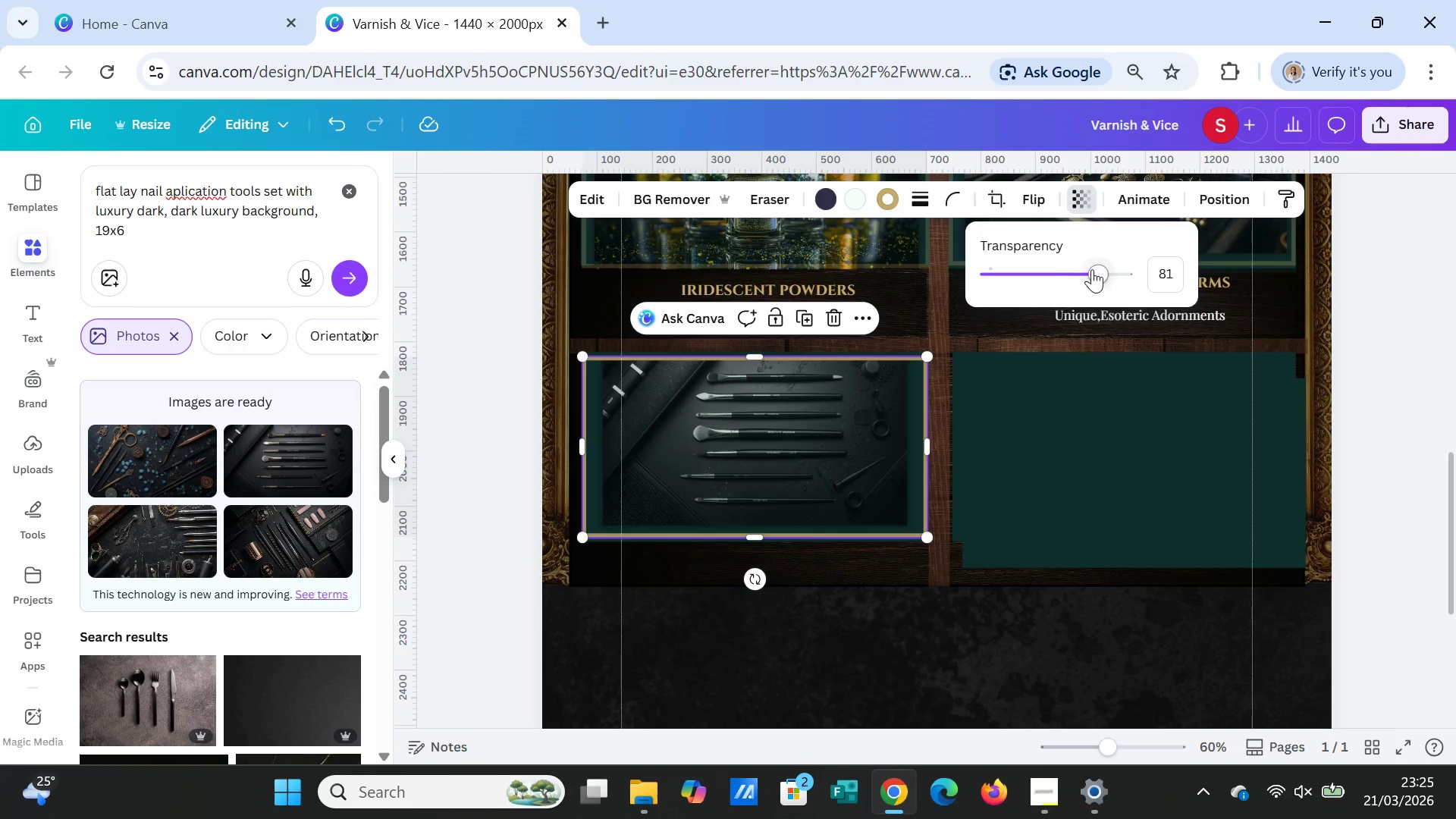 
left_click_drag(start_coordinate=[1093, 269], to_coordinate=[1058, 265])
 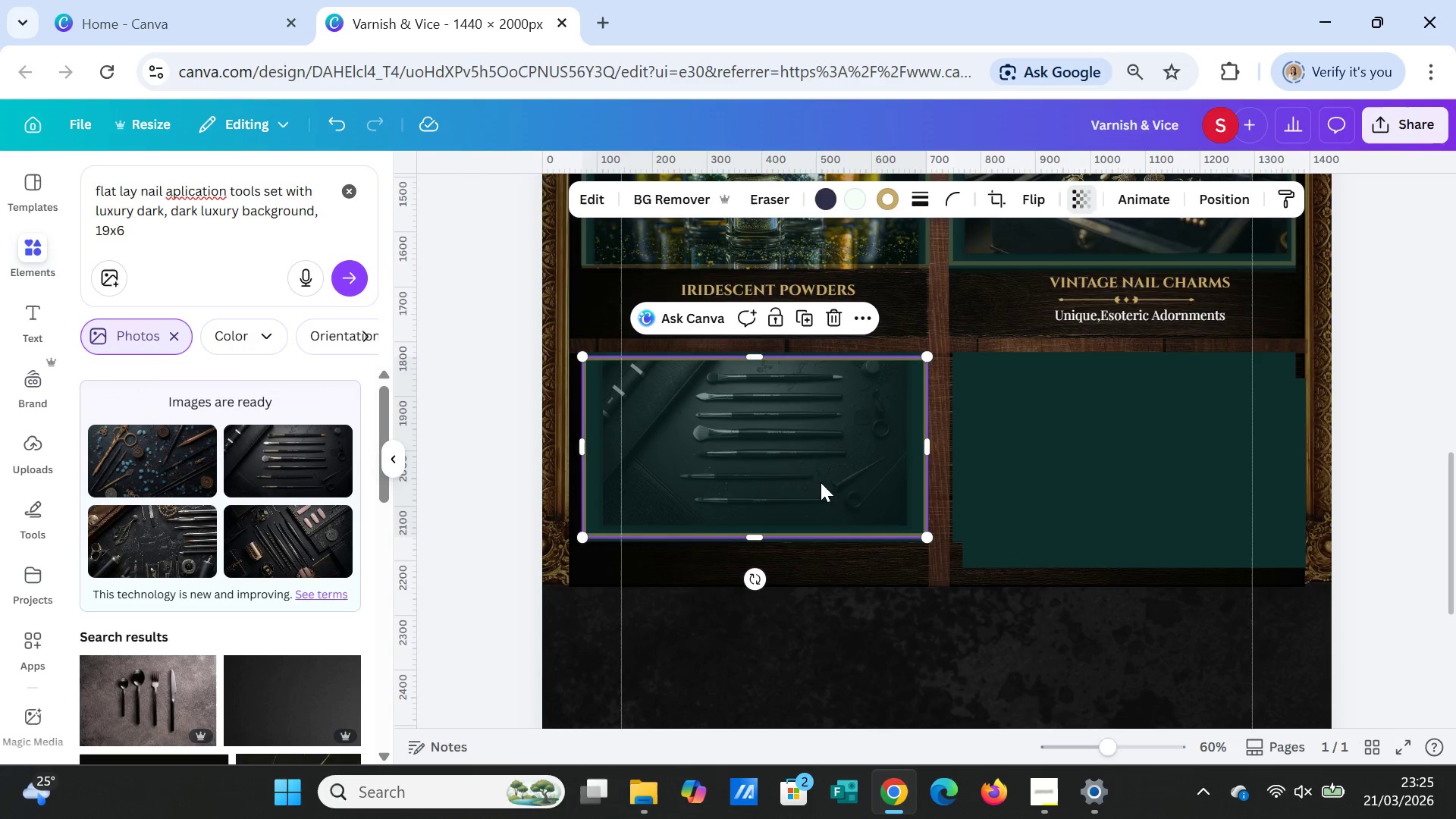 
left_click_drag(start_coordinate=[821, 482], to_coordinate=[833, 598])
 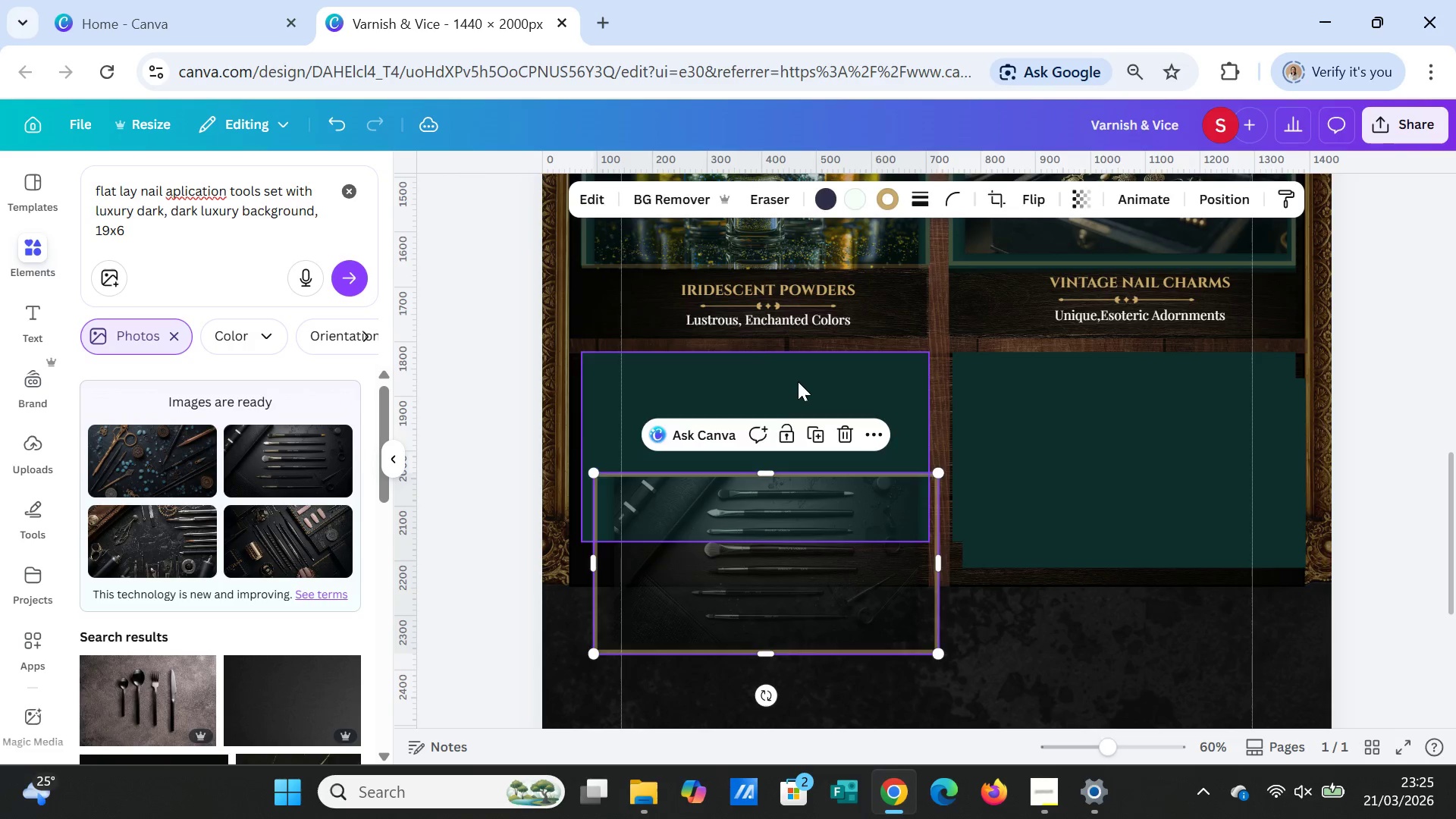 
left_click([798, 380])
 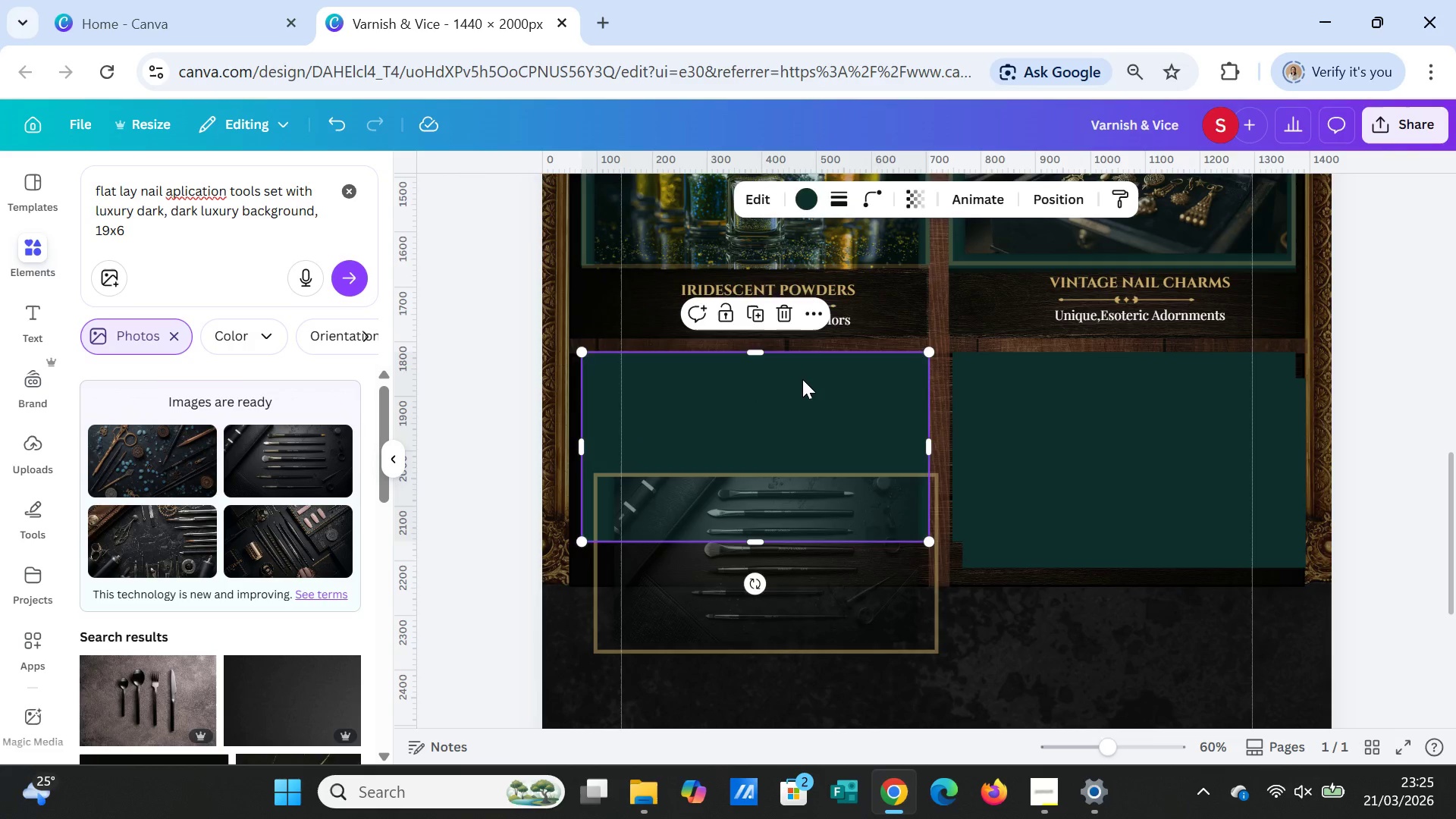 
key(Delete)
 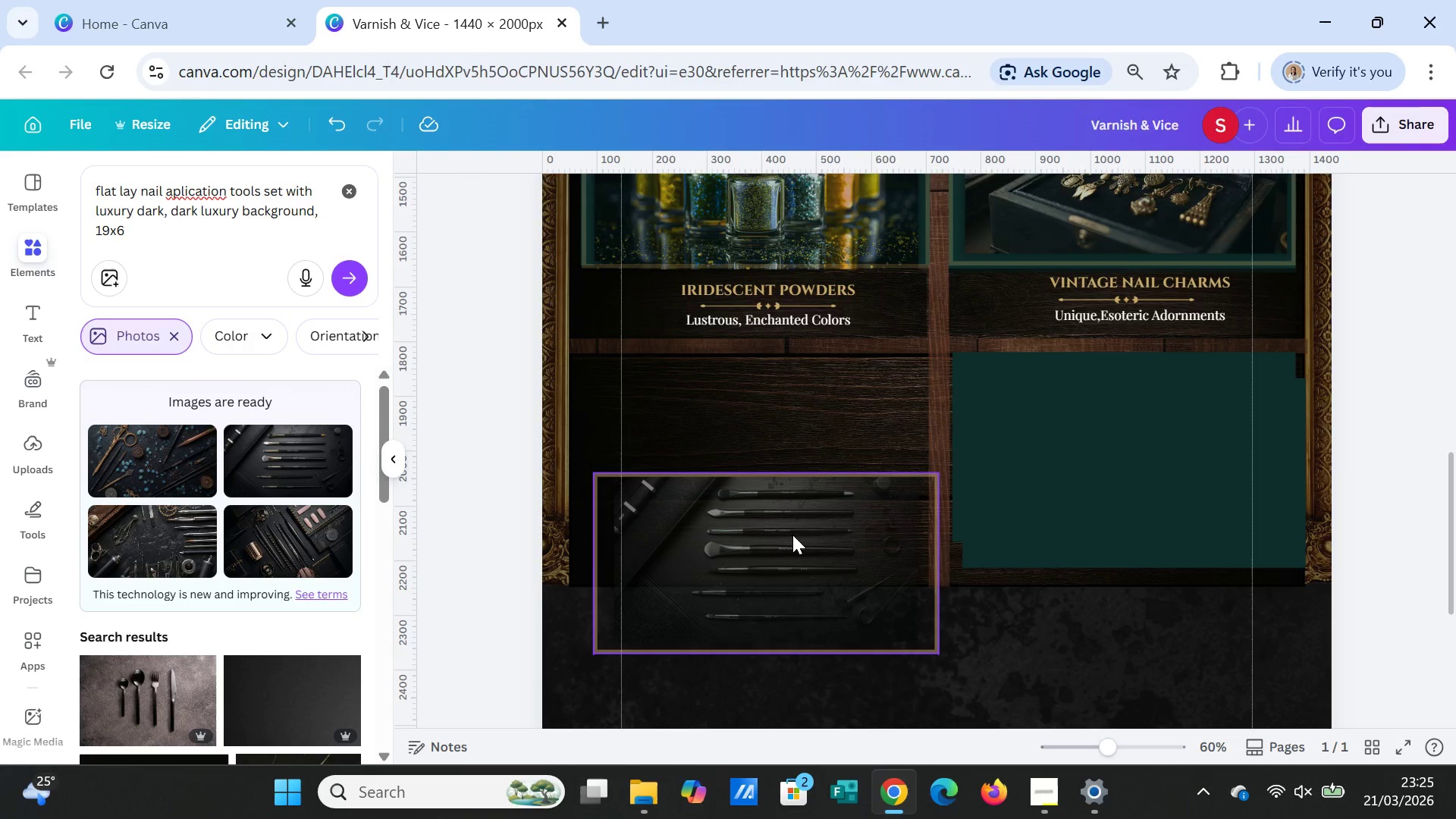 
left_click_drag(start_coordinate=[792, 535], to_coordinate=[778, 417])
 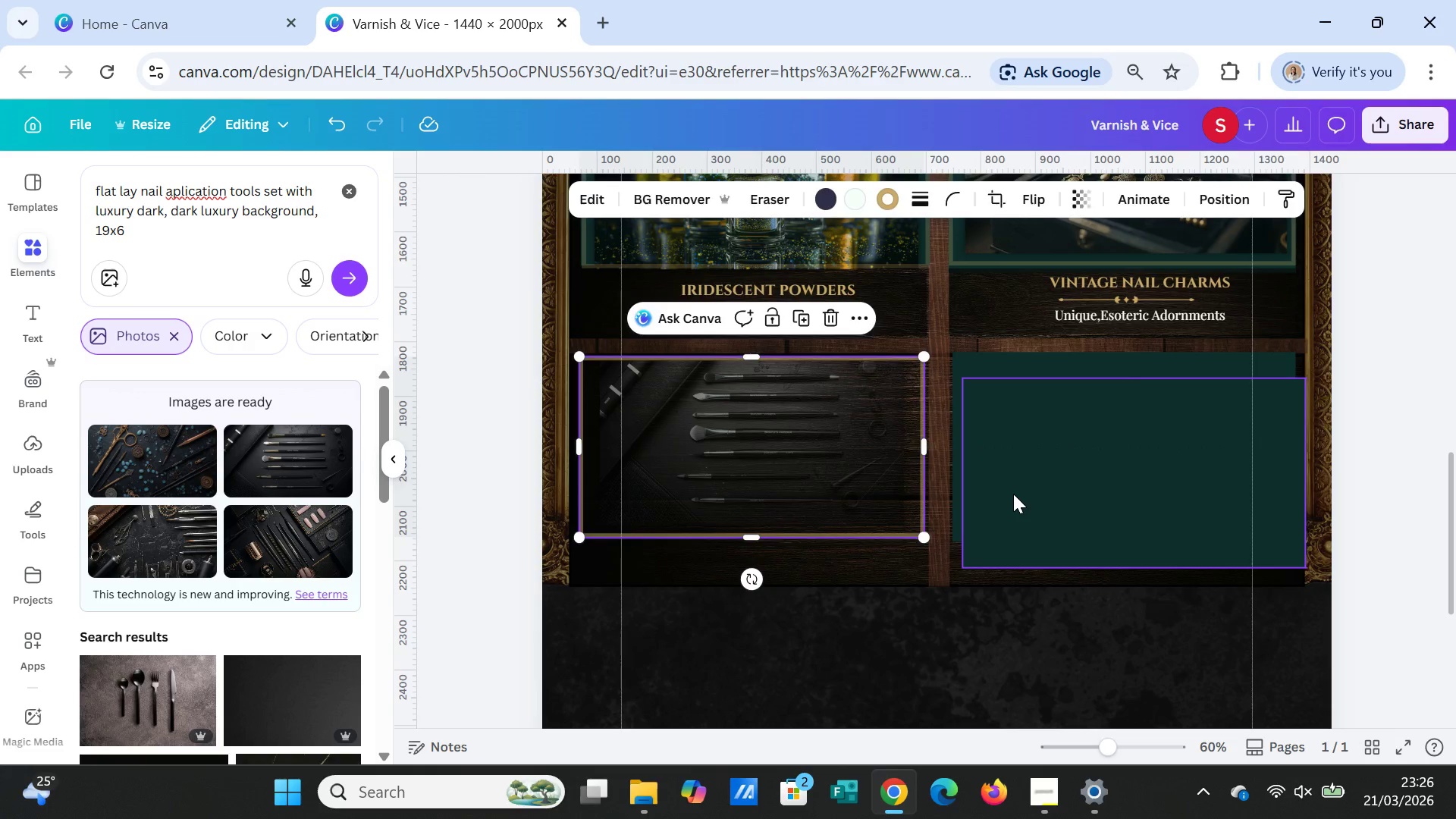 
left_click([1013, 494])
 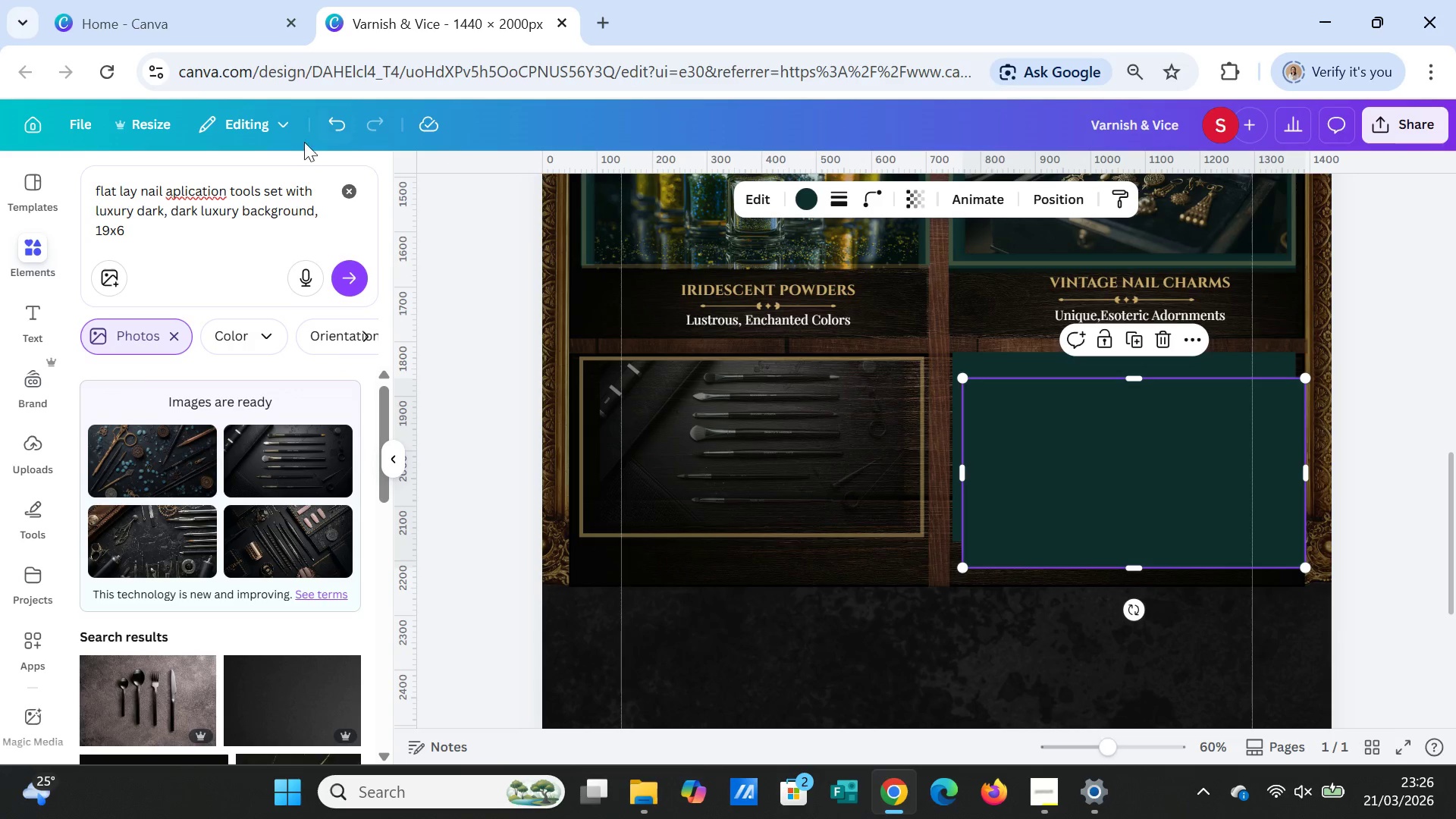 
double_click([329, 123])
 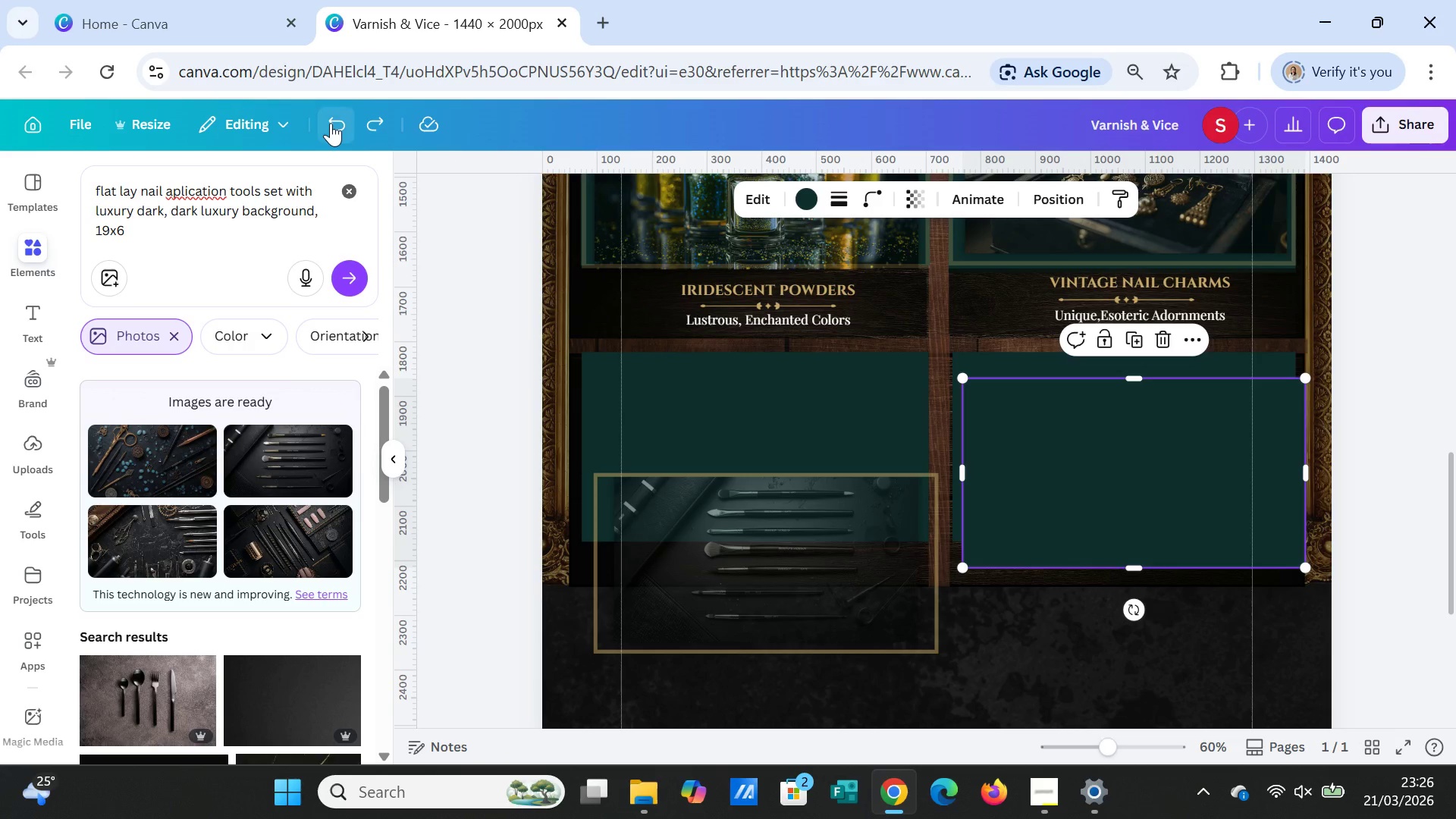 
left_click([331, 123])
 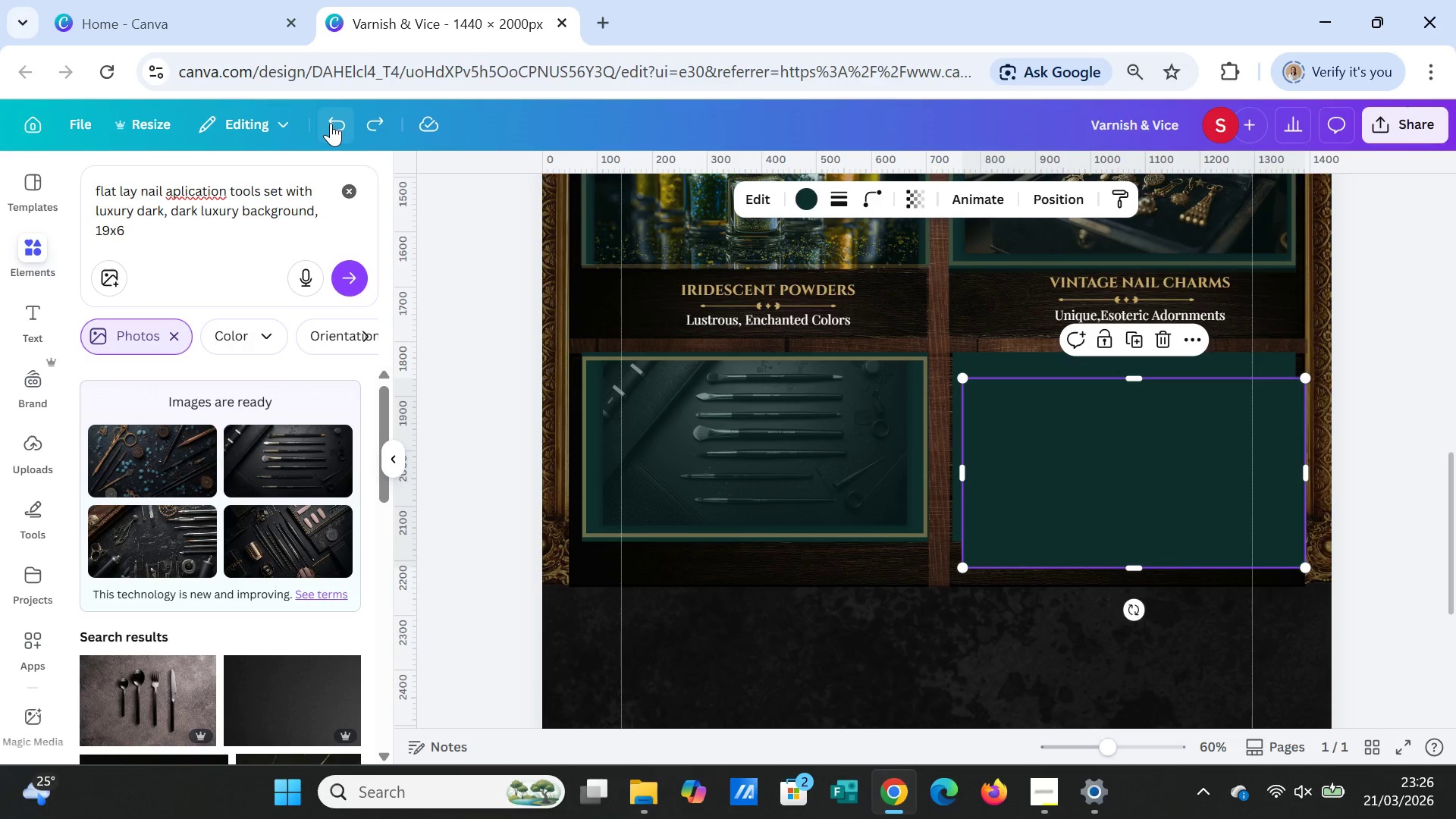 
left_click([331, 123])
 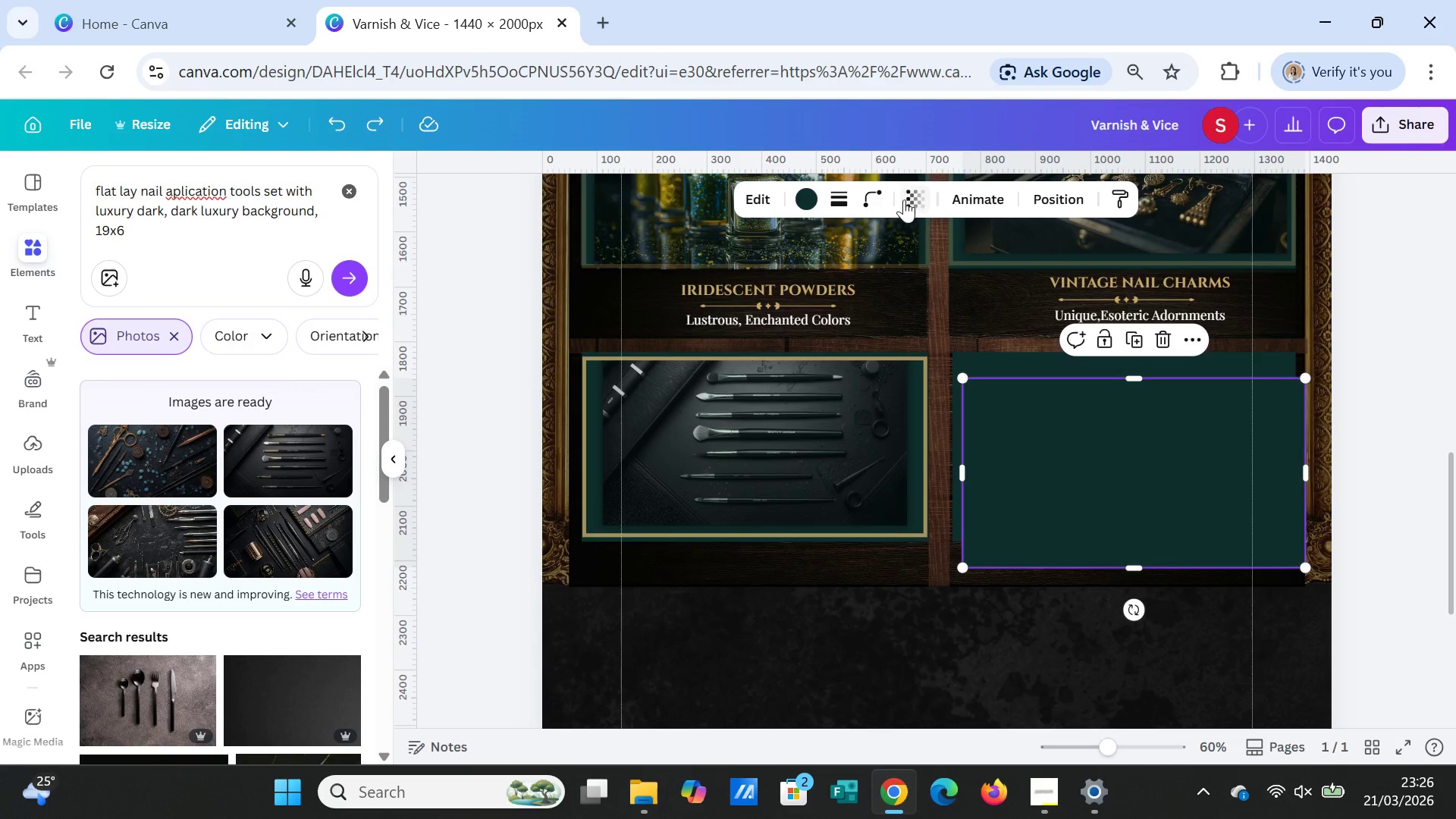 
left_click([841, 200])
 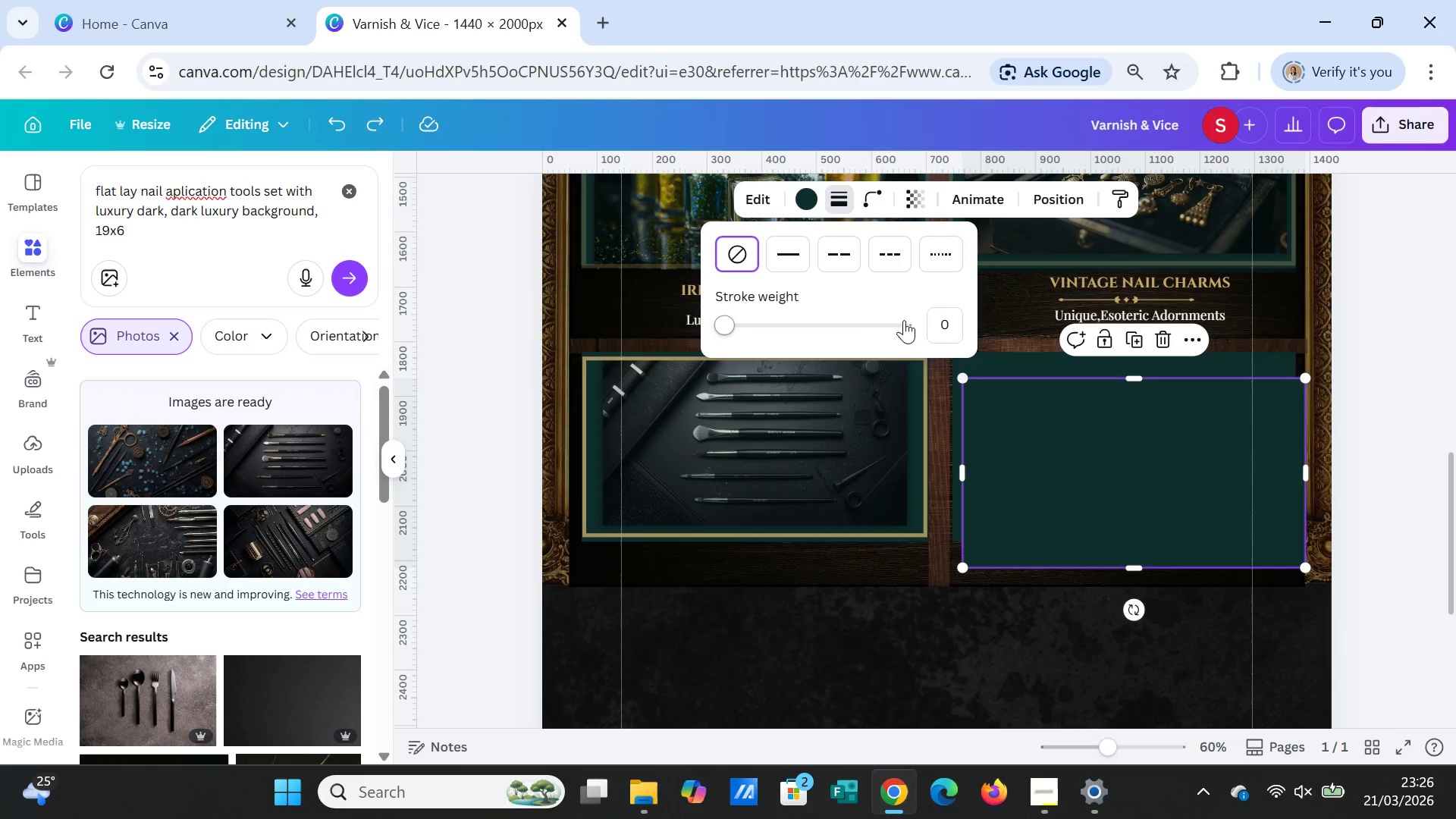 
left_click([947, 320])
 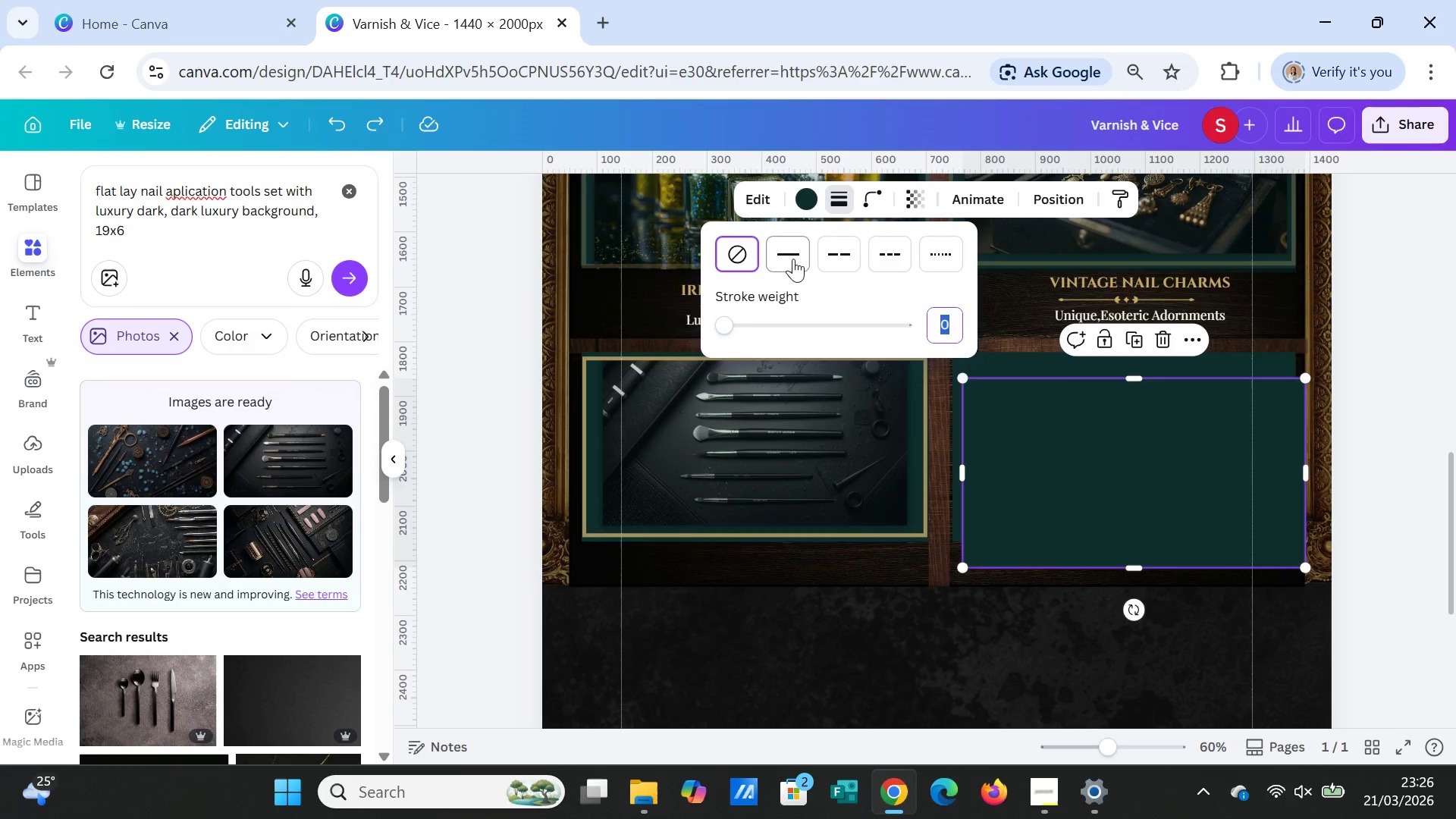 
left_click([793, 259])
 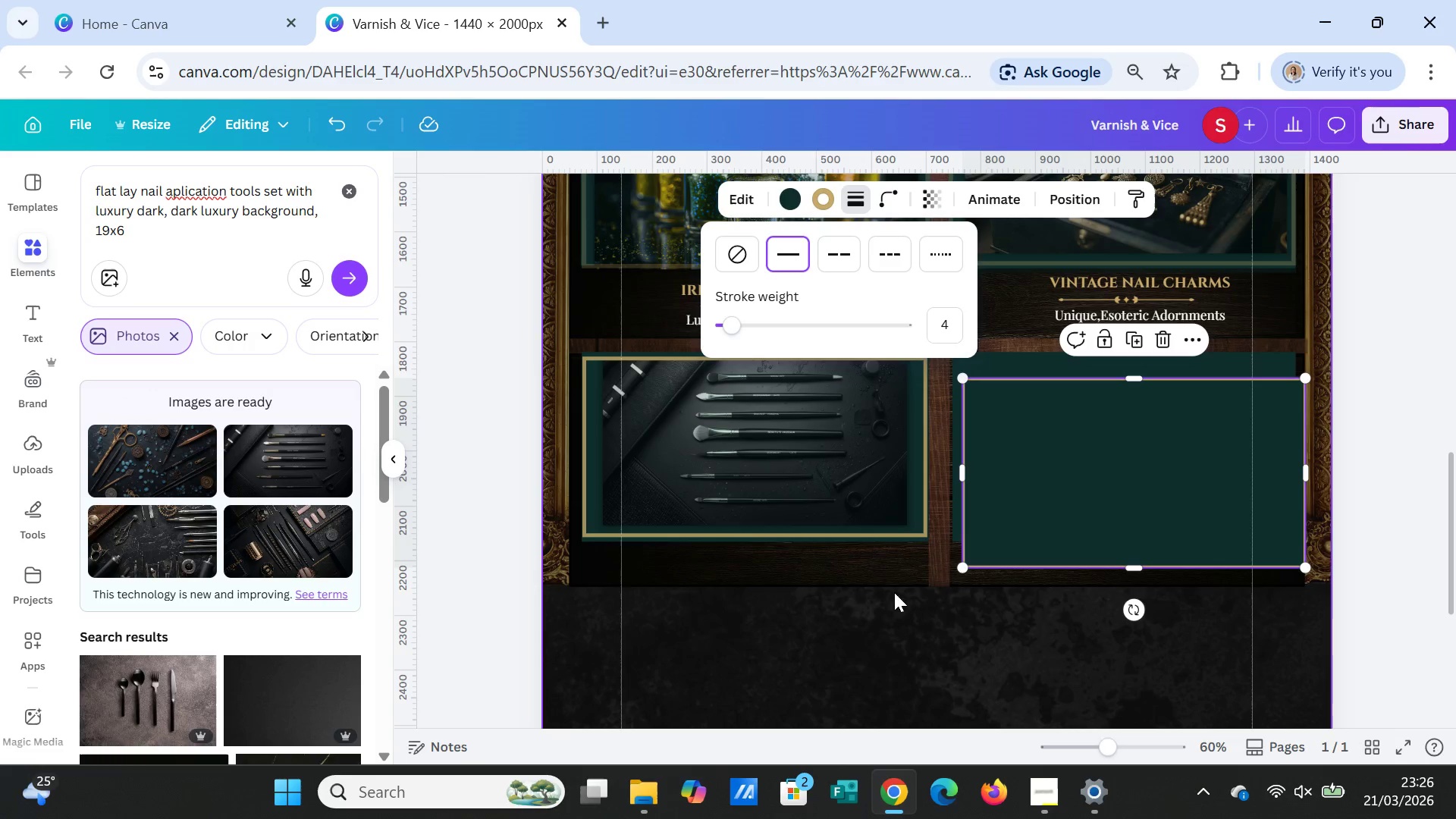 
left_click([846, 487])
 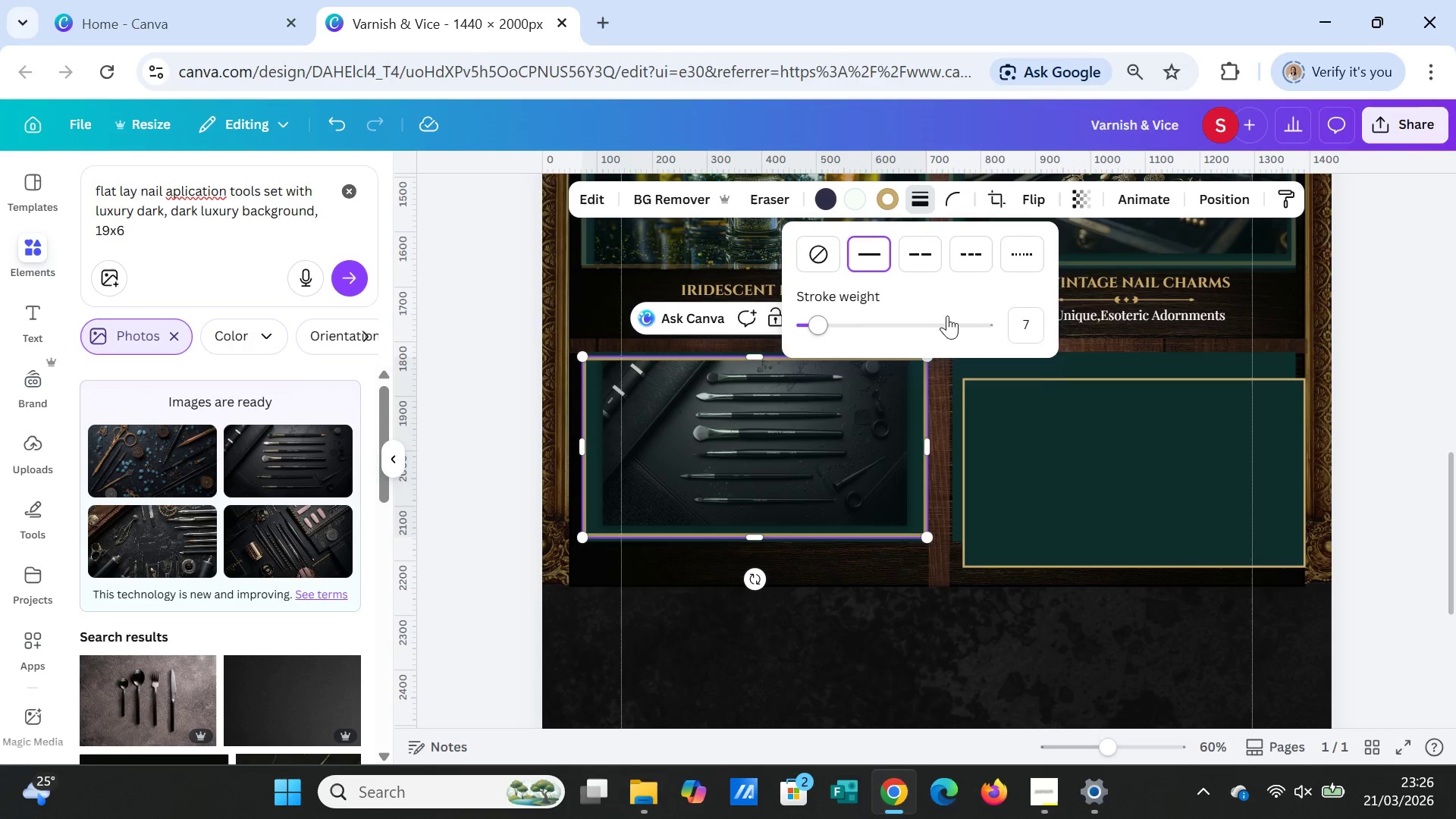 
left_click([1030, 328])
 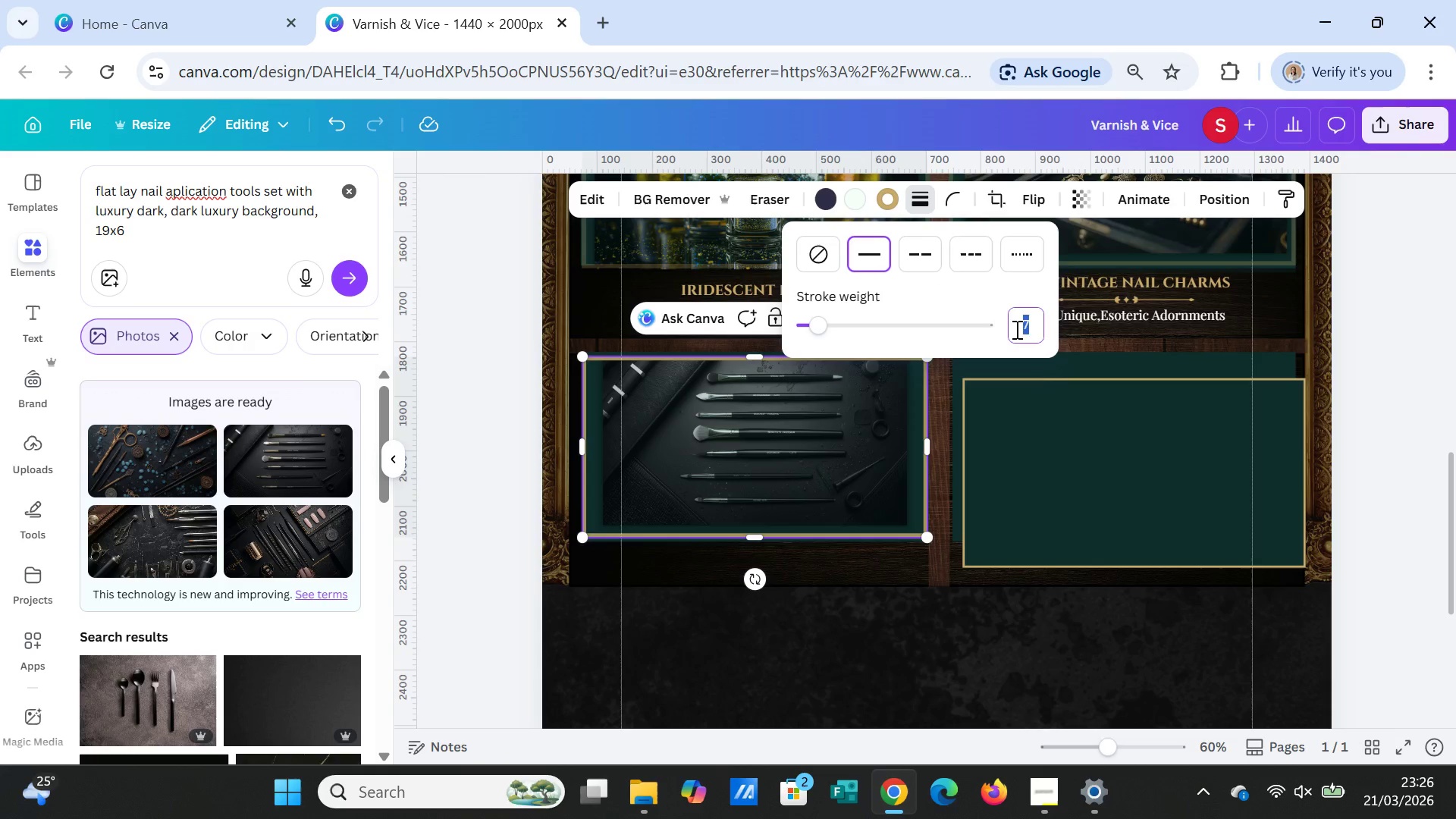 
key(5)
 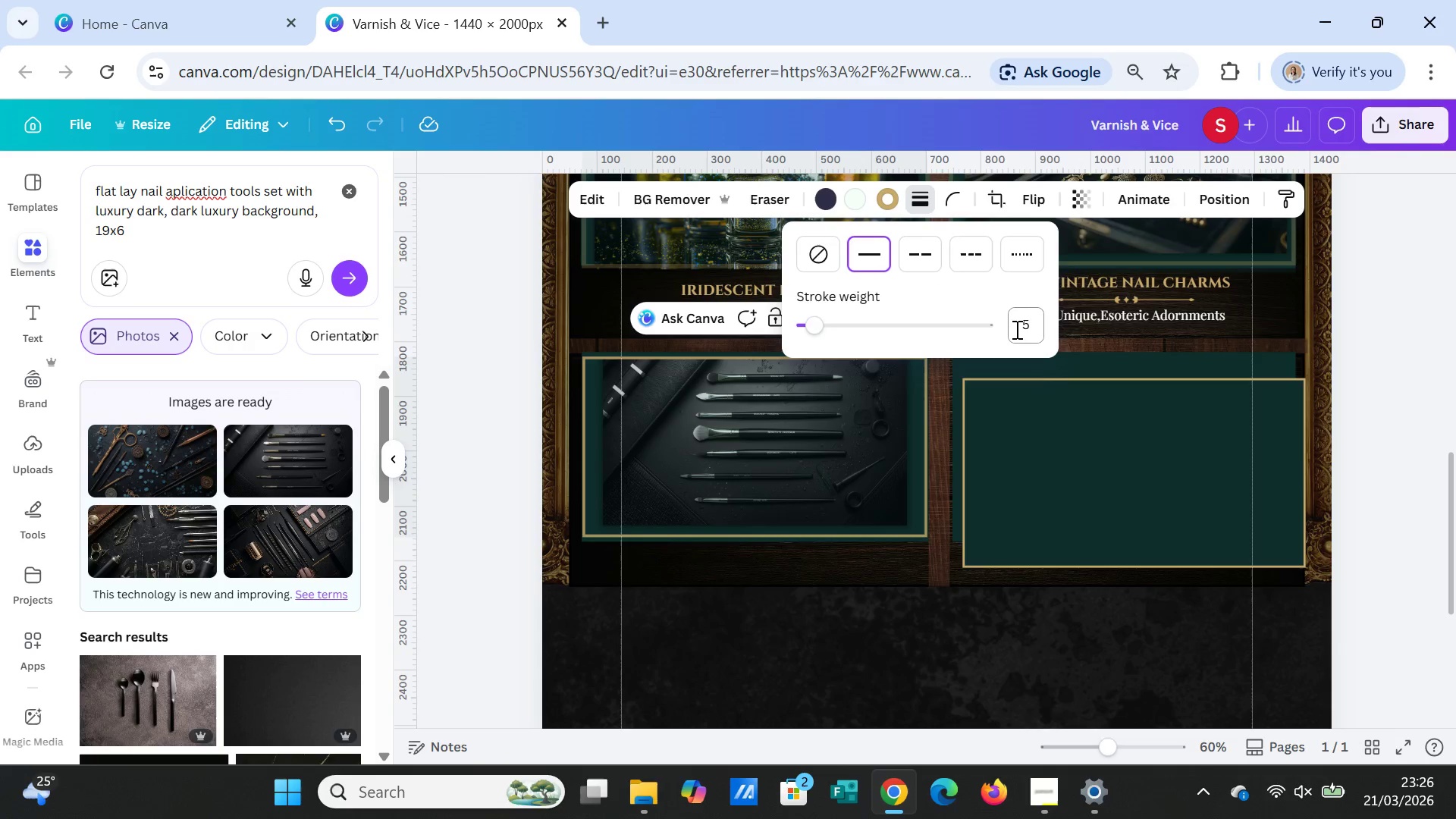 
key(Enter)
 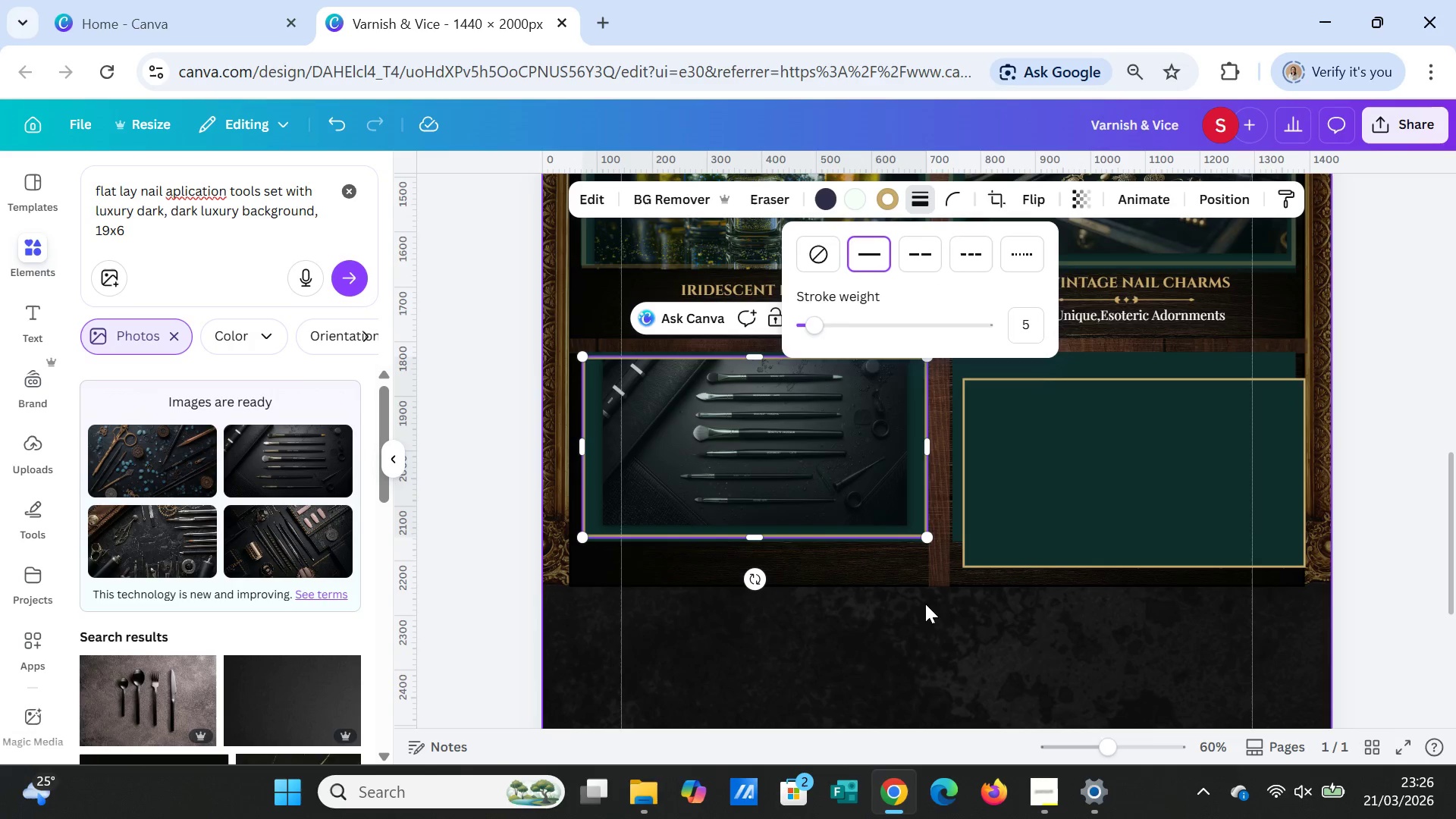 
left_click([914, 611])
 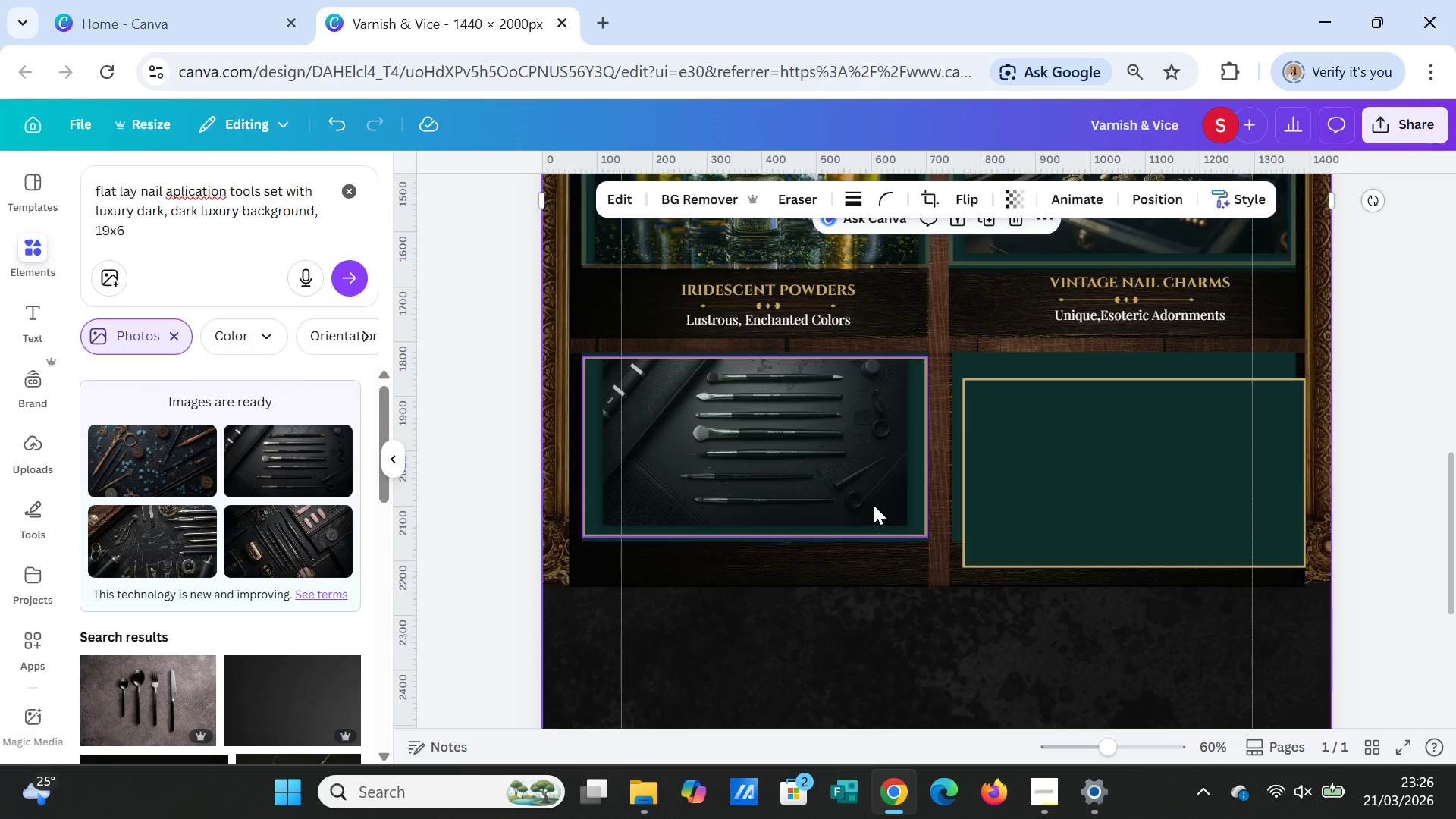 
left_click([874, 505])
 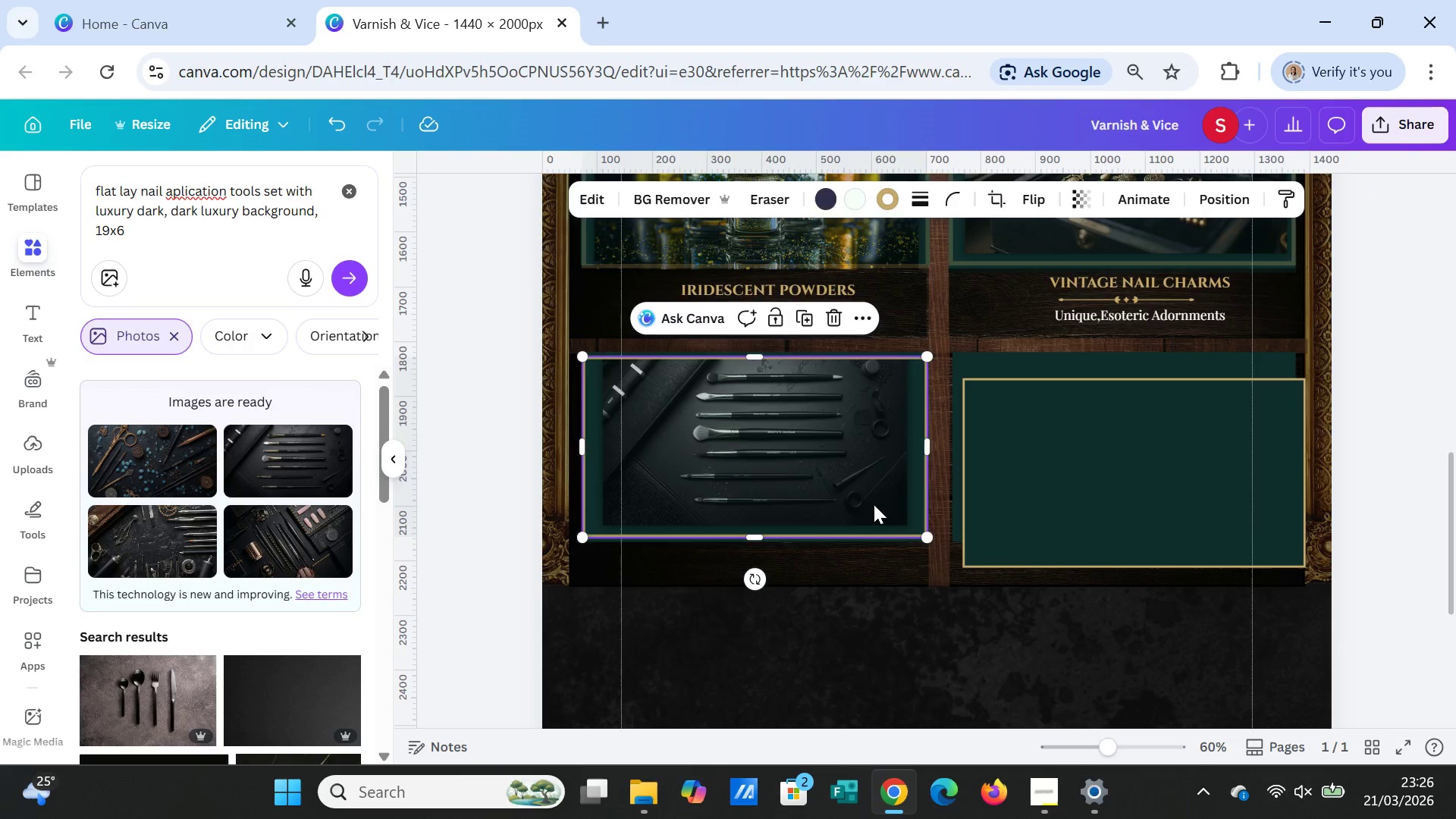 
key(Delete)
 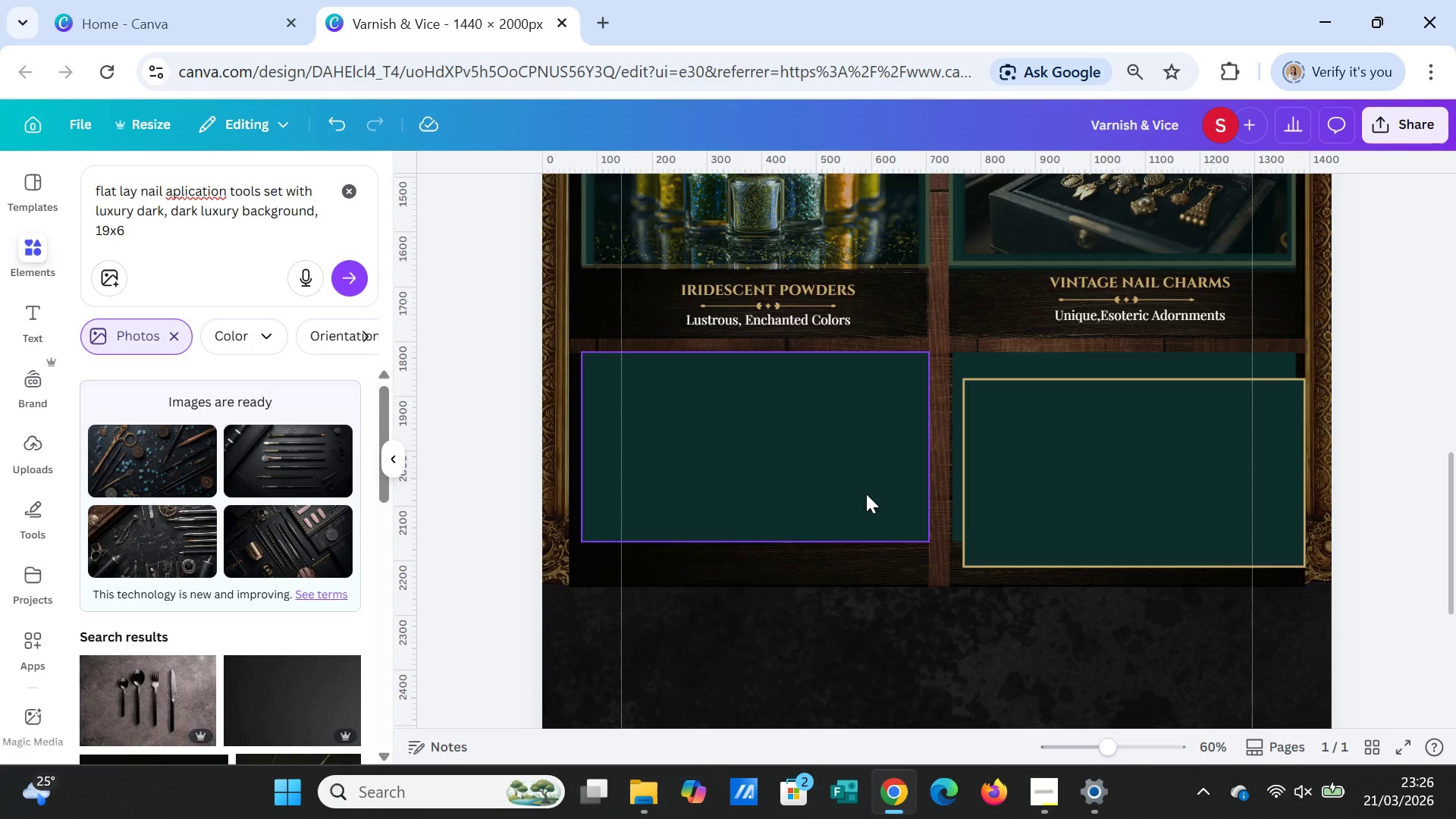 
right_click([863, 487])
 